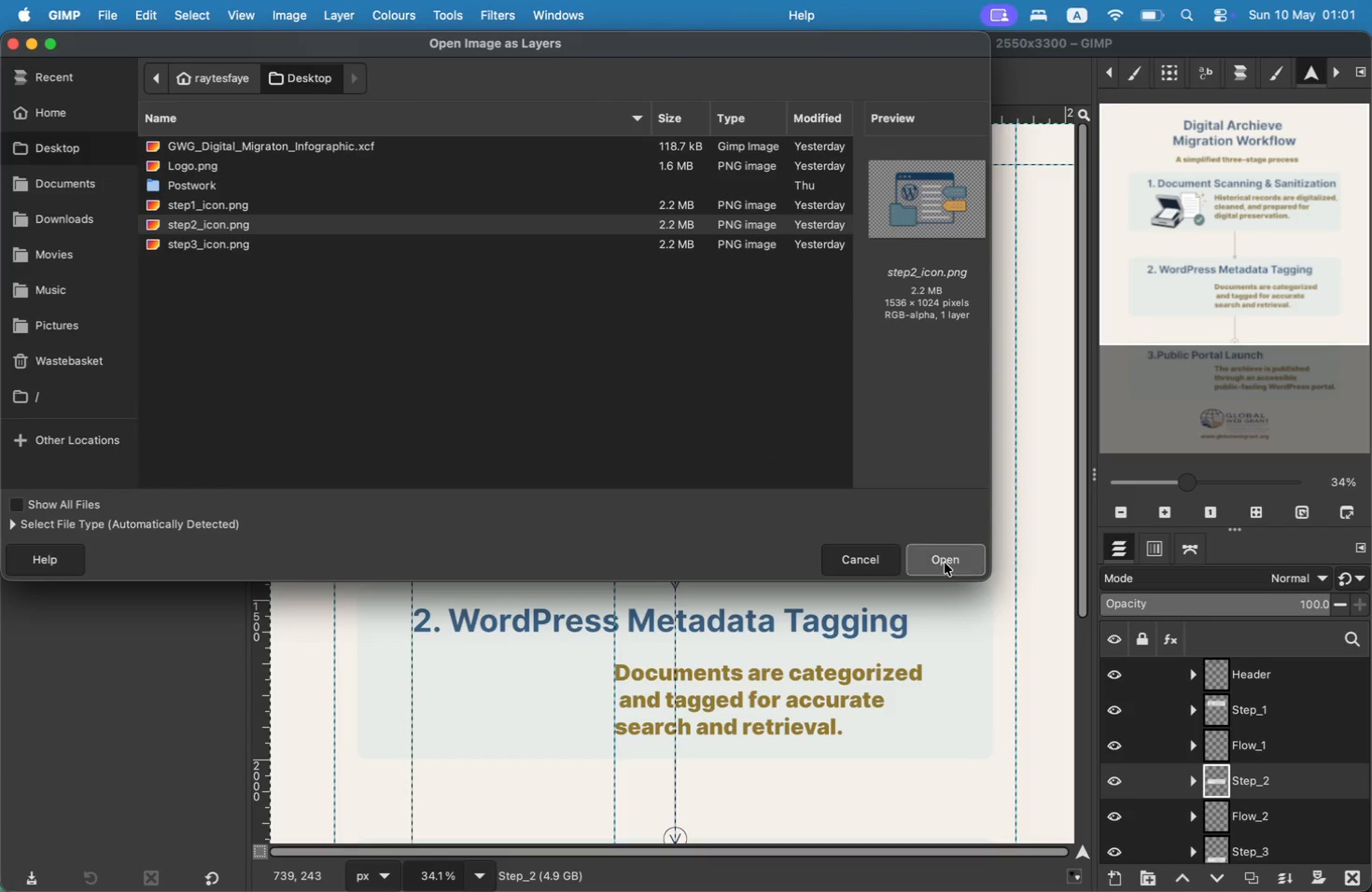 
left_click([945, 564])
 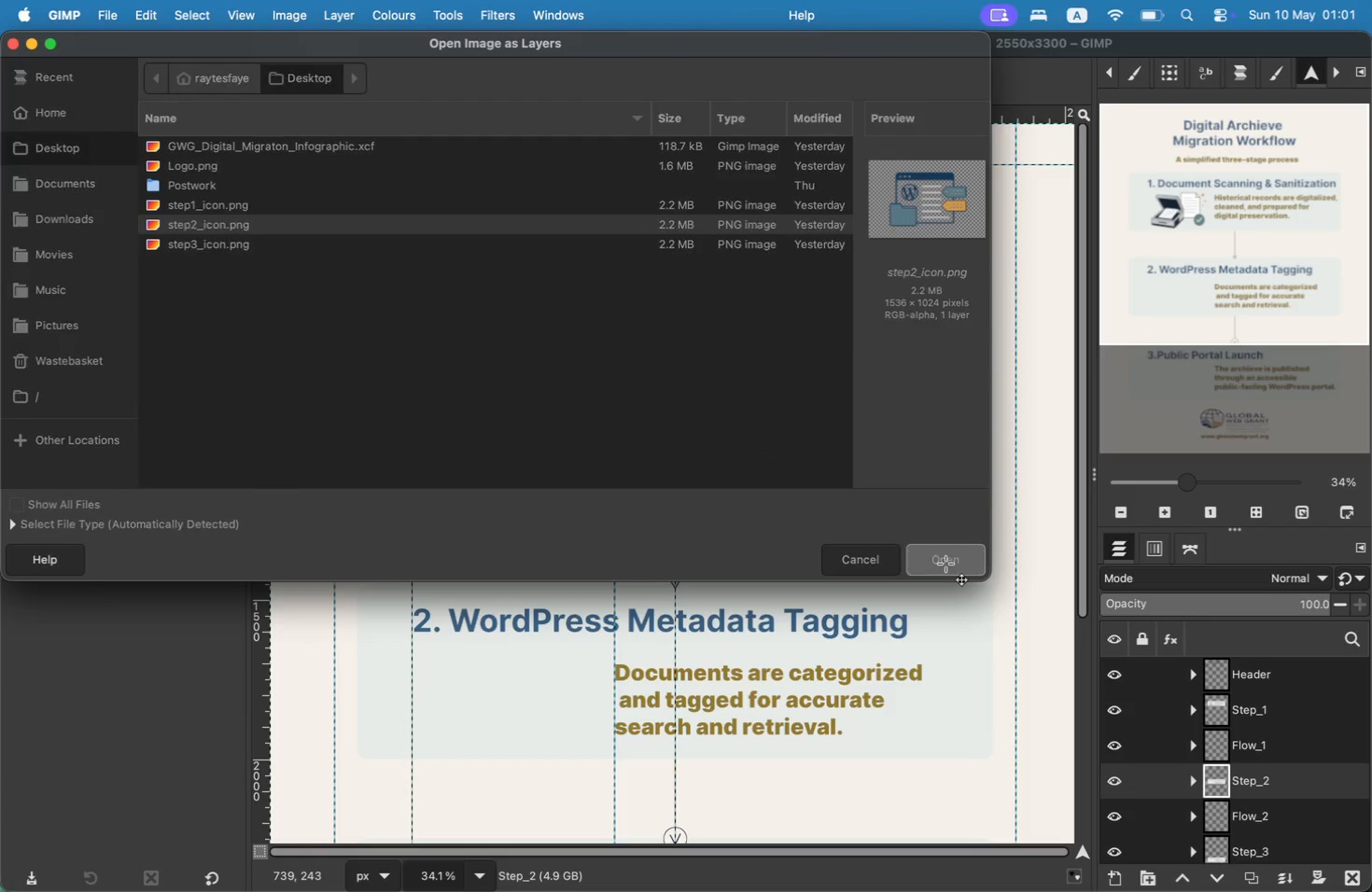 
type(S700)
 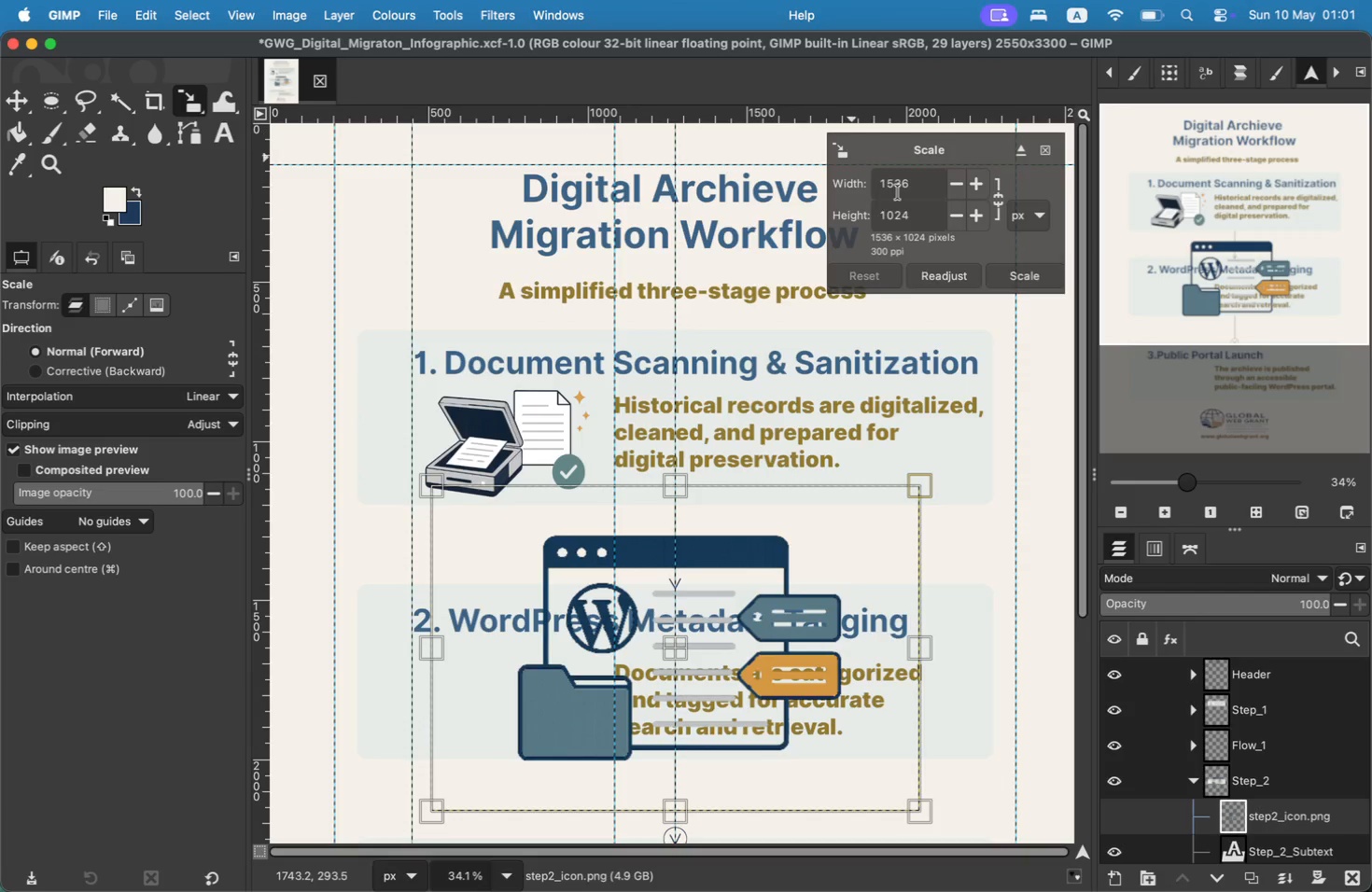 
left_click_drag(start_coordinate=[913, 187], to_coordinate=[791, 189])
 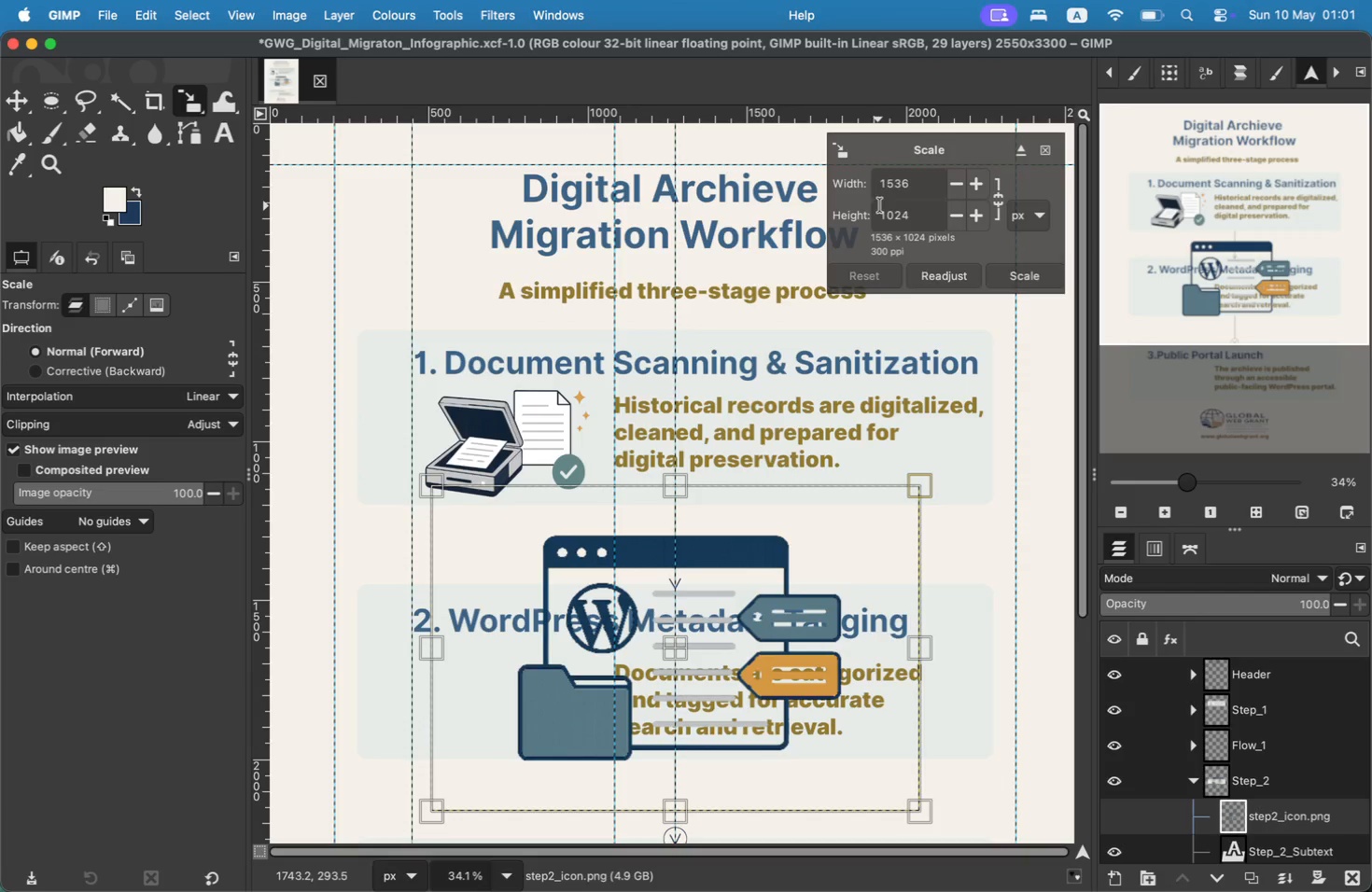 
left_click_drag(start_coordinate=[921, 220], to_coordinate=[763, 218])
 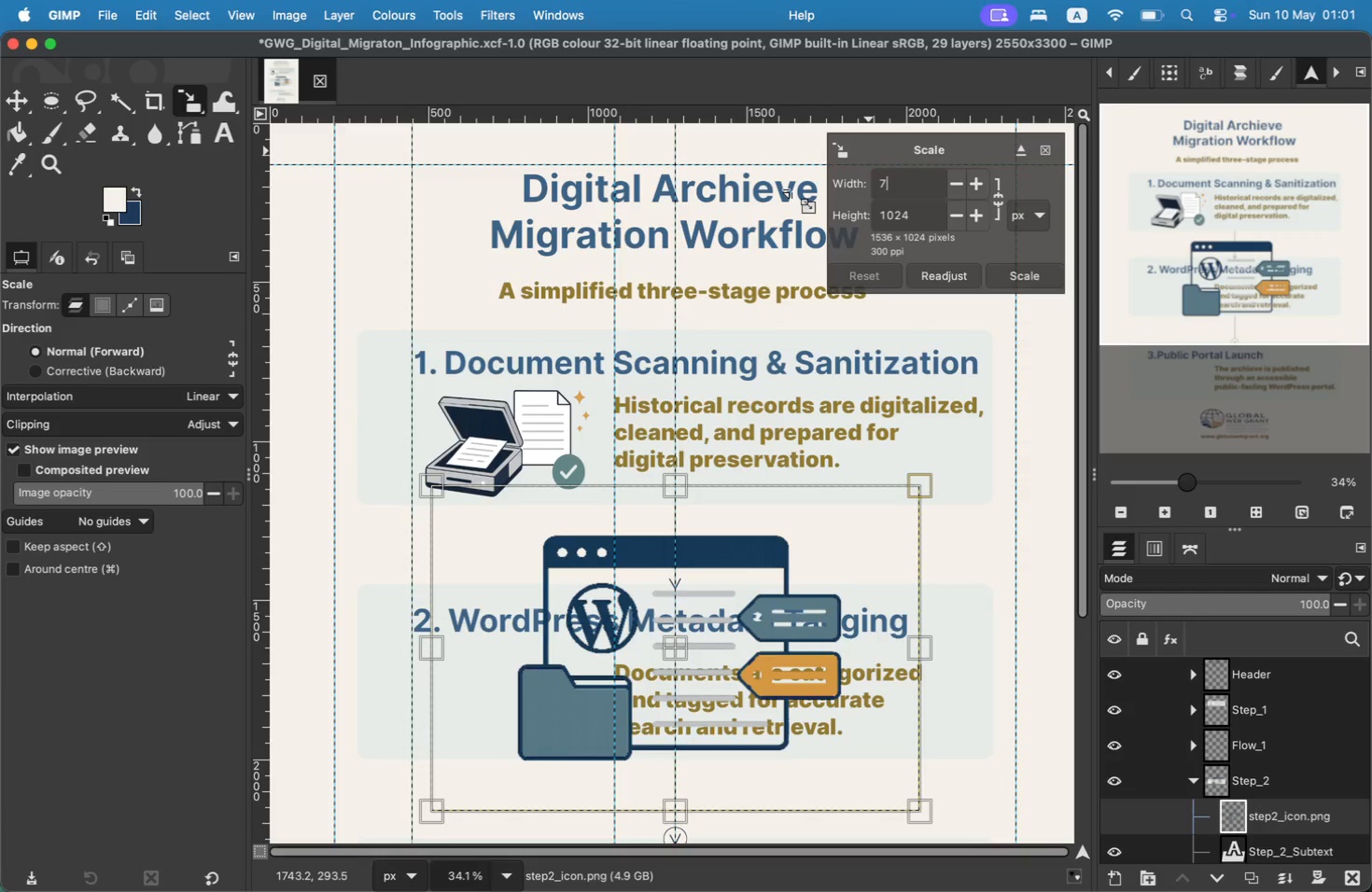 
type(500)
 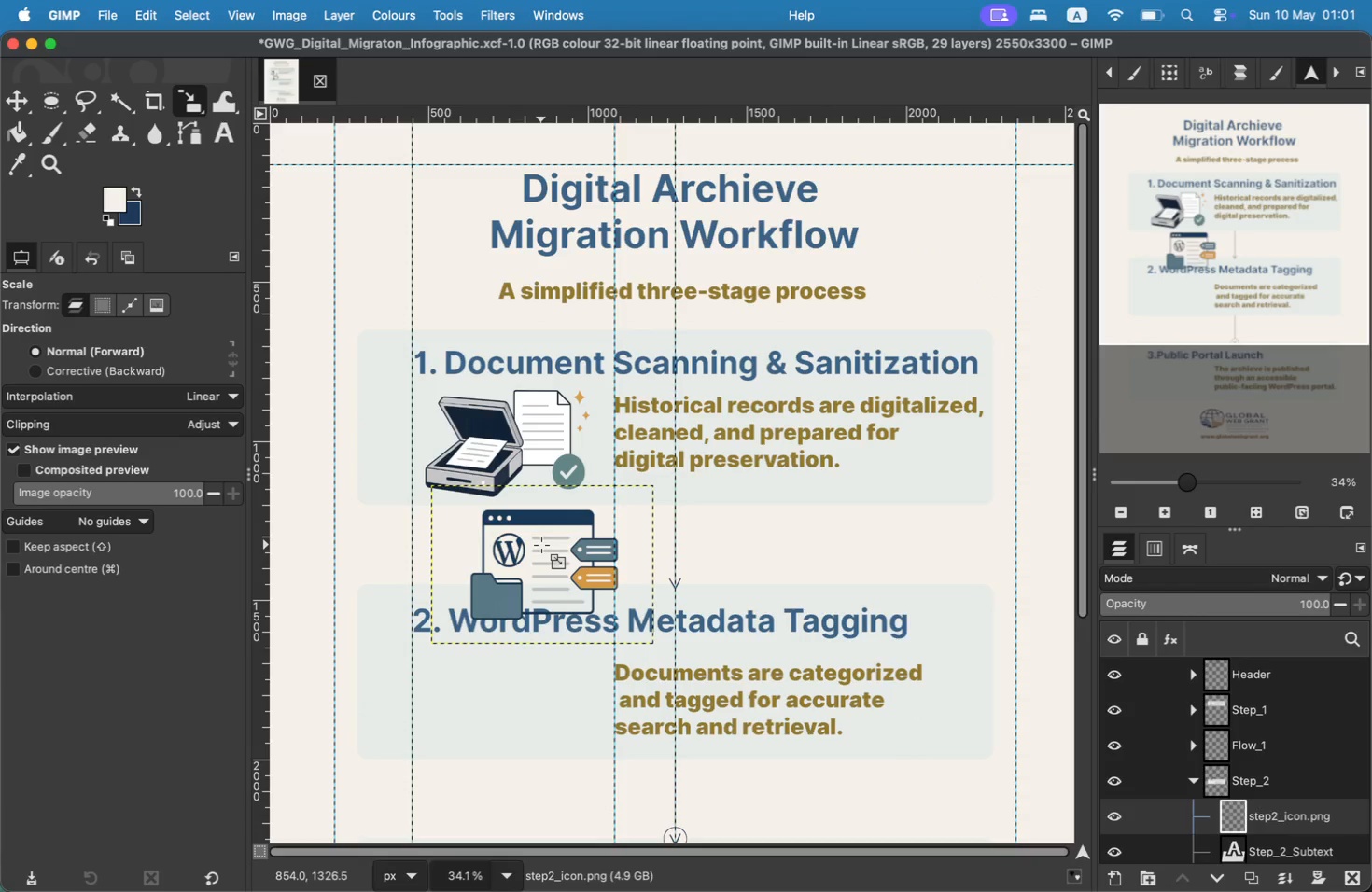 
left_click([11, 106])
 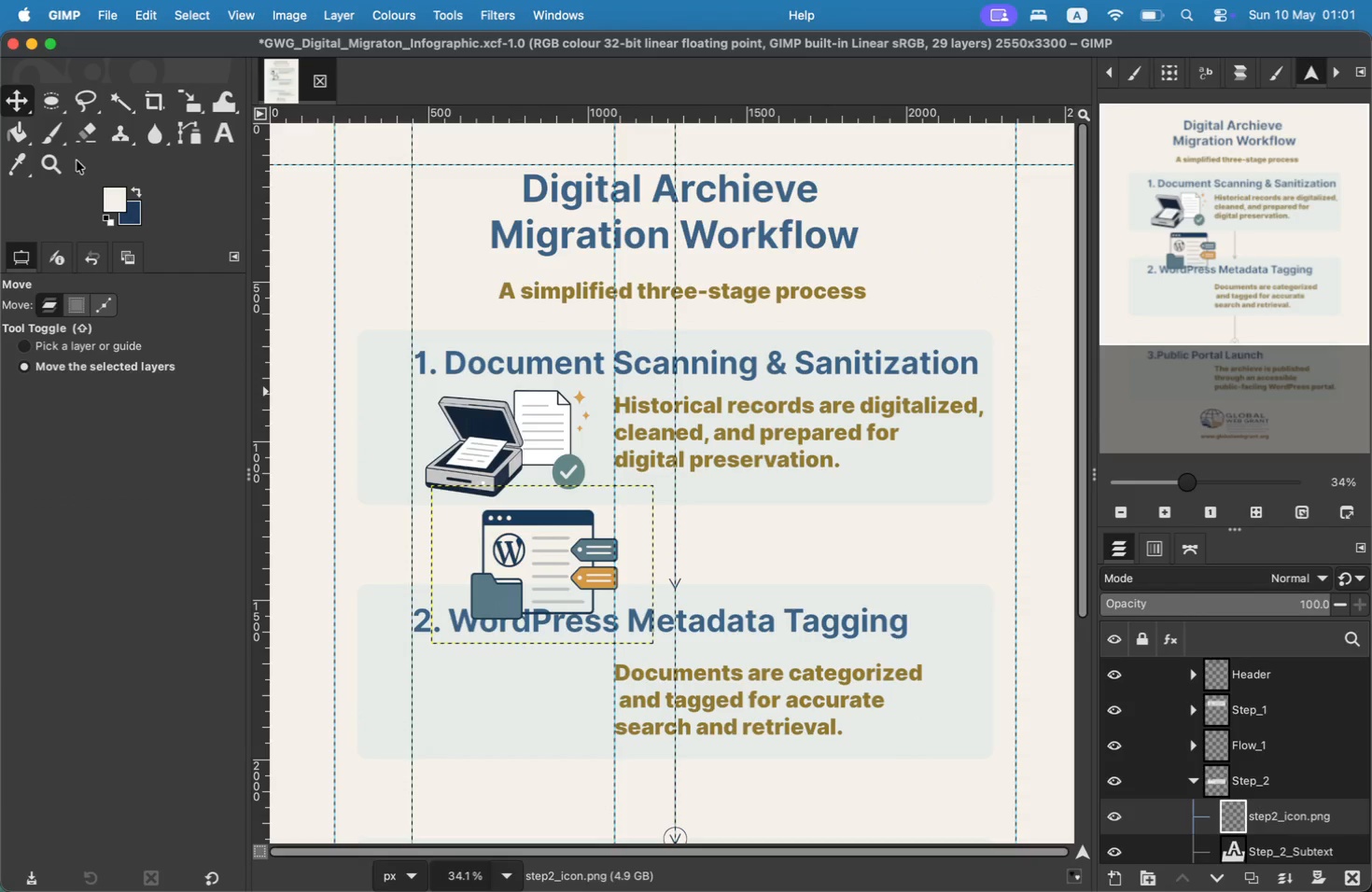 
left_click_drag(start_coordinate=[544, 537], to_coordinate=[502, 676])
 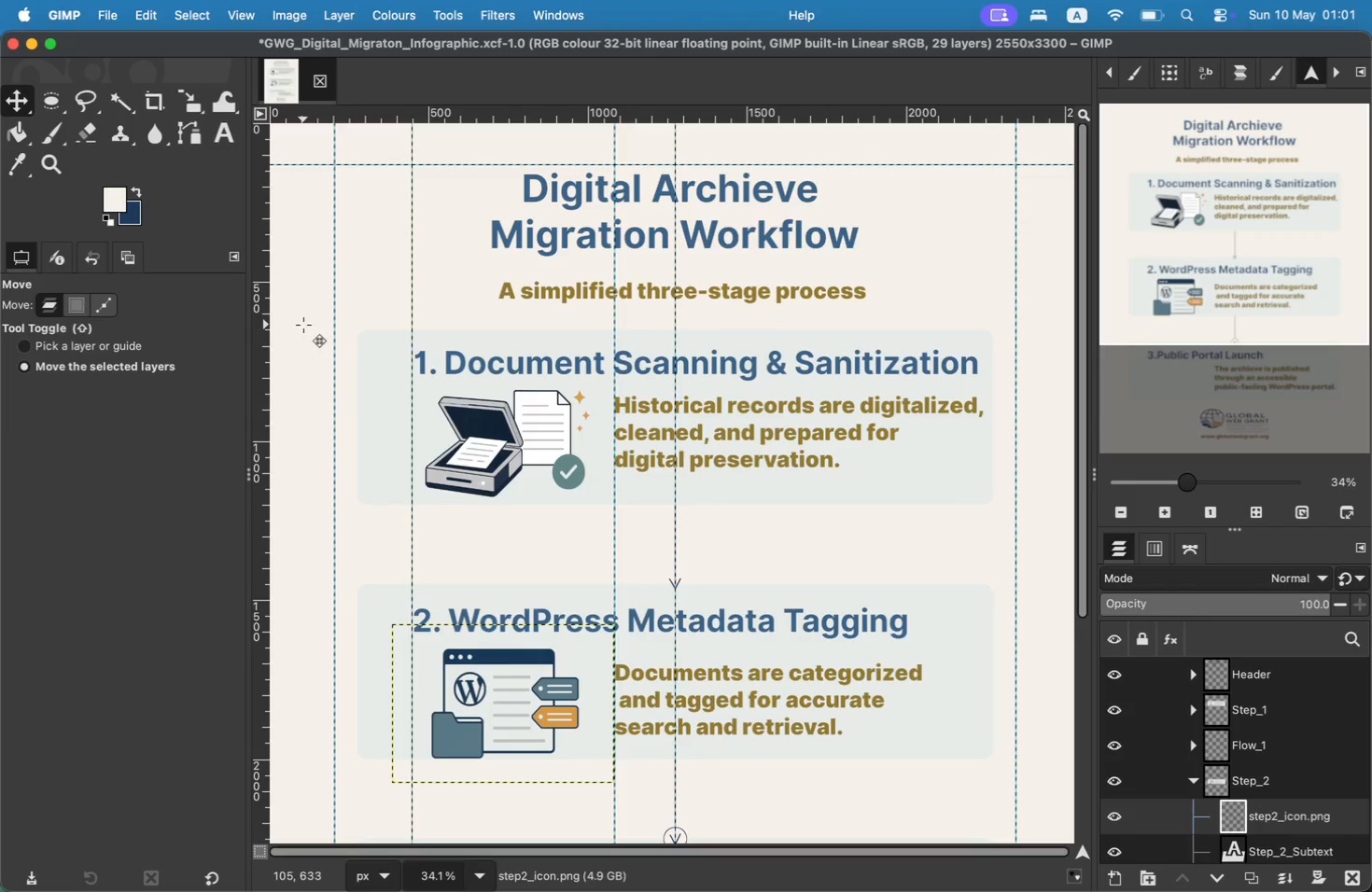 
left_click_drag(start_coordinate=[1082, 313], to_coordinate=[1095, 509])
 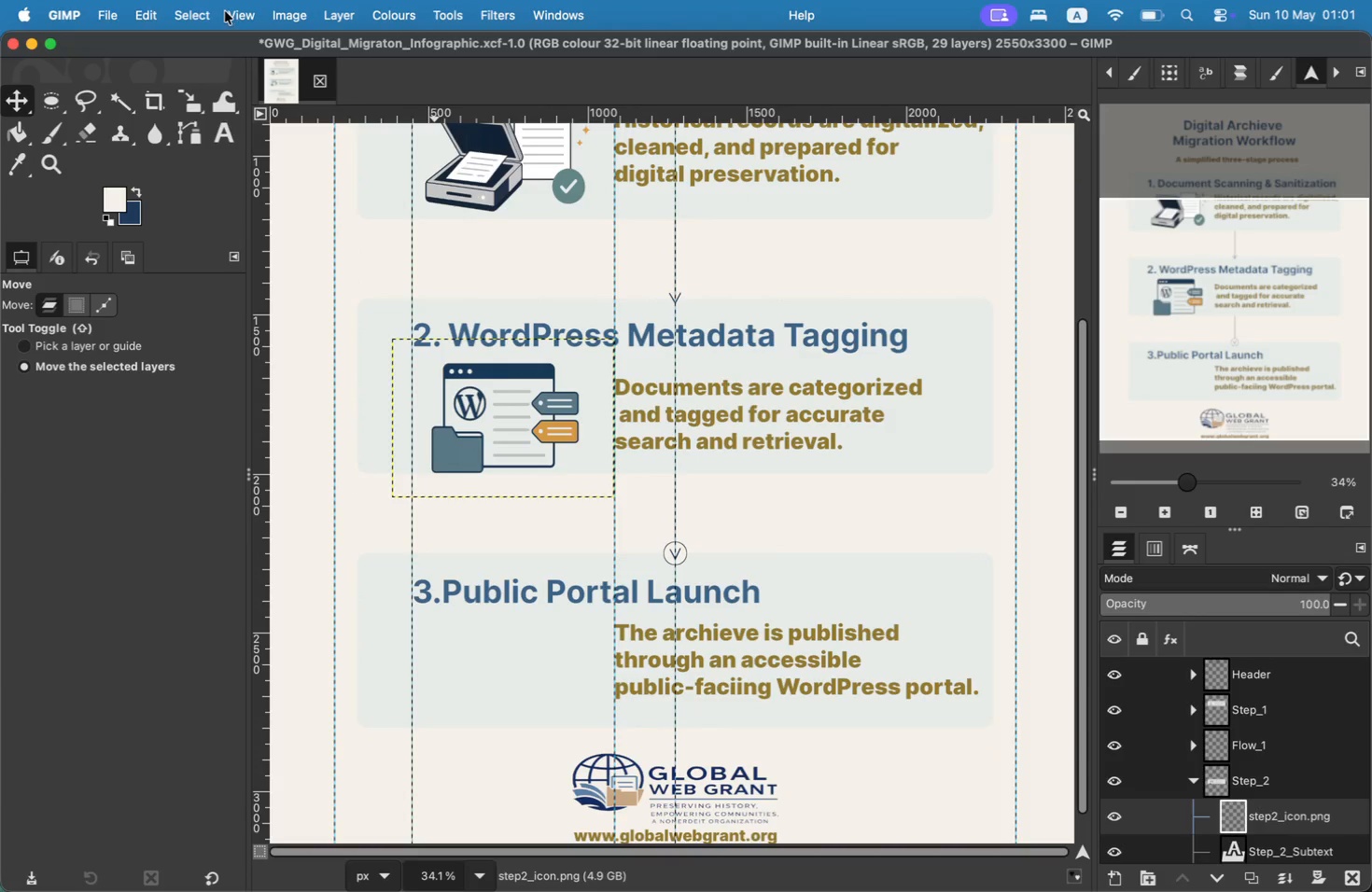 
left_click([106, 13])
 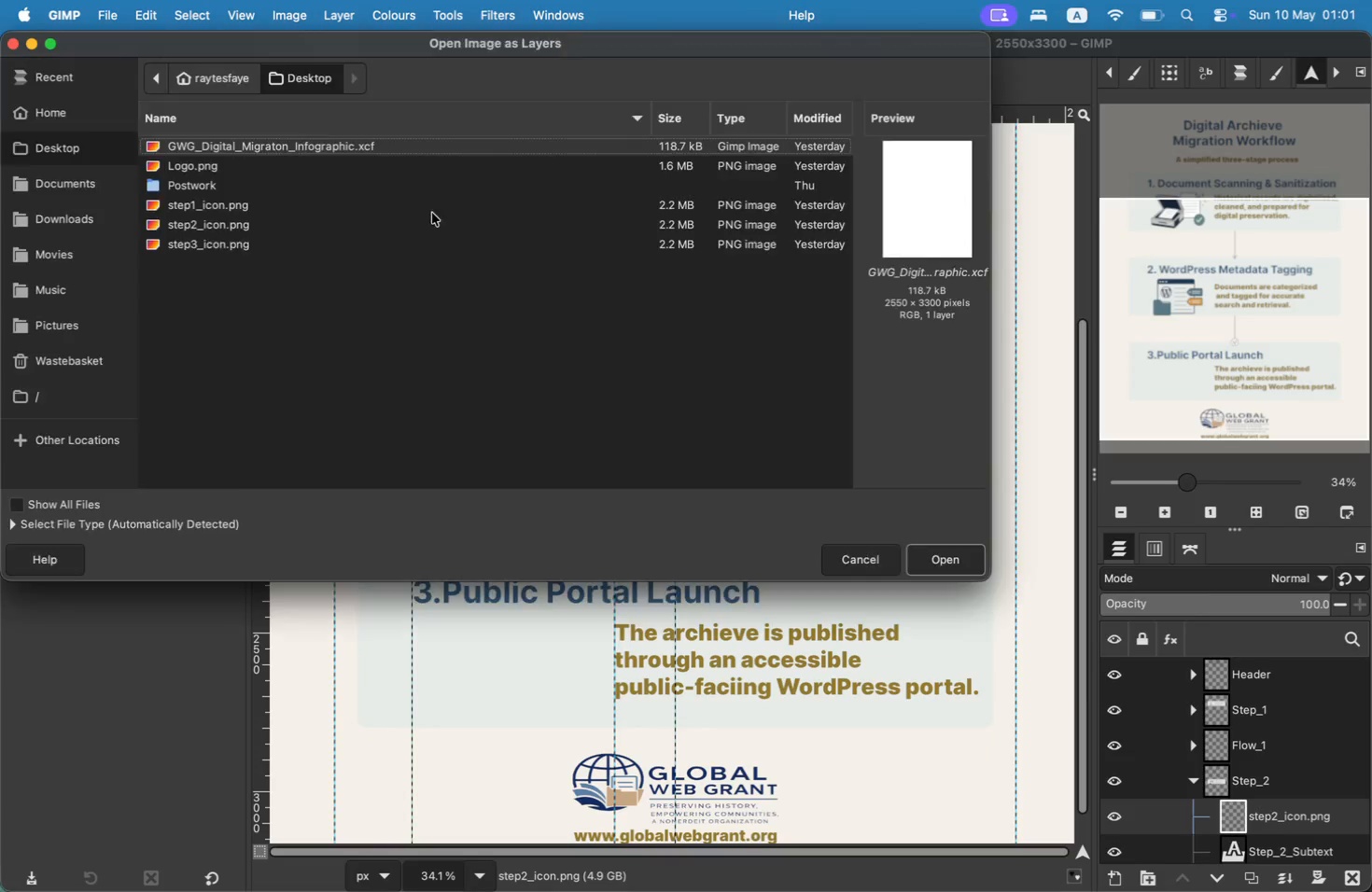 
left_click([353, 238])
 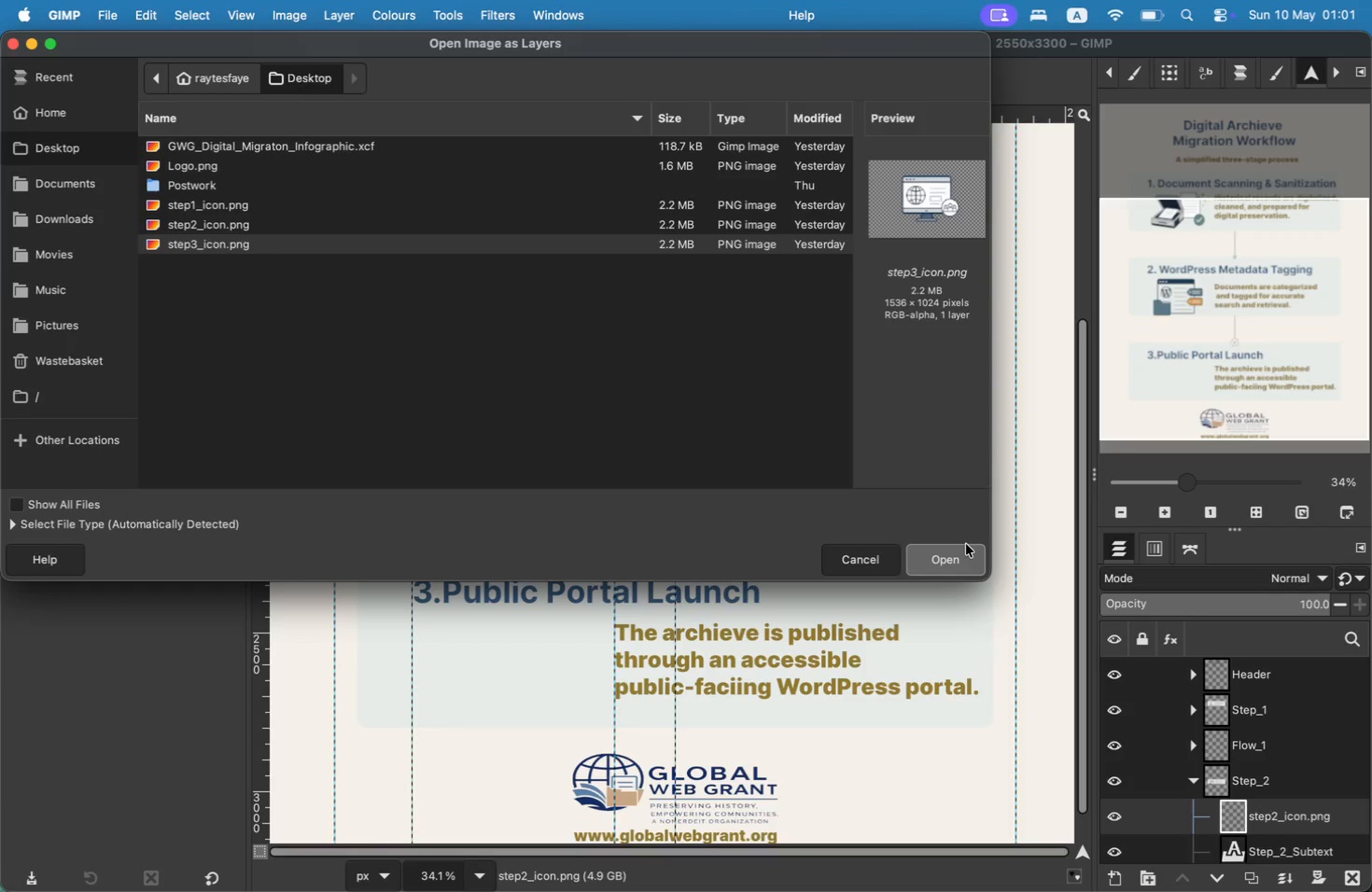 
left_click([959, 548])
 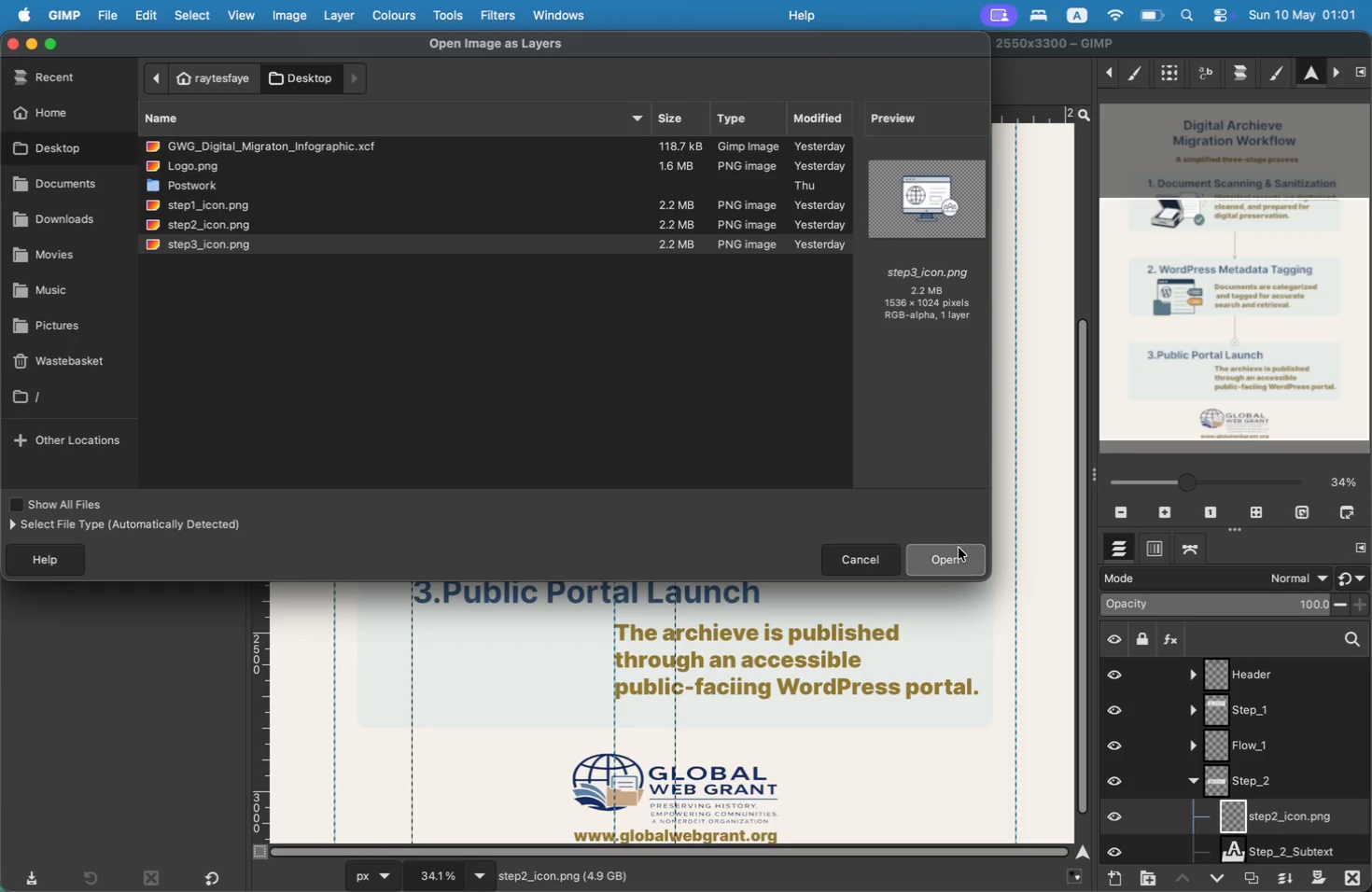 
type(S700)
 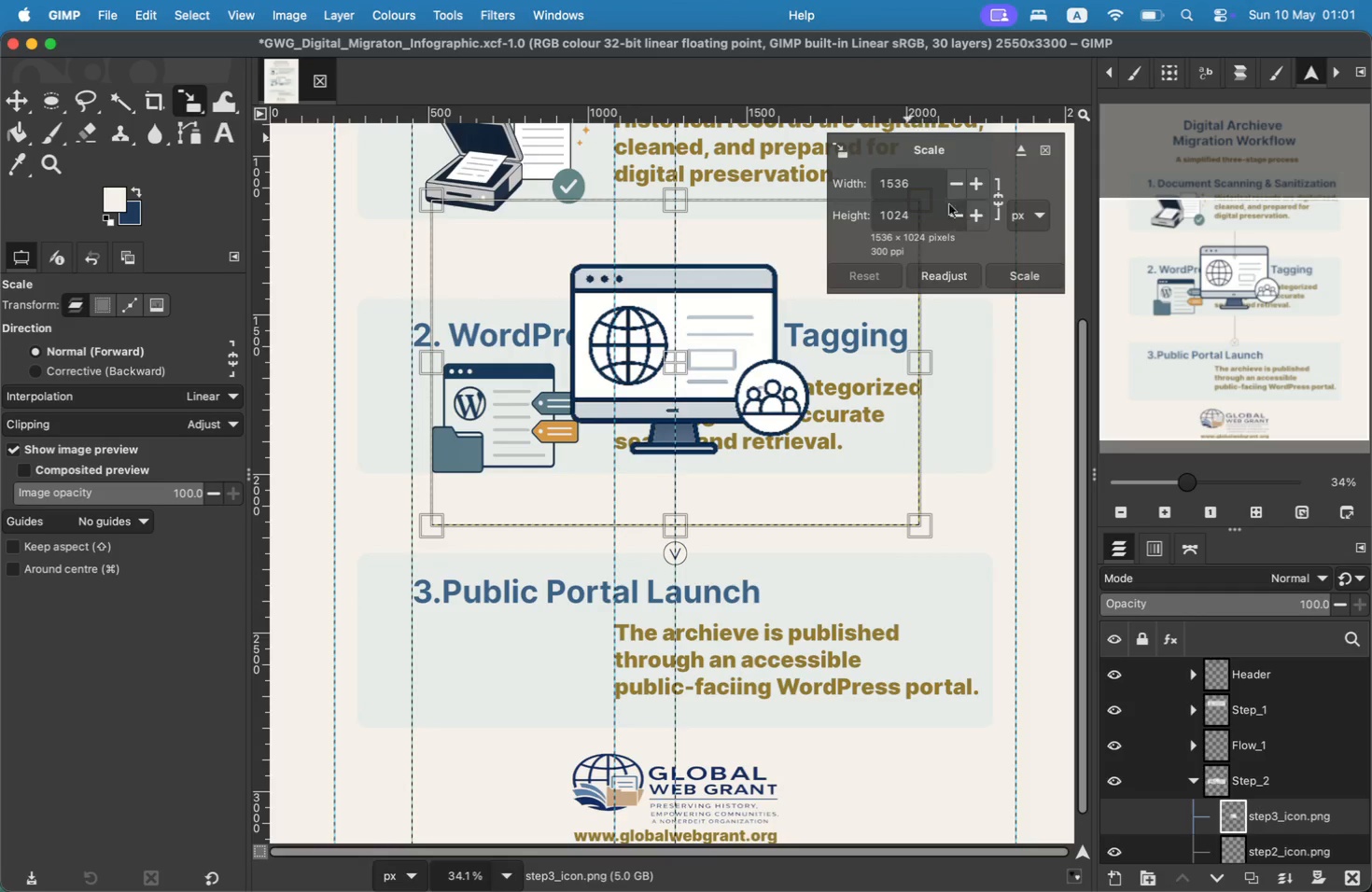 
left_click_drag(start_coordinate=[918, 182], to_coordinate=[773, 182])
 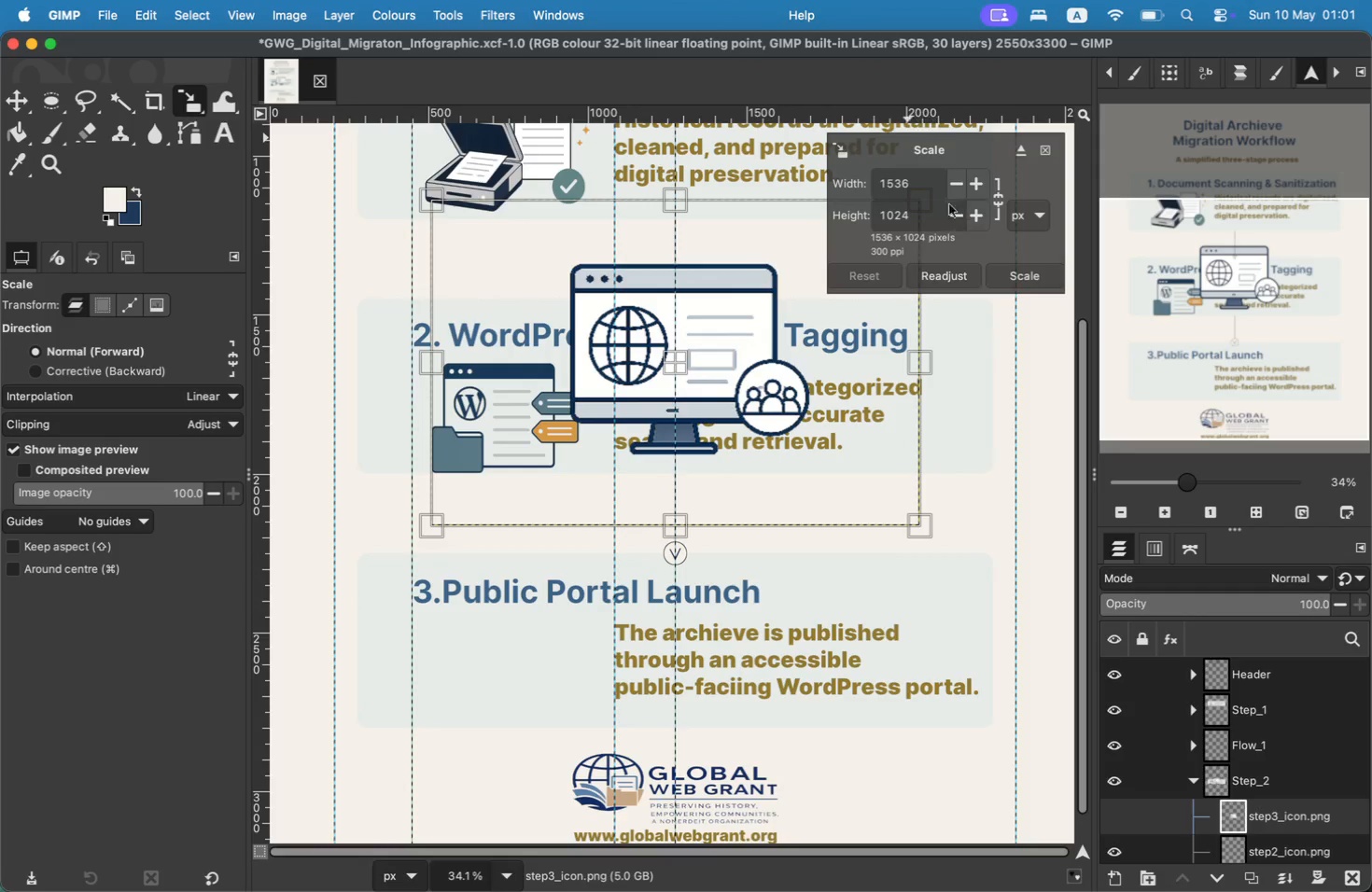 
left_click_drag(start_coordinate=[916, 212], to_coordinate=[794, 213])
 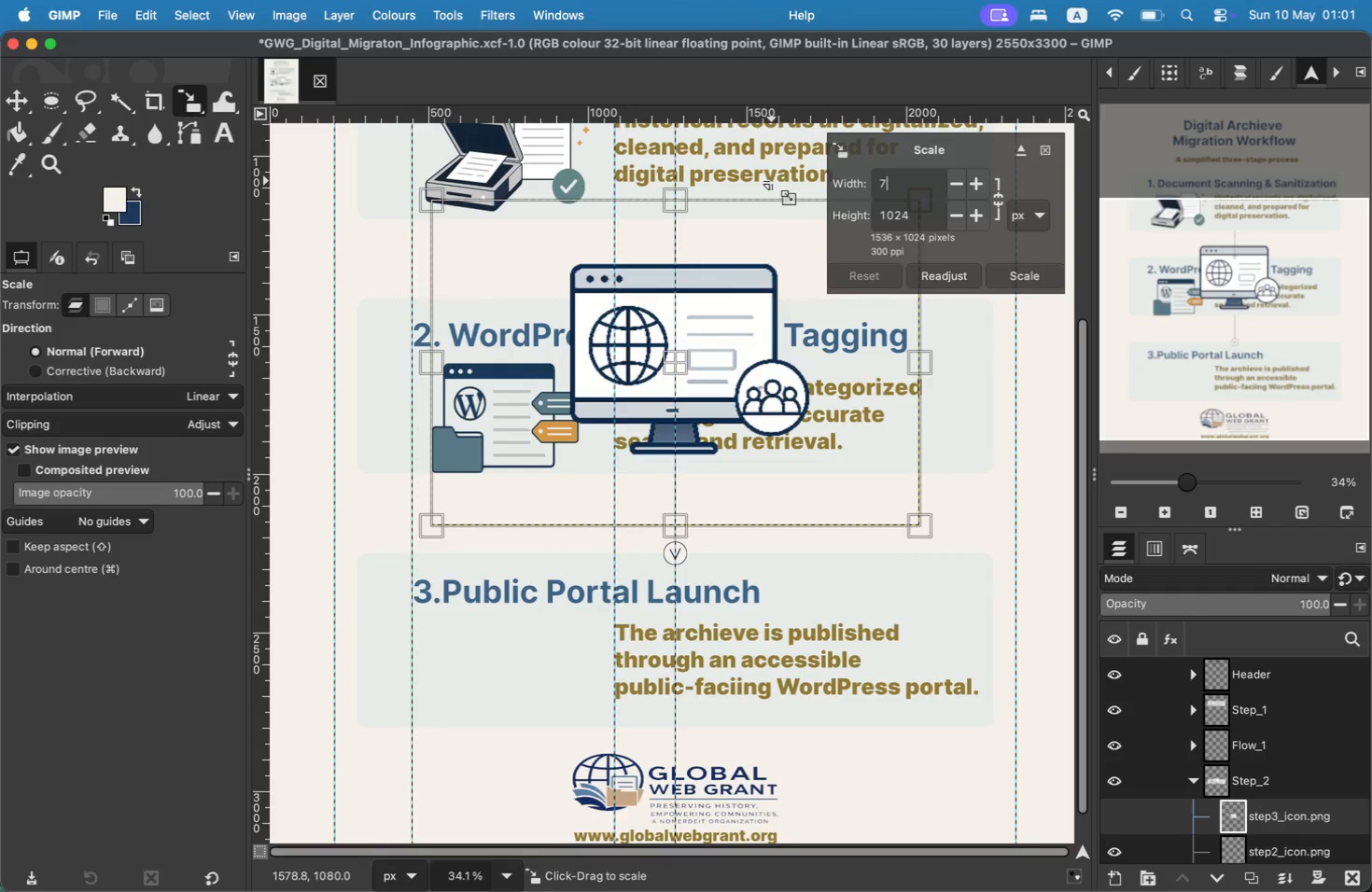 
type(500)
 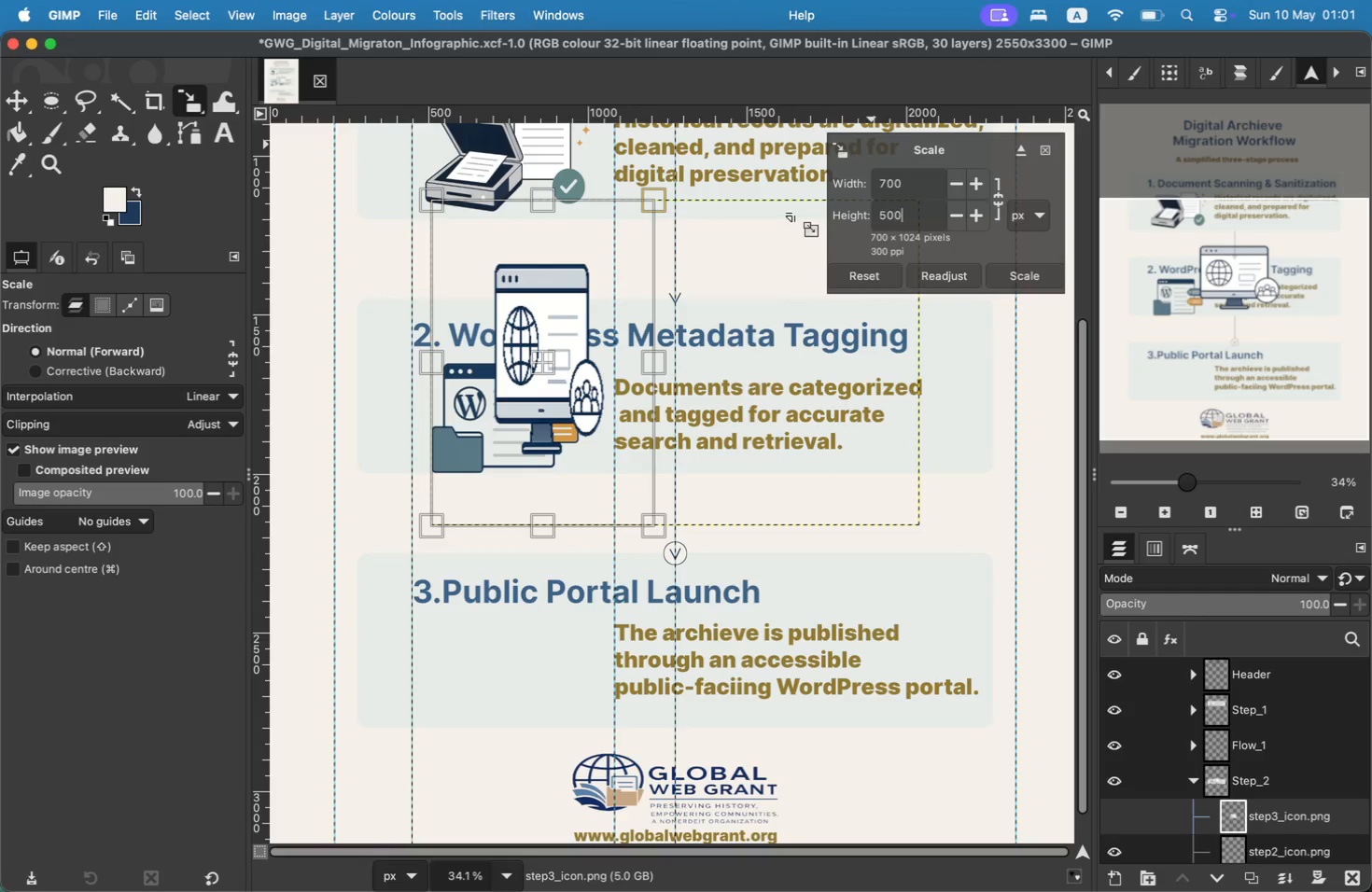 
left_click([1002, 278])
 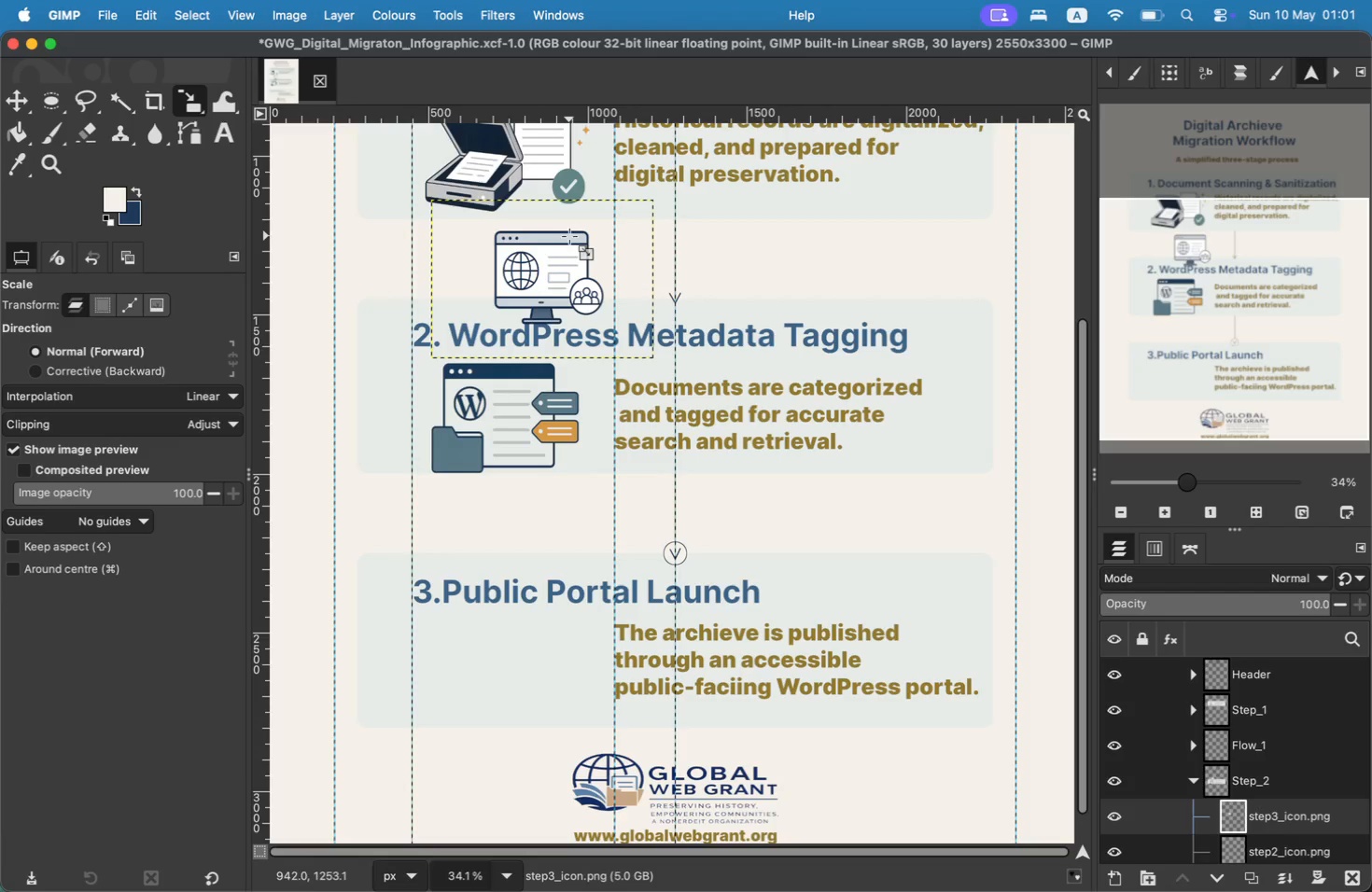 
left_click([11, 104])
 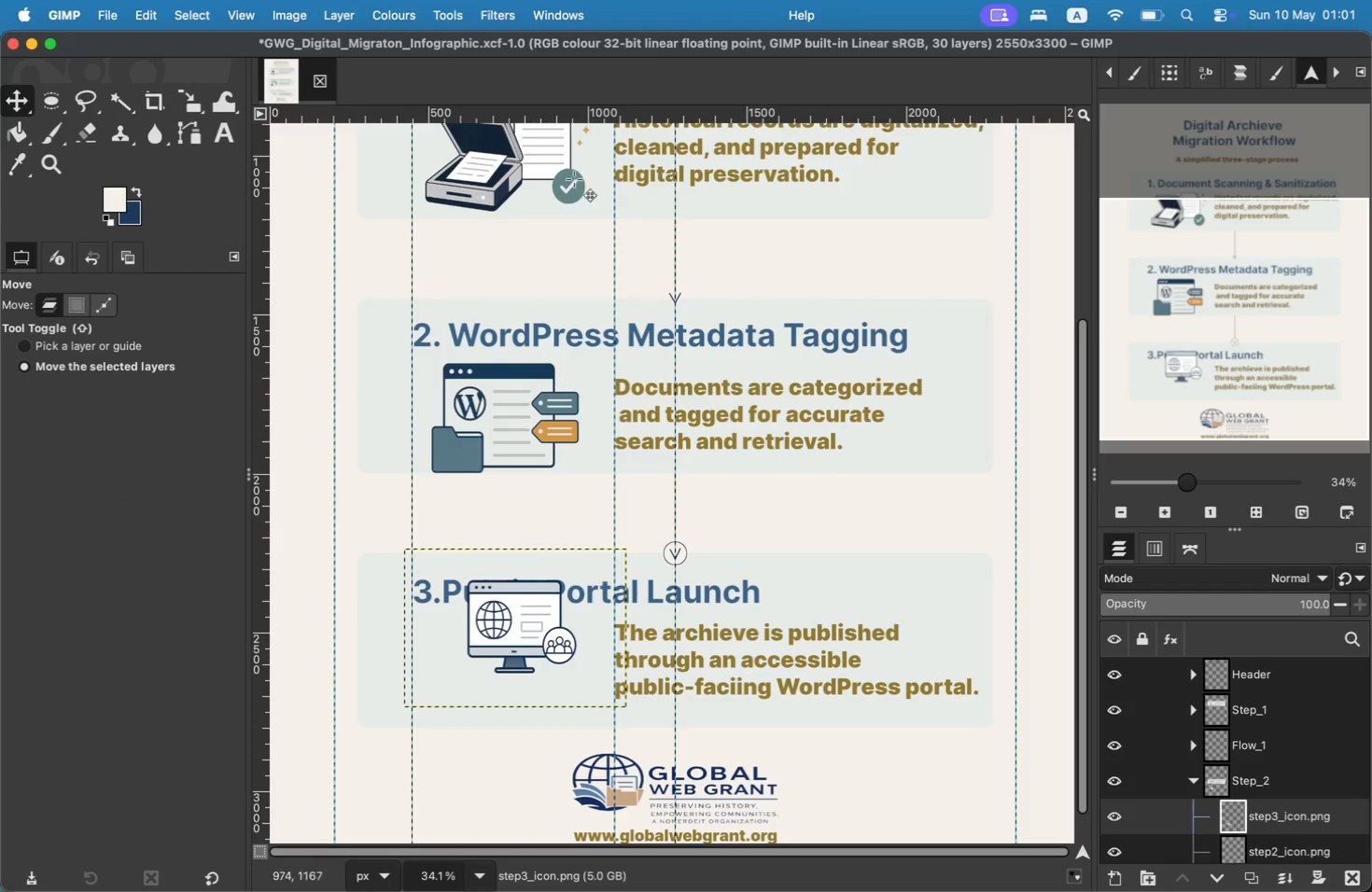 
left_click_drag(start_coordinate=[551, 270], to_coordinate=[524, 619])
 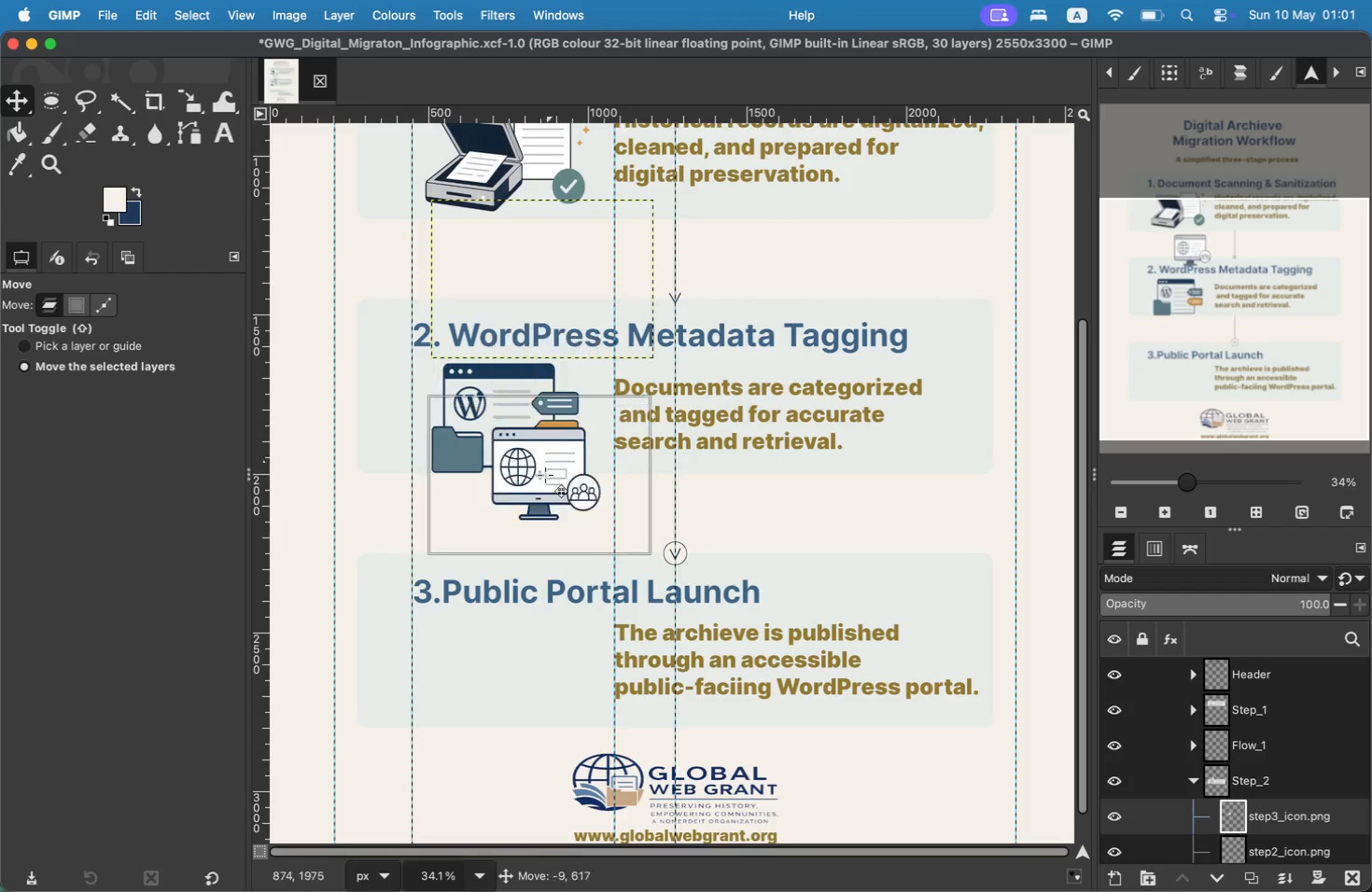 
left_click_drag(start_coordinate=[506, 615], to_coordinate=[508, 657])
 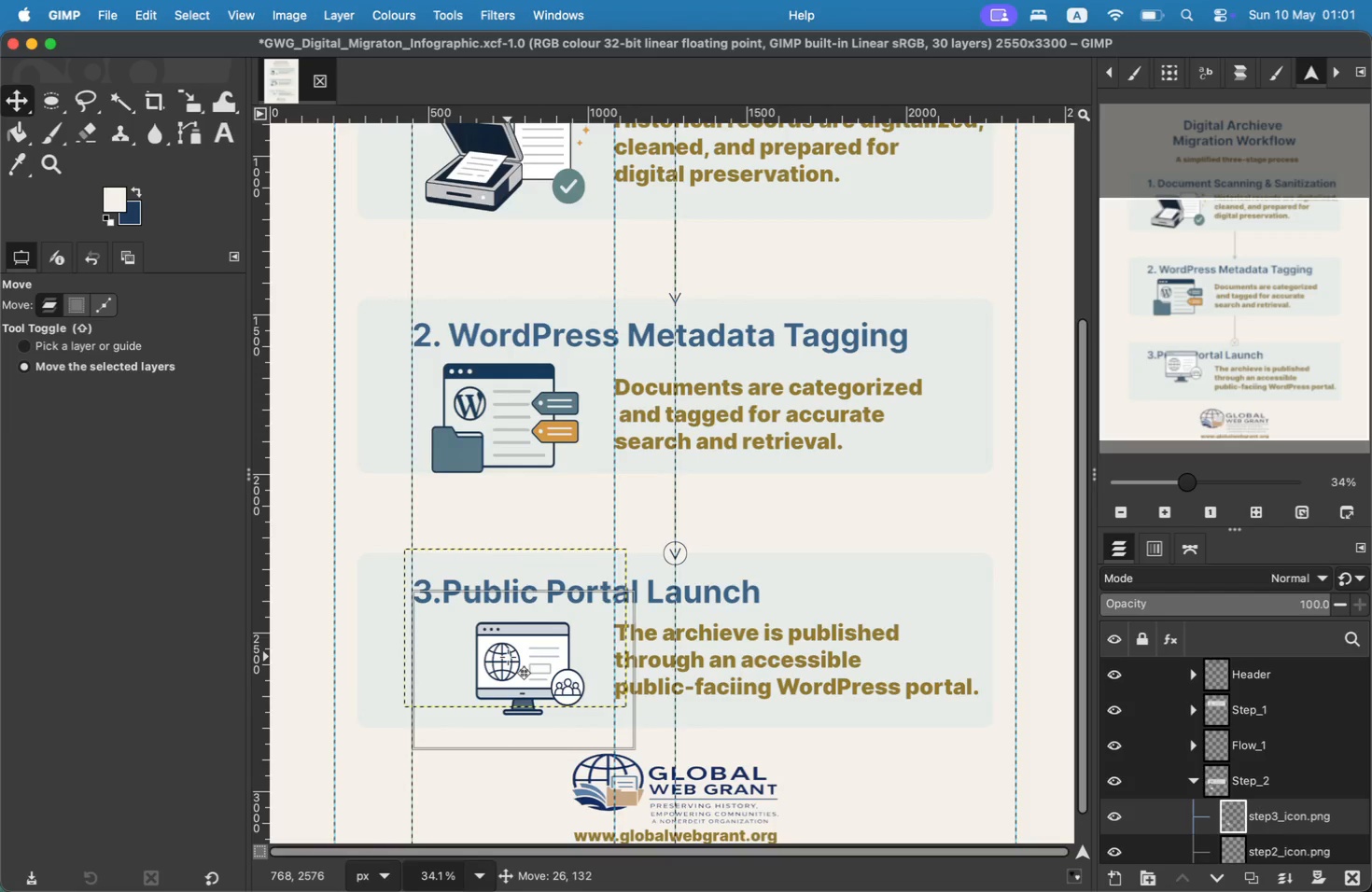 
left_click_drag(start_coordinate=[545, 654], to_coordinate=[520, 653])
 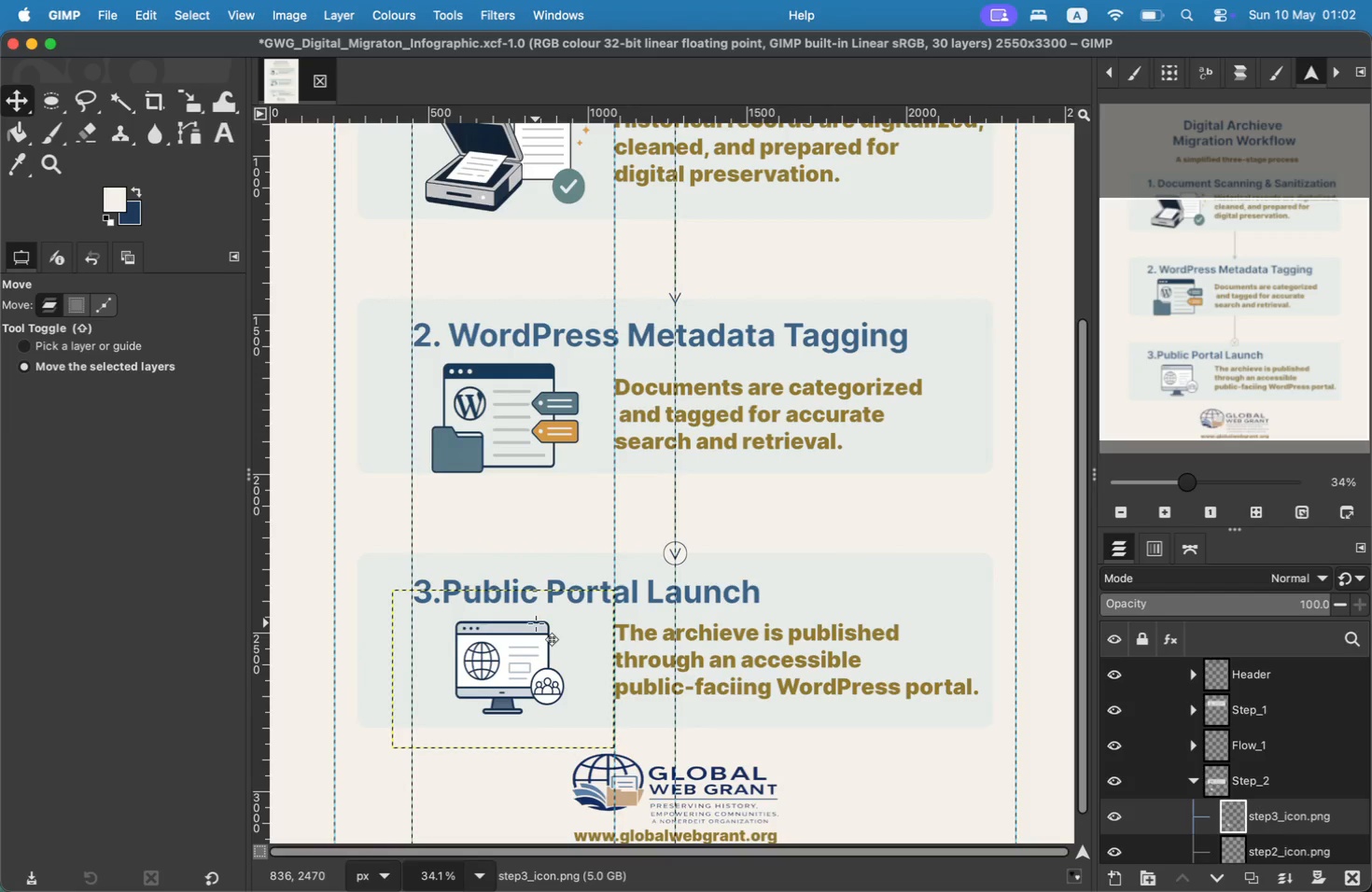 
wait(7.59)
 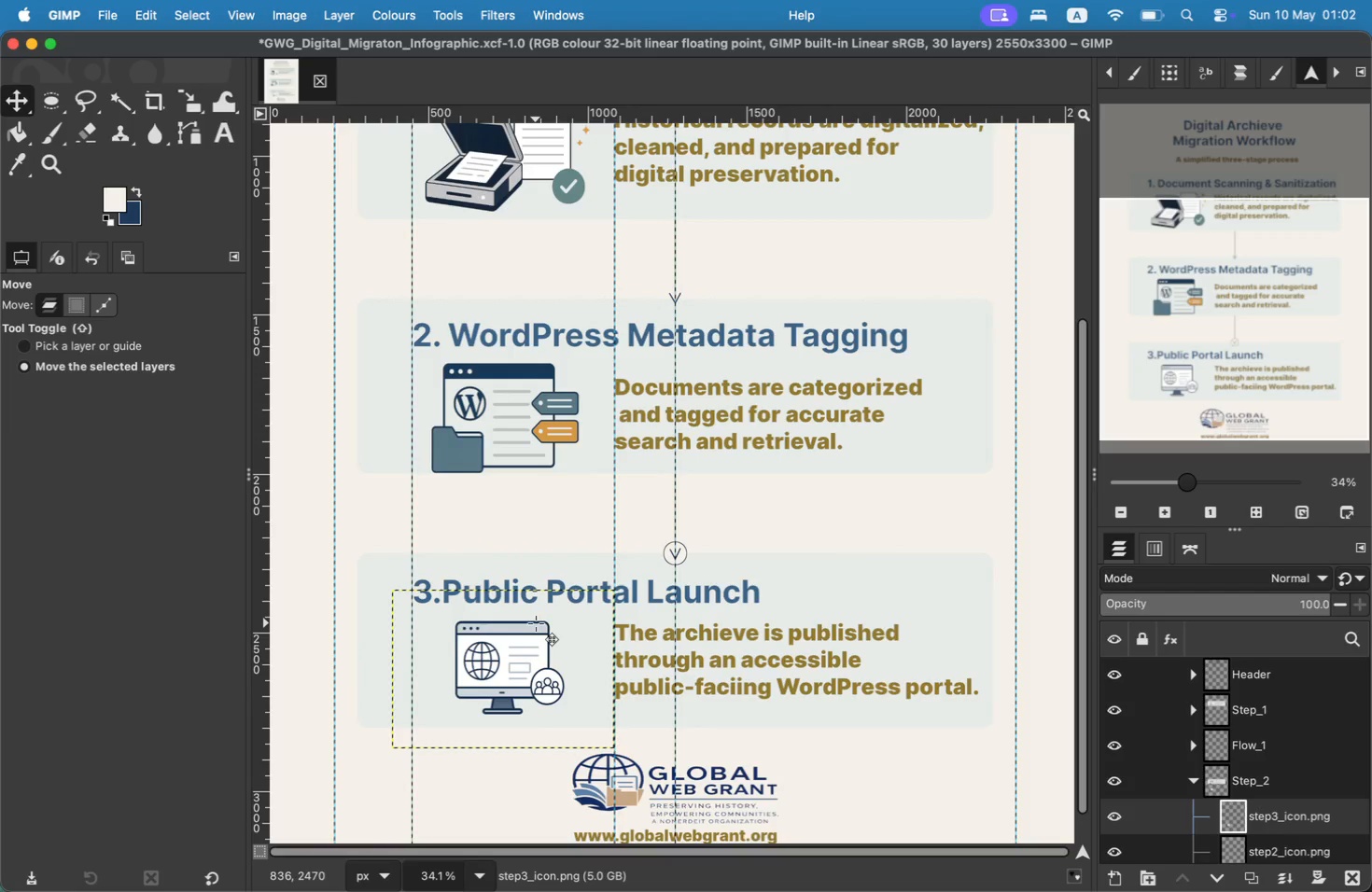 
triple_click([1317, 815])
 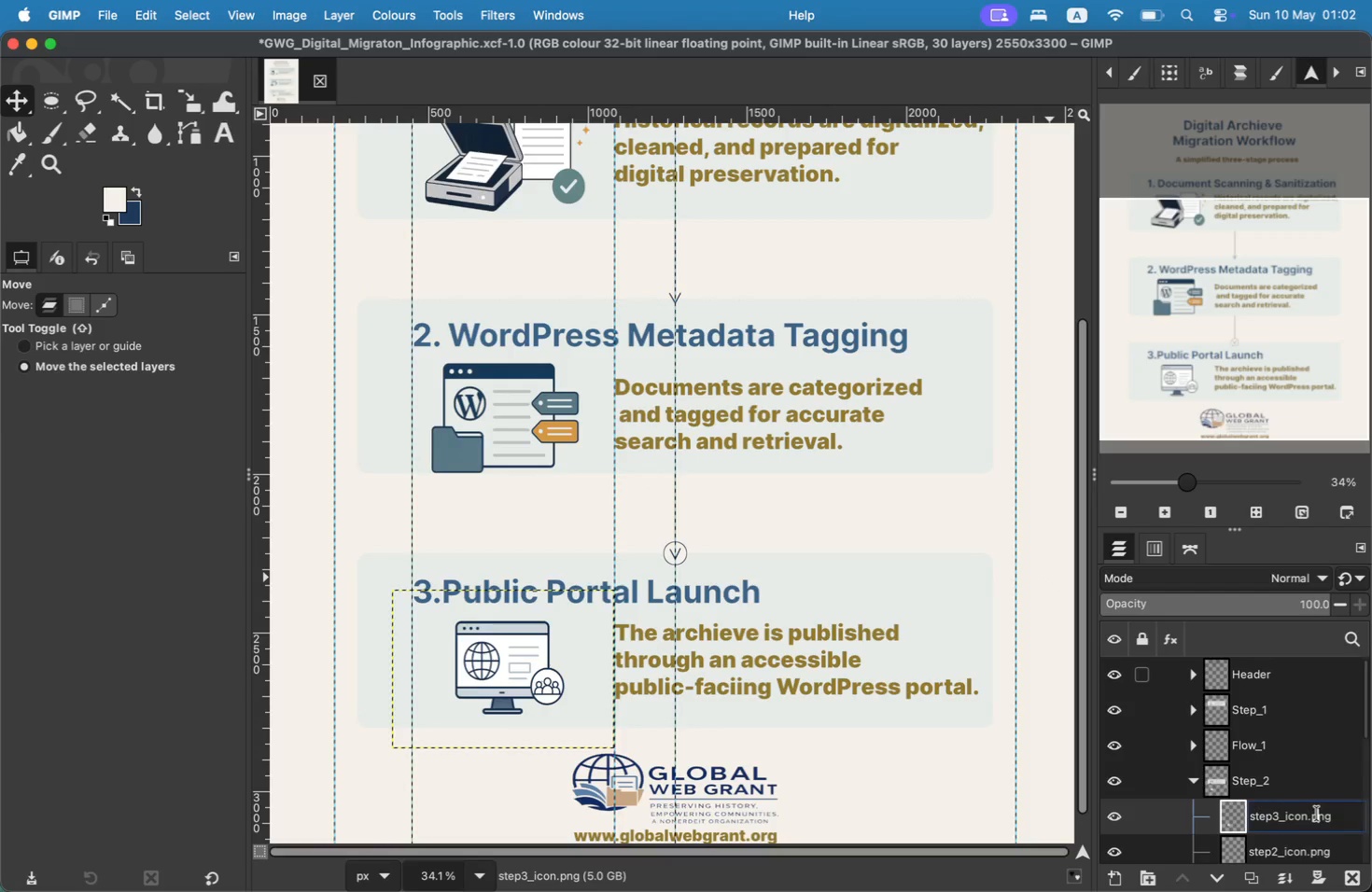 
key(ArrowRight)
 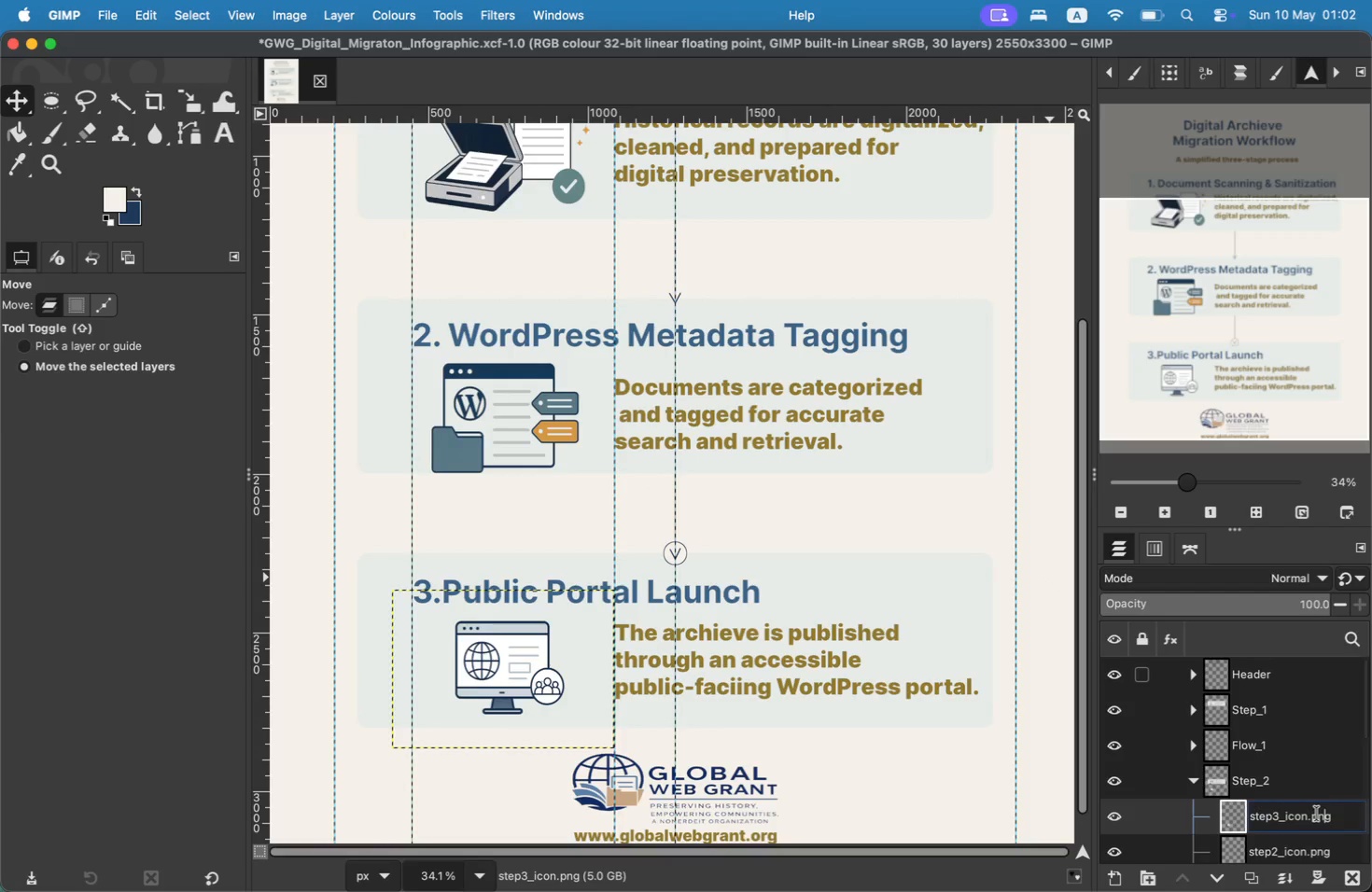 
key(ArrowRight)
 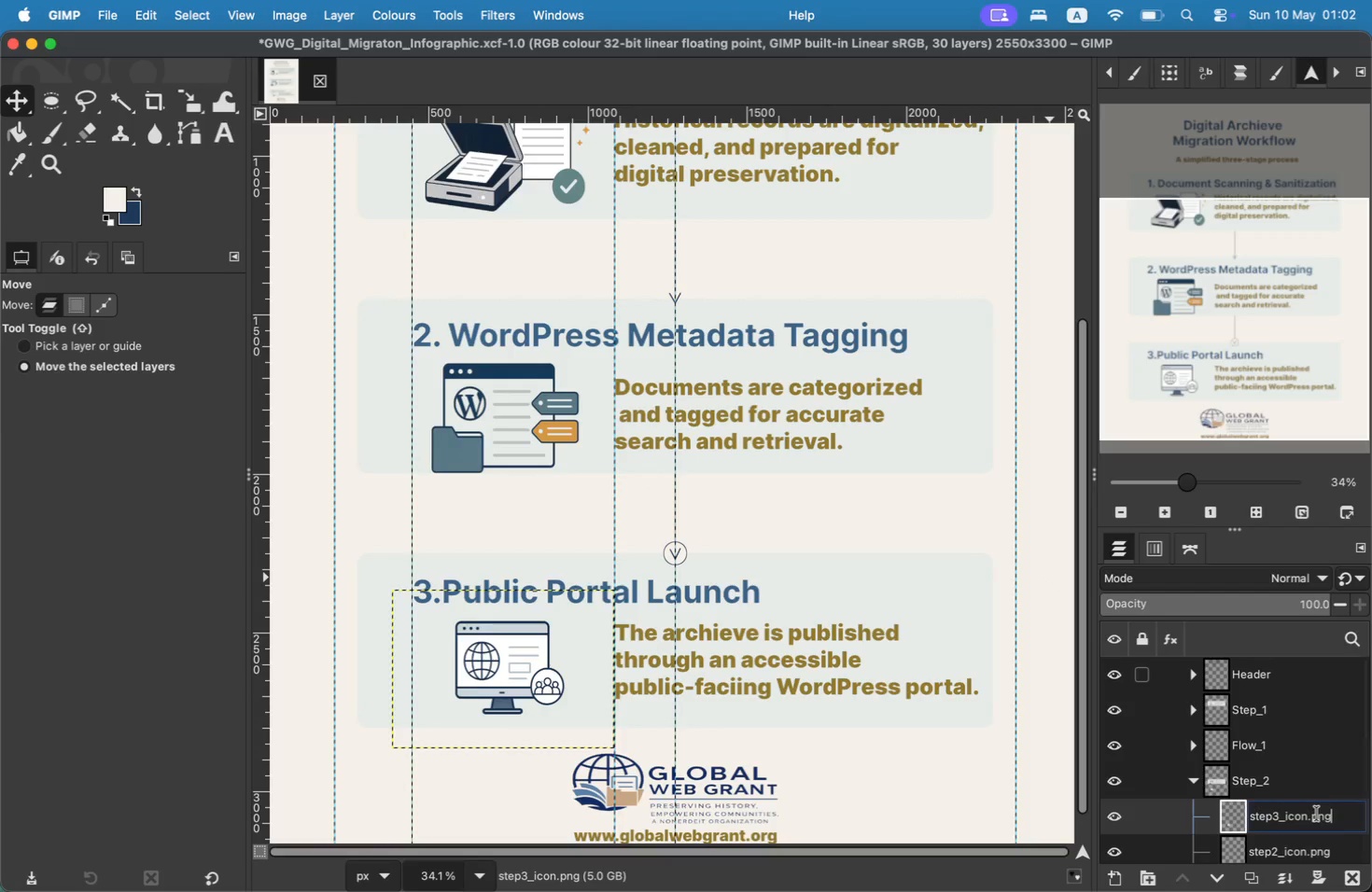 
key(ArrowRight)
 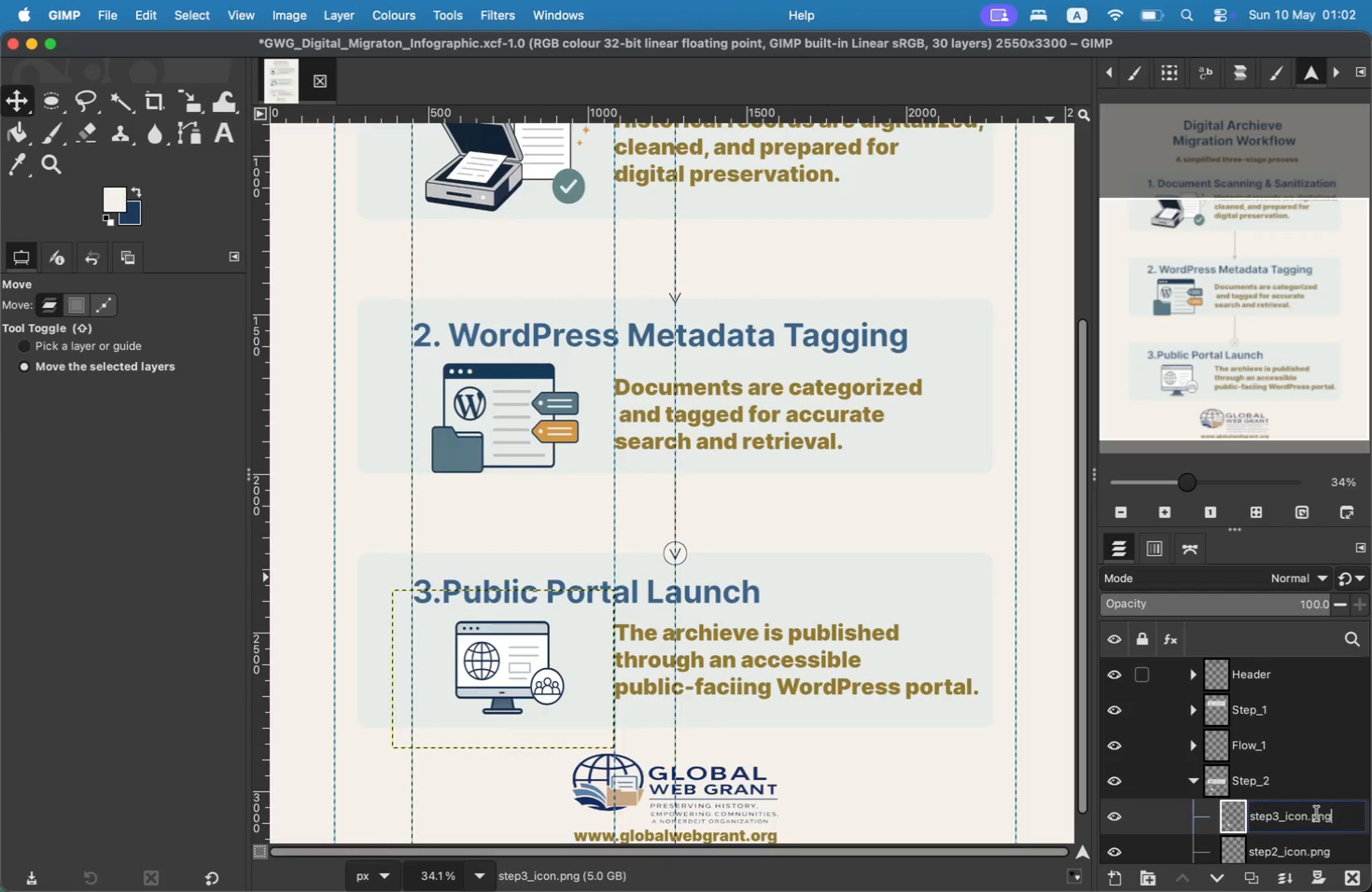 
key(Meta+Z)
 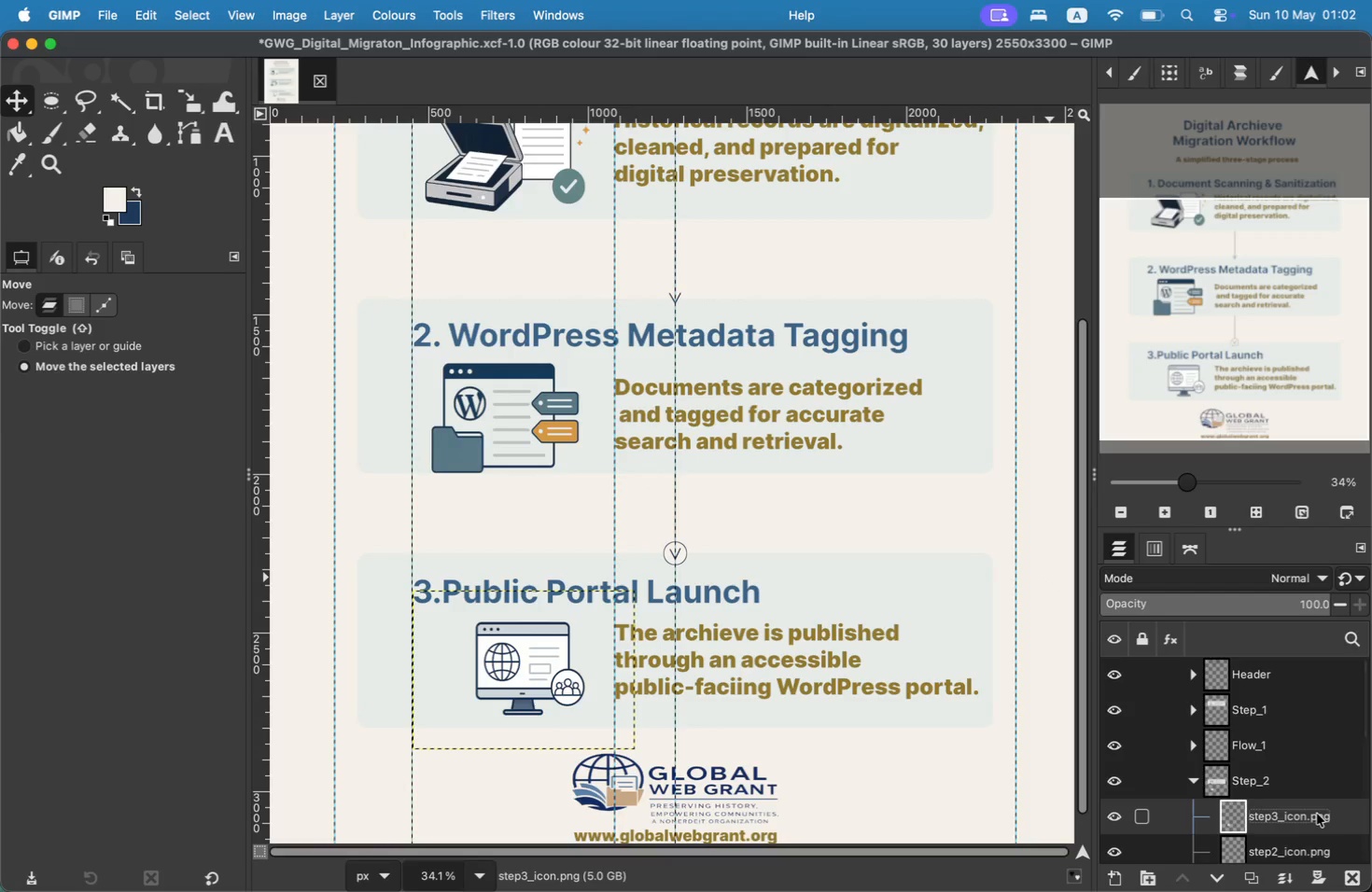 
key(Meta+Z)
 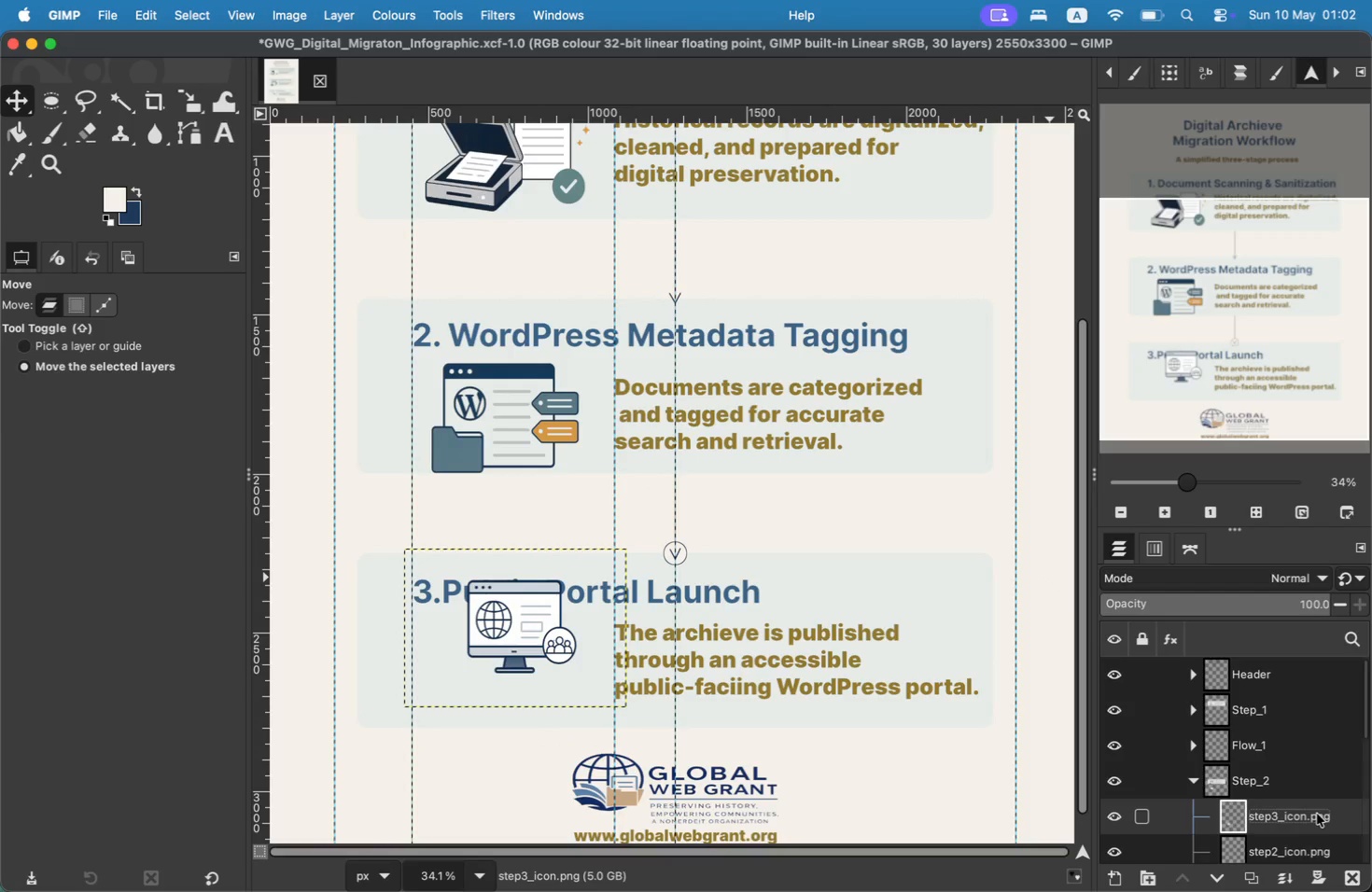 
key(Meta+Z)
 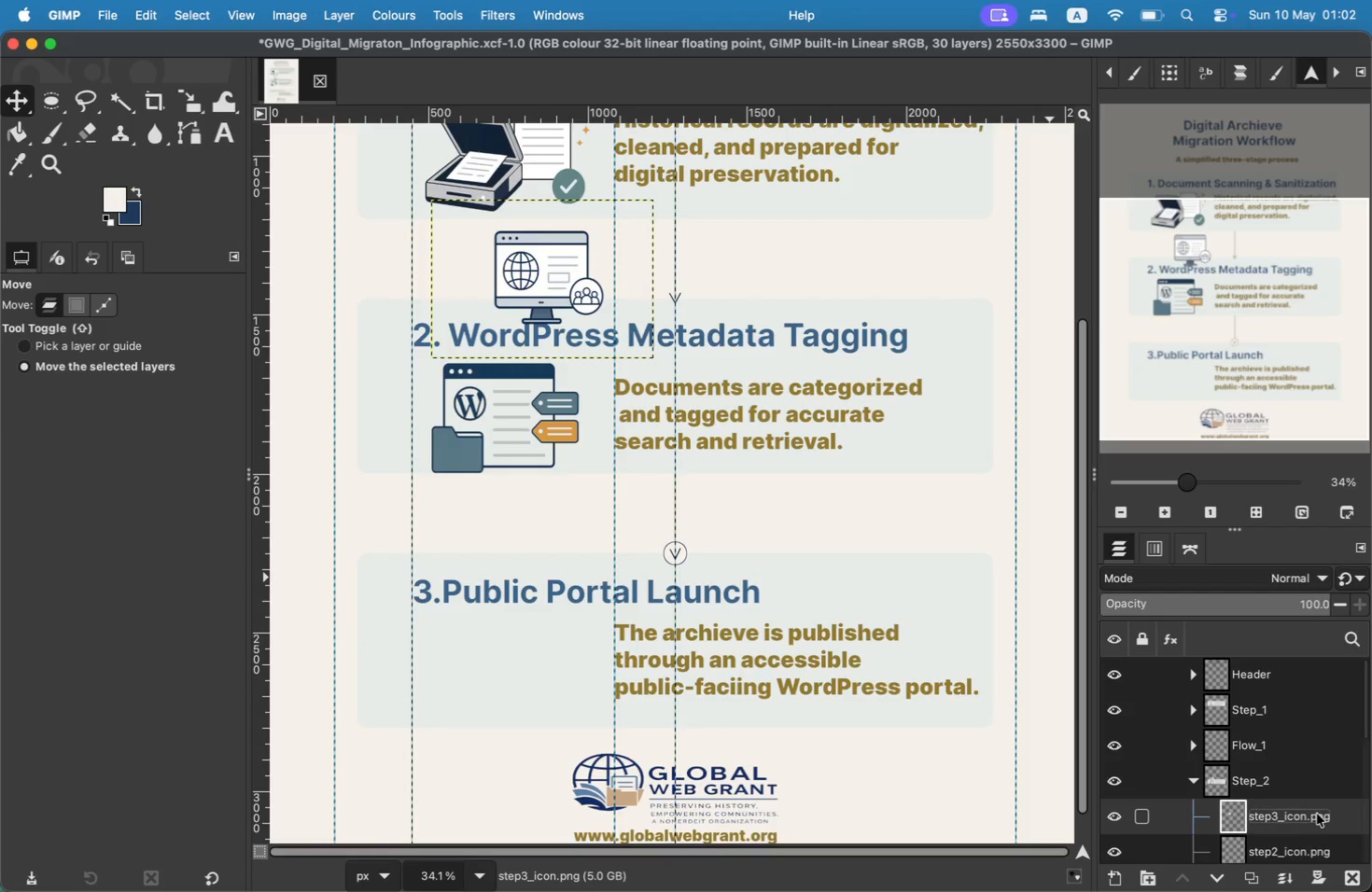 
key(Meta+Z)
 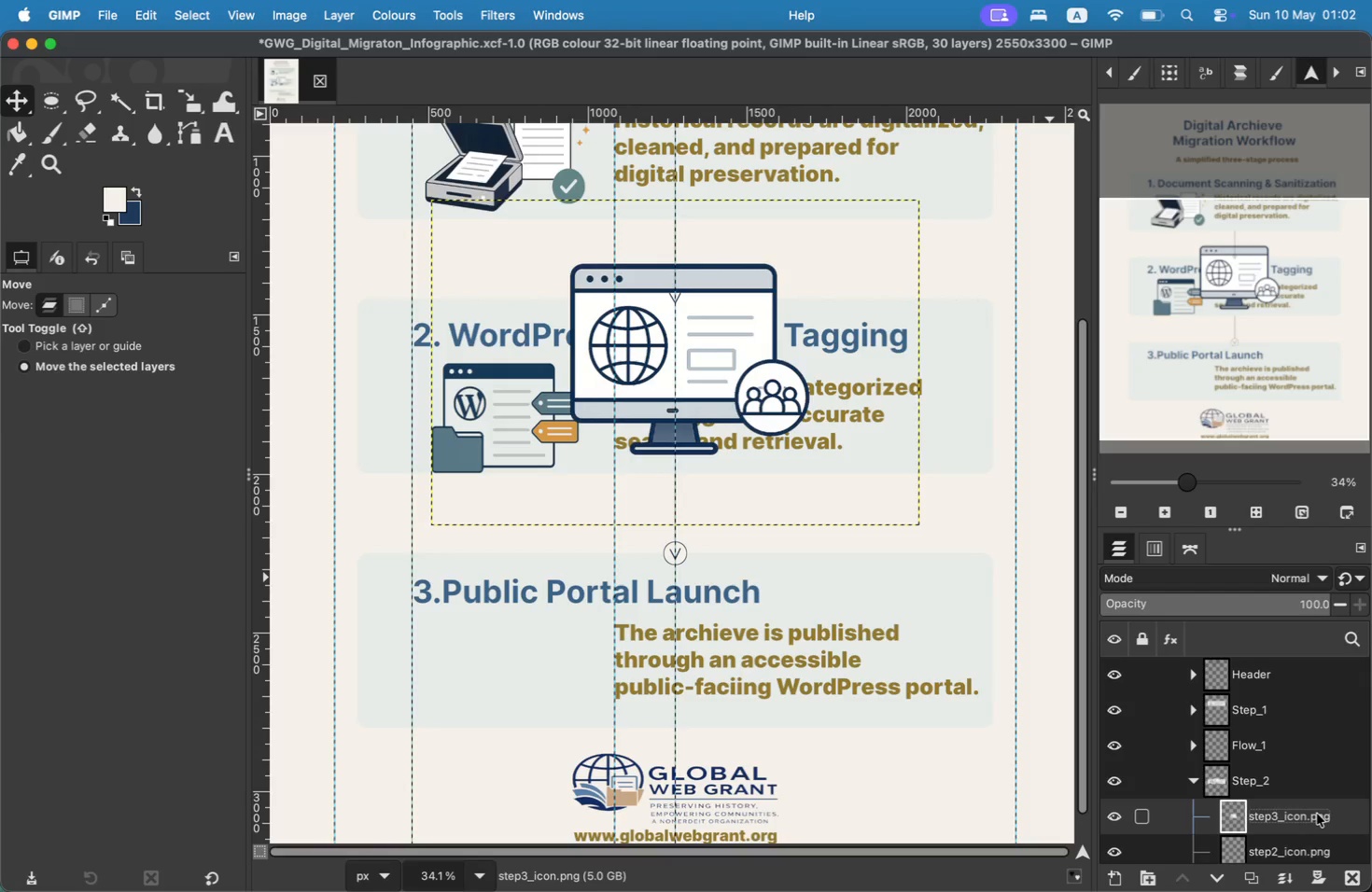 
key(Meta+Z)
 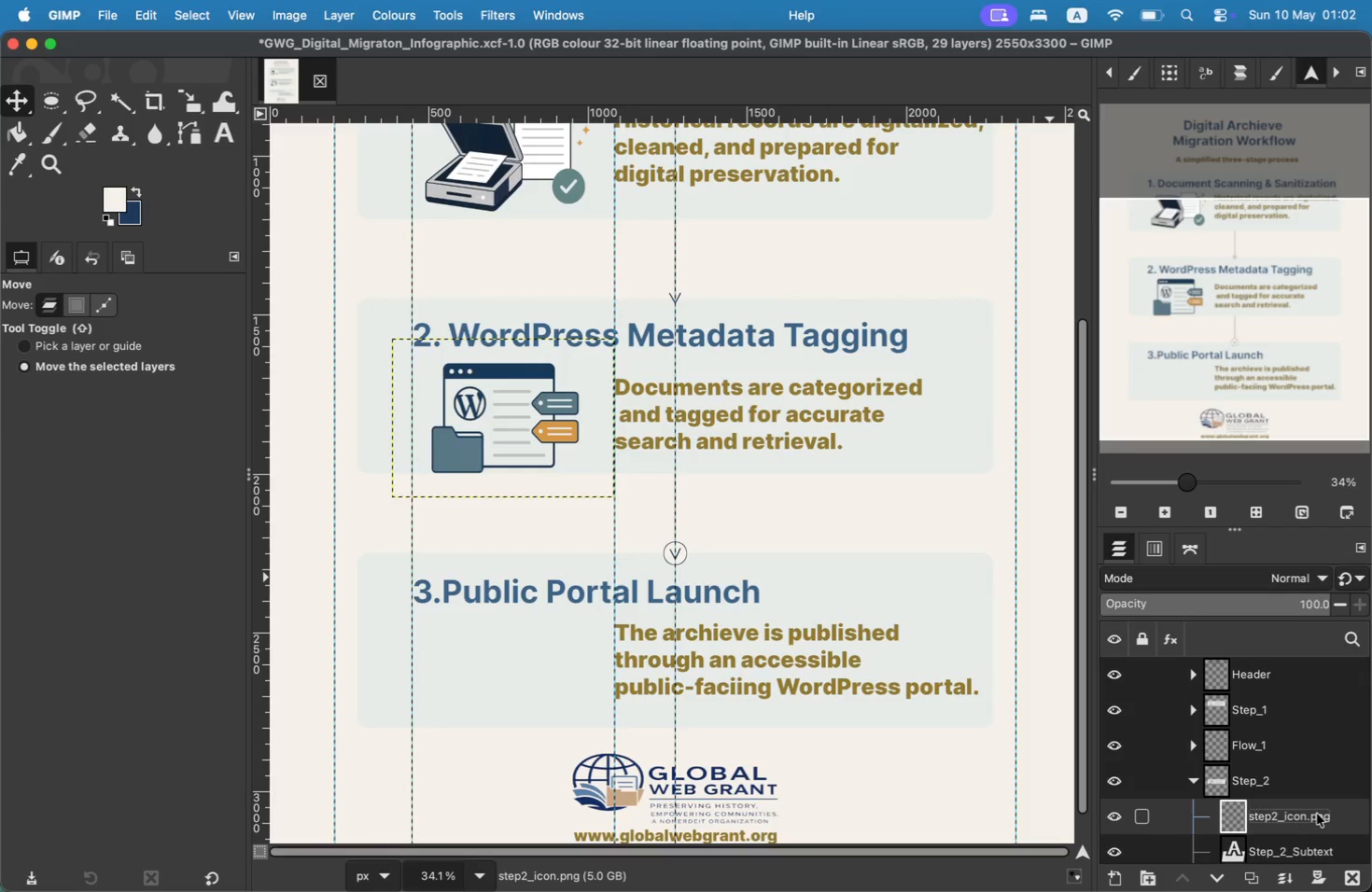 
scroll: coordinate [1239, 813], scroll_direction: none, amount: 0.0
 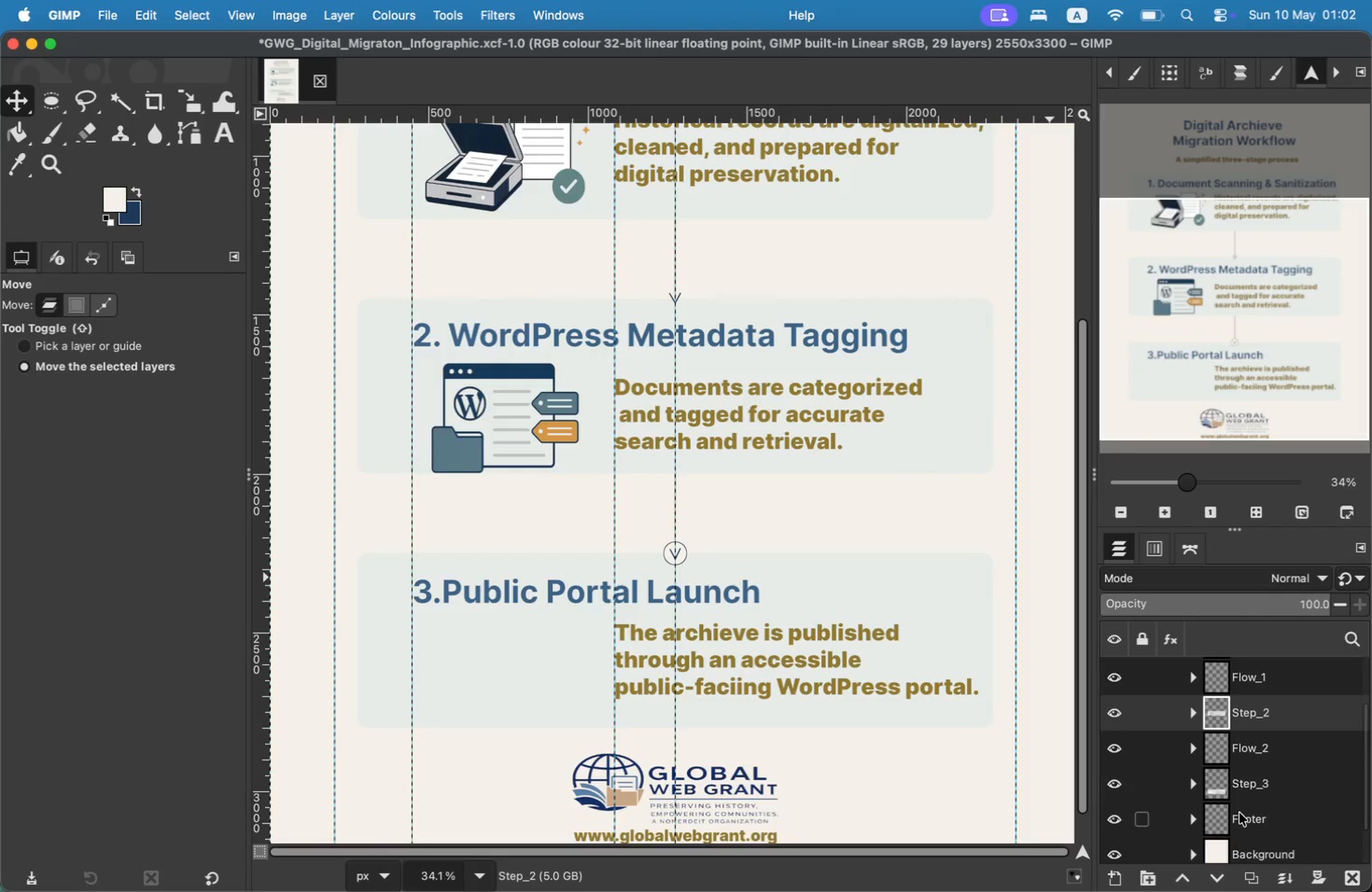 
left_click([1250, 789])
 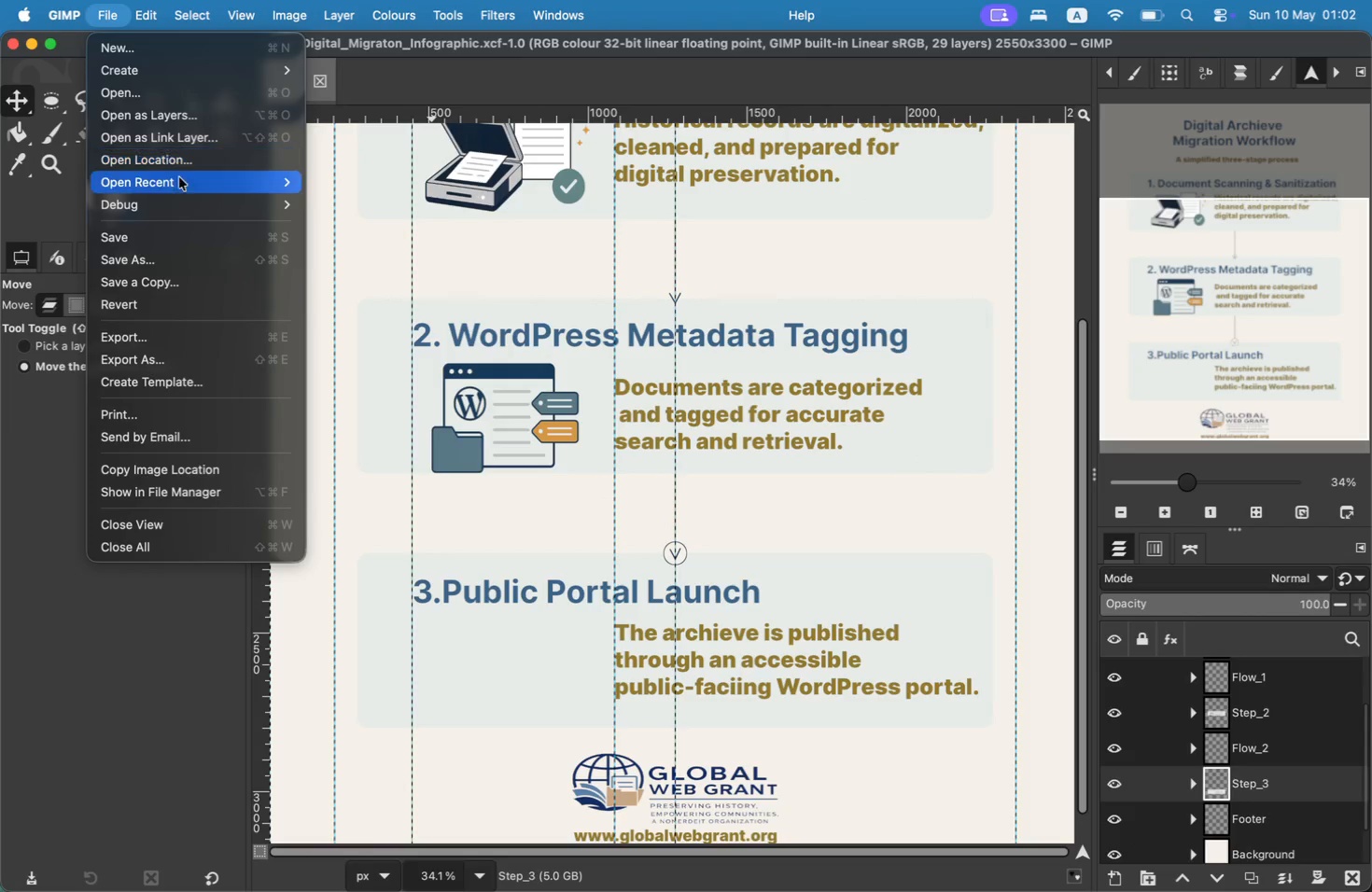 
left_click([193, 121])
 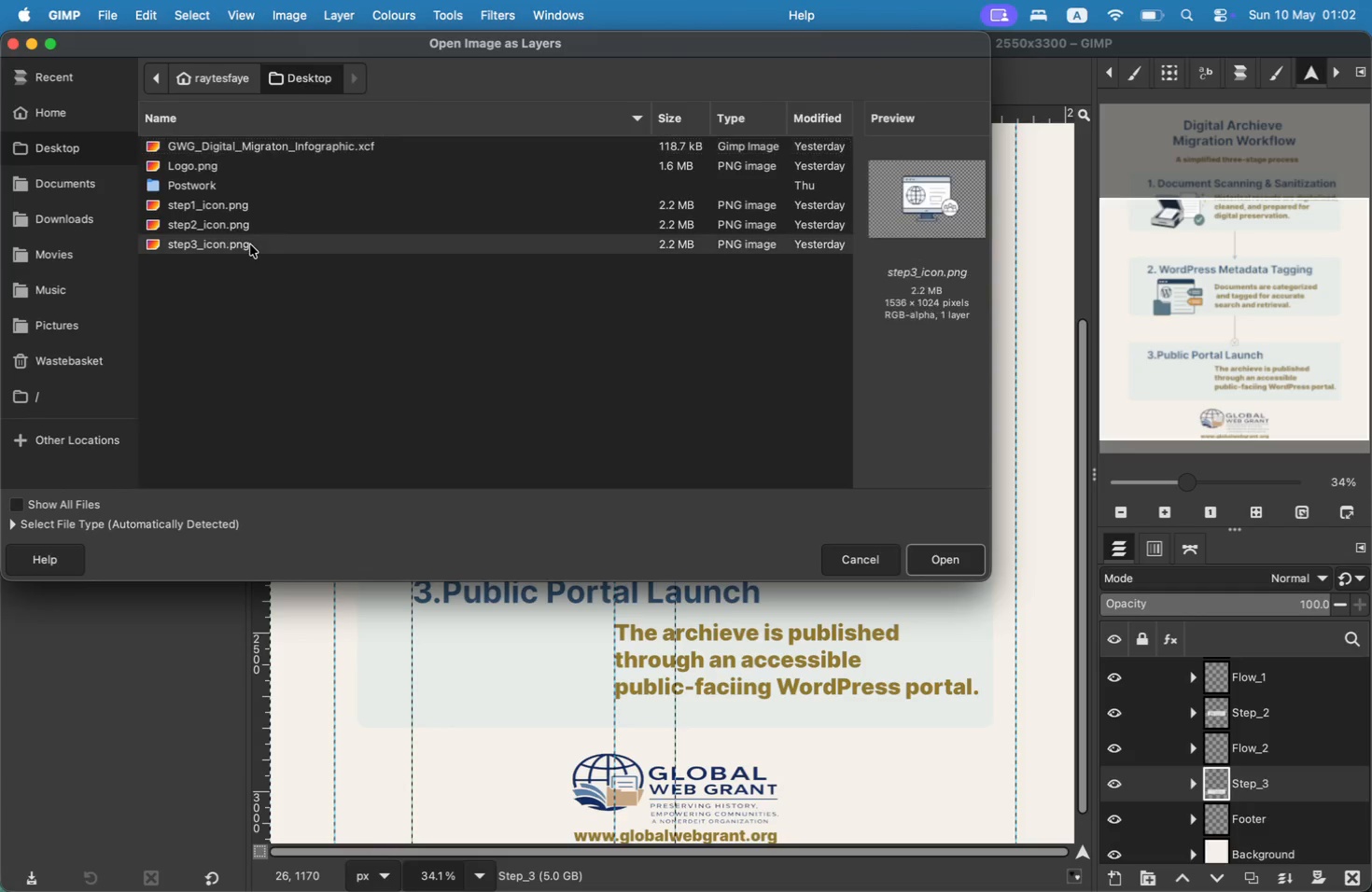 
left_click([927, 566])
 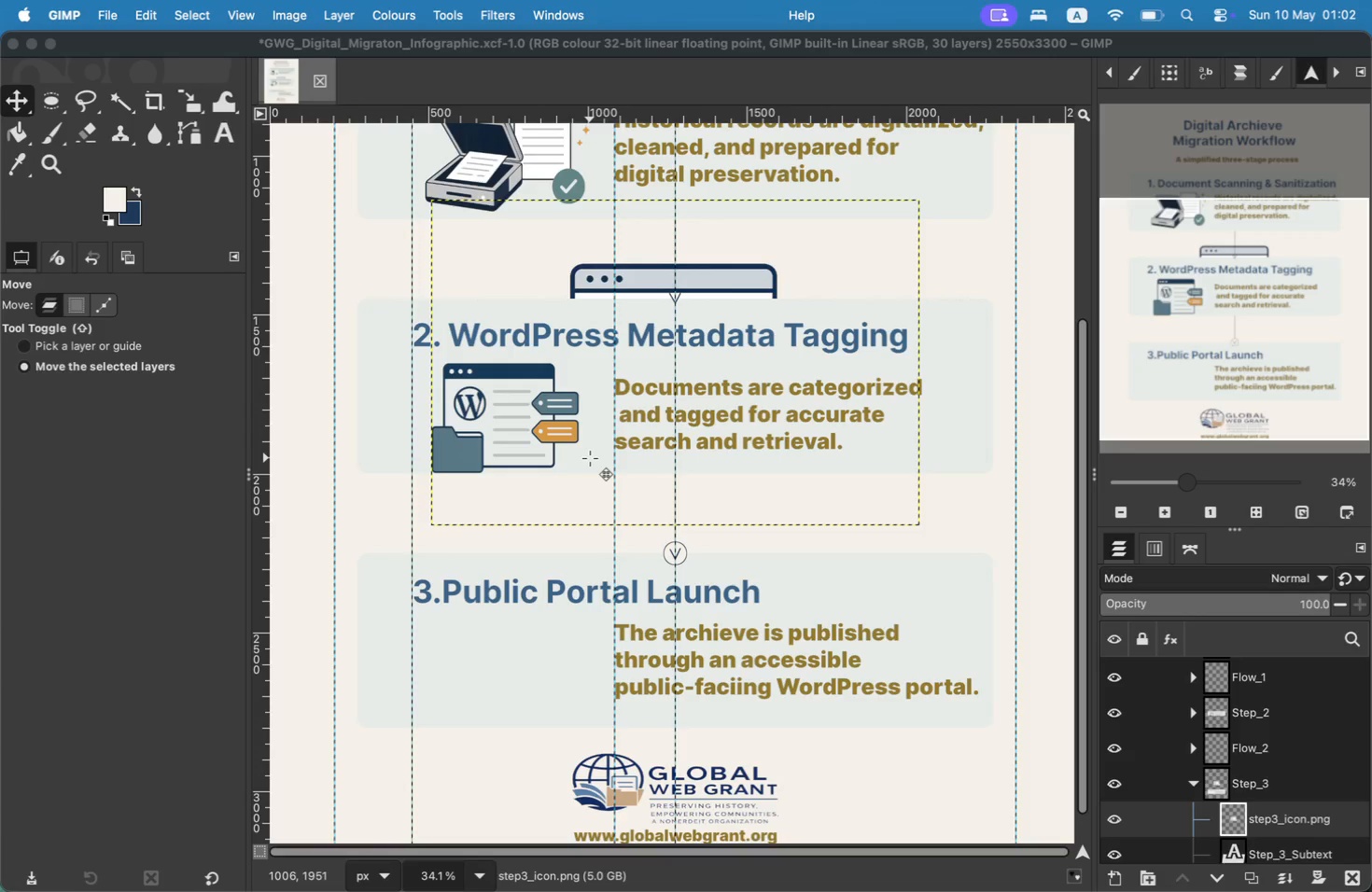 
key(Shift+S)
 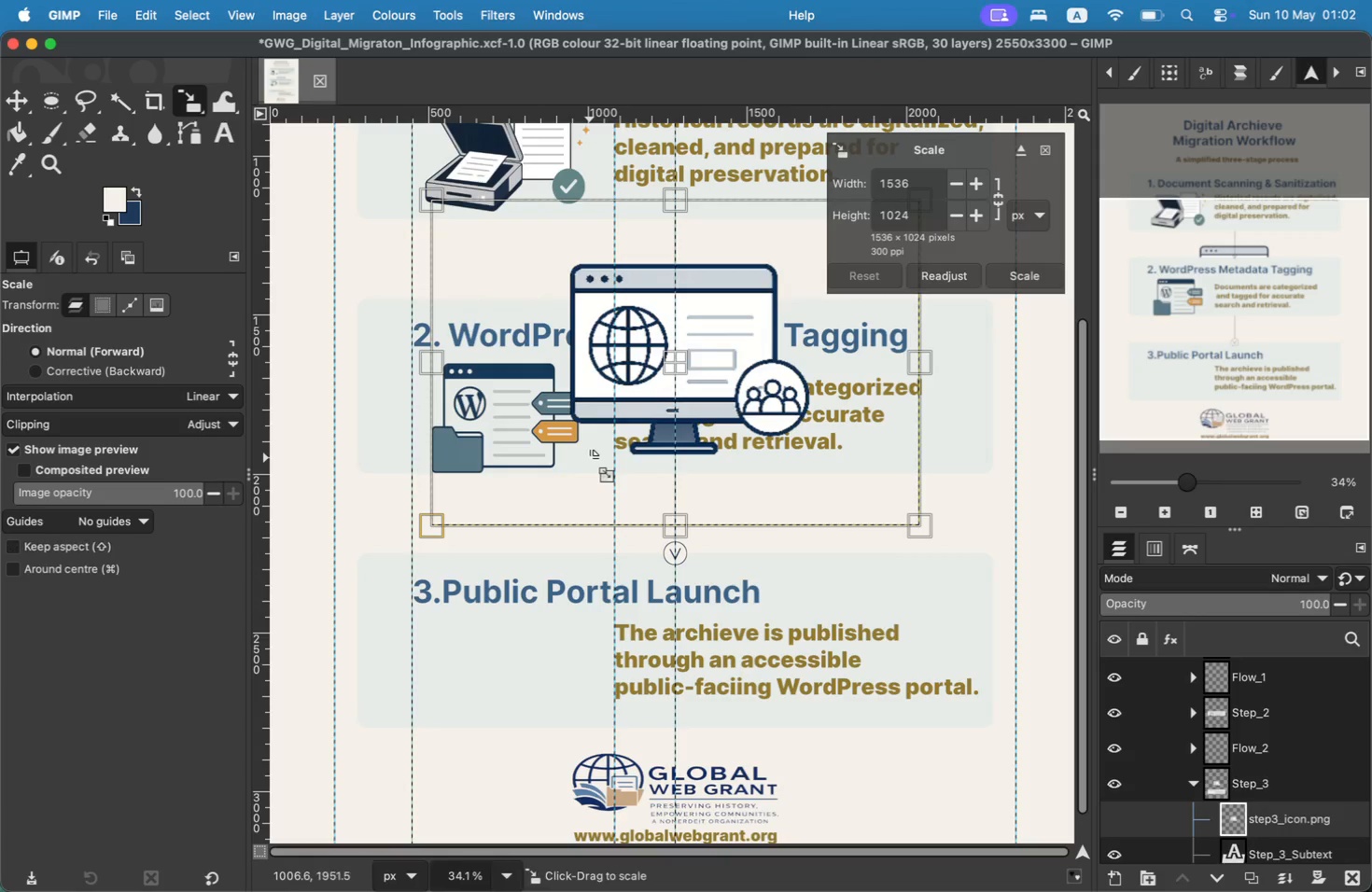 
left_click_drag(start_coordinate=[931, 174], to_coordinate=[796, 186])
 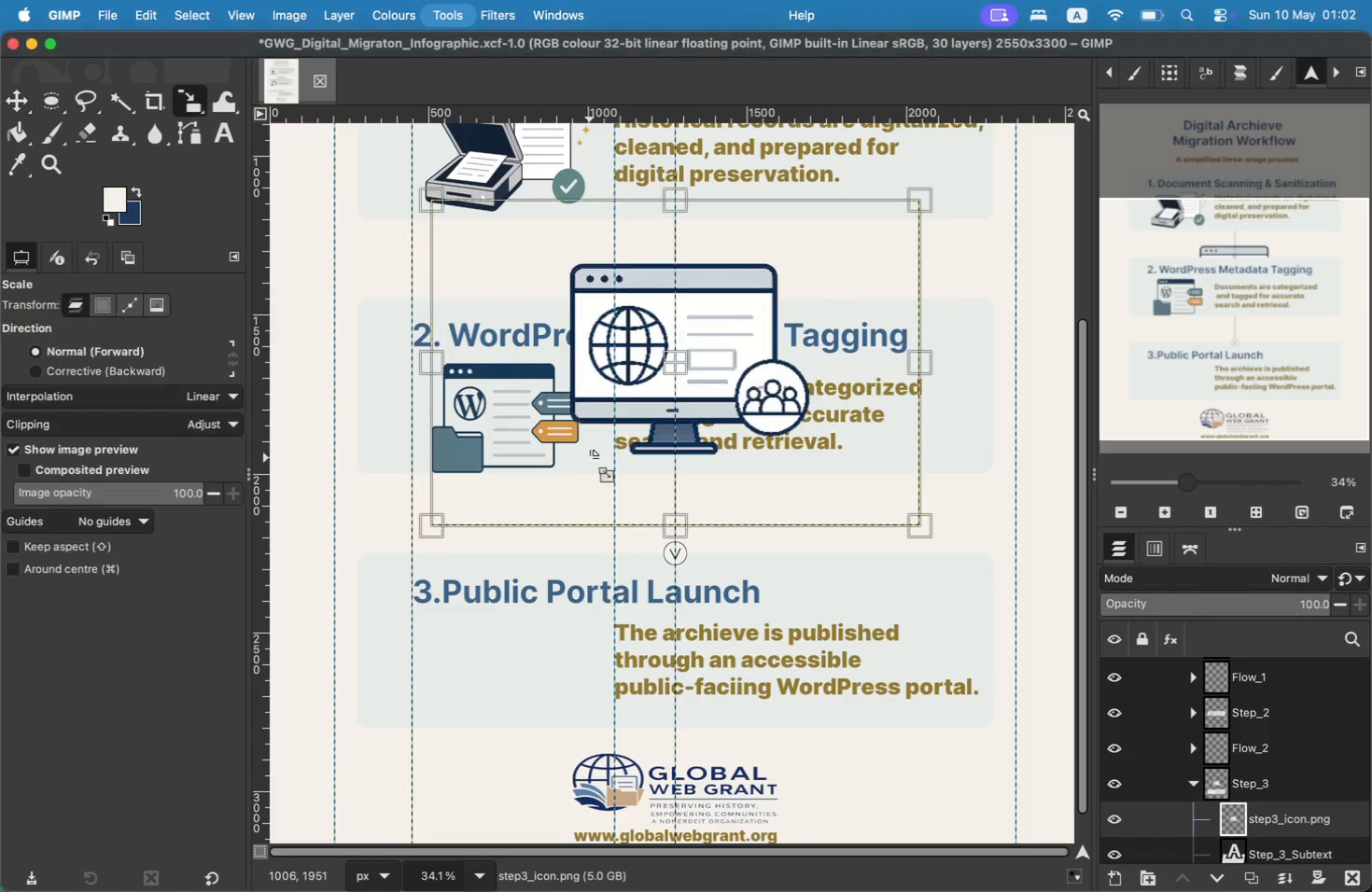 
type(700)
 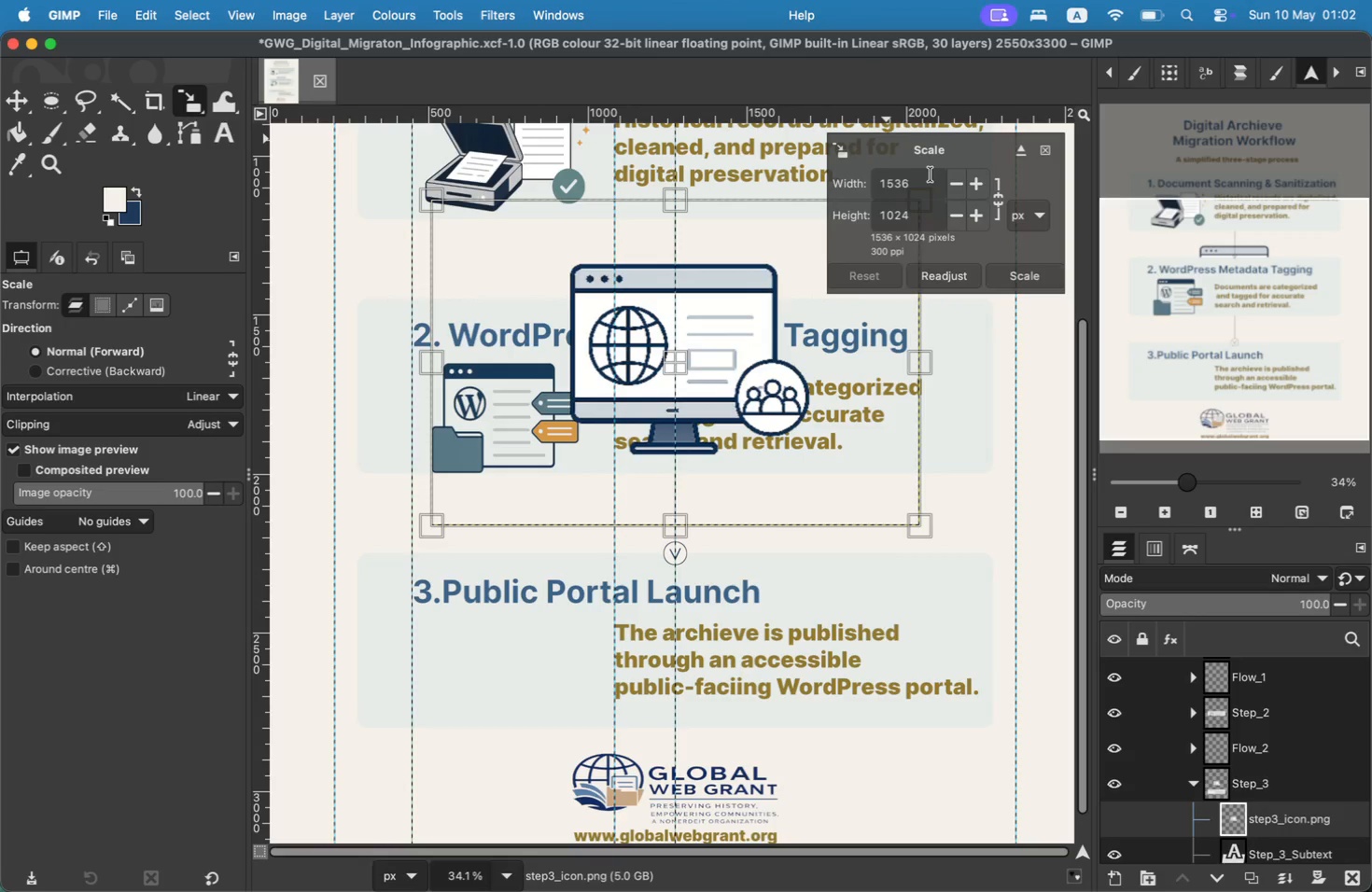 
left_click_drag(start_coordinate=[917, 216], to_coordinate=[834, 208])
 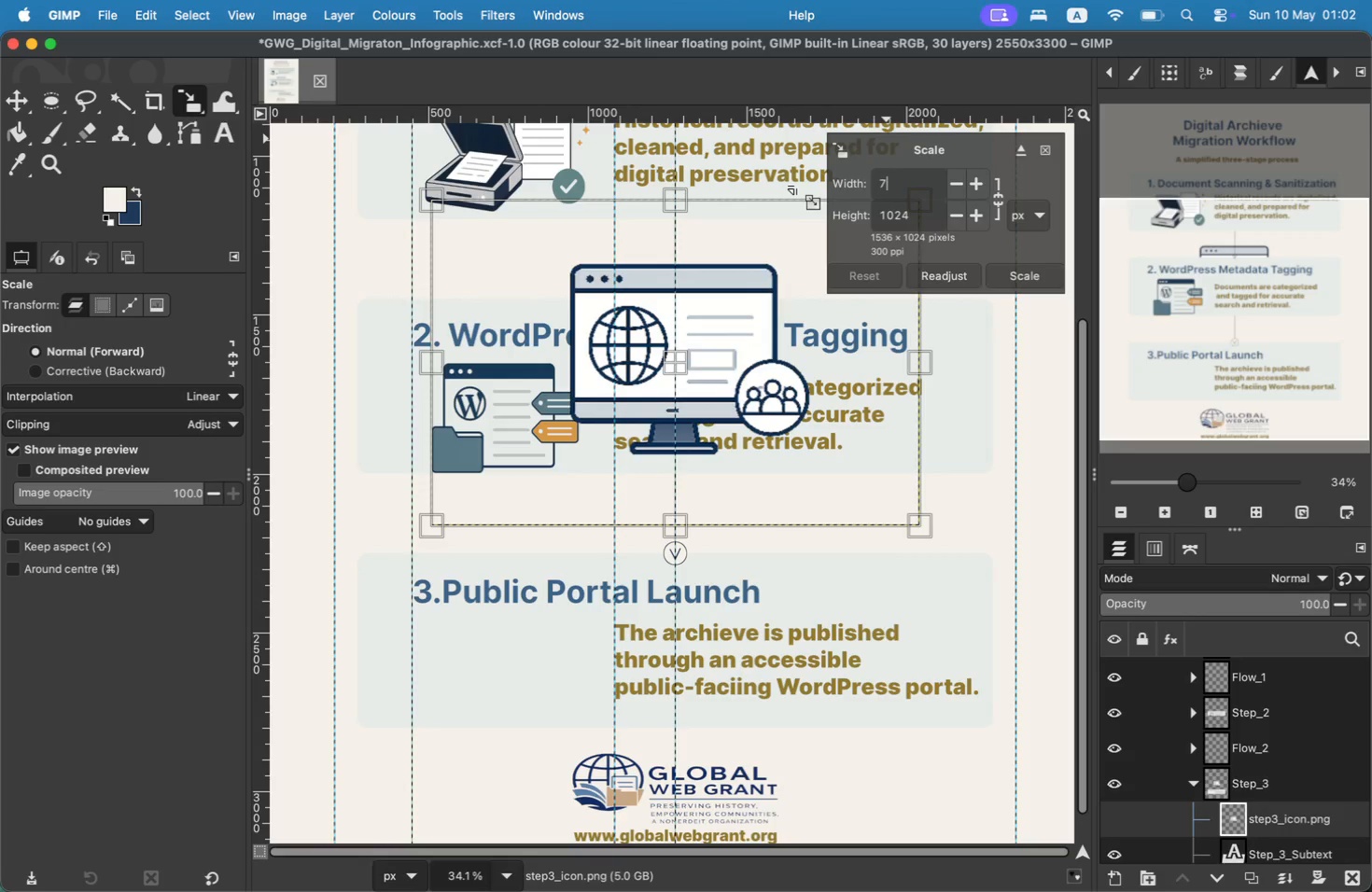 
type(590)
key(Backspace)
key(Backspace)
type(00)
 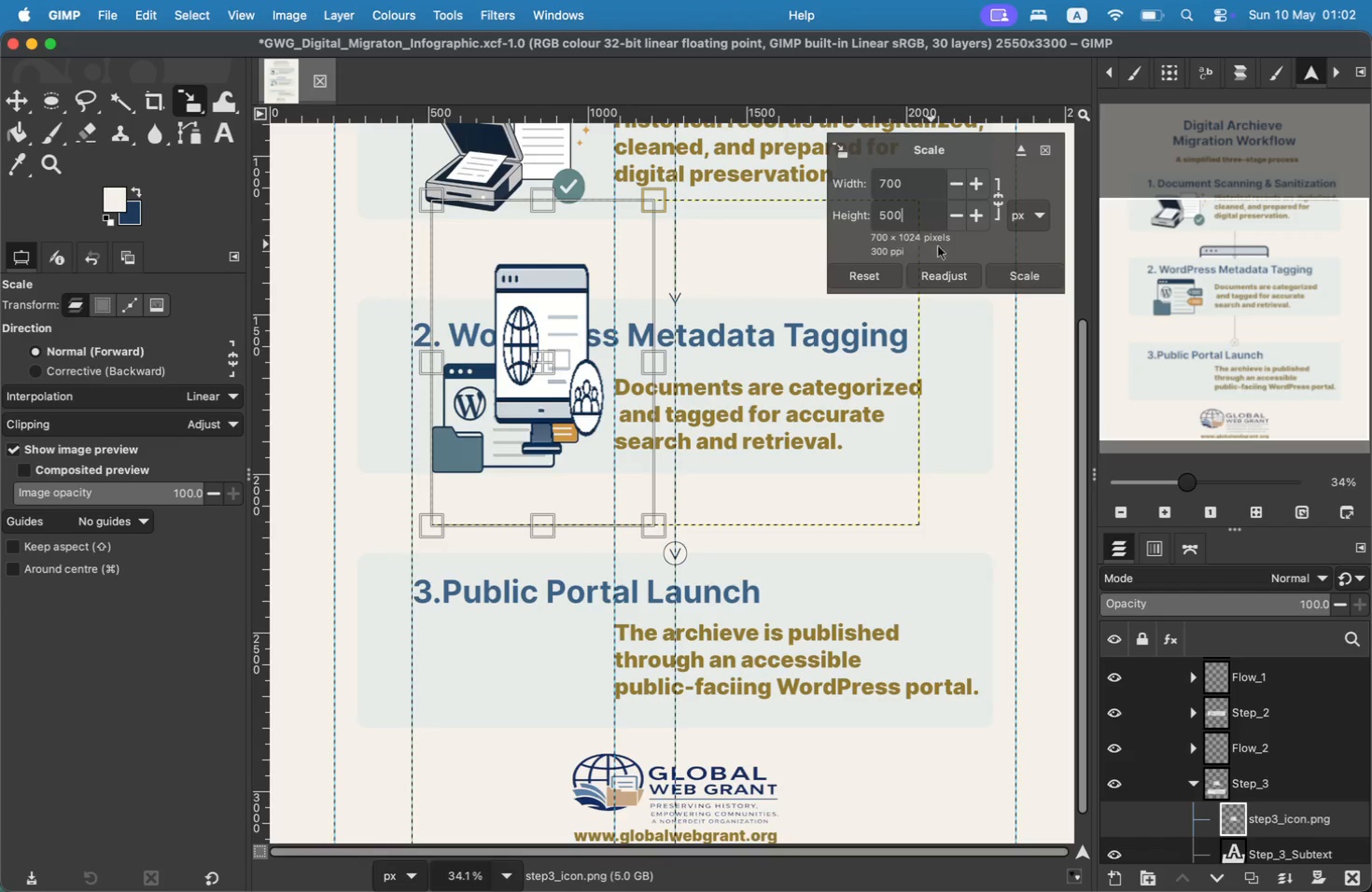 
left_click([1042, 278])
 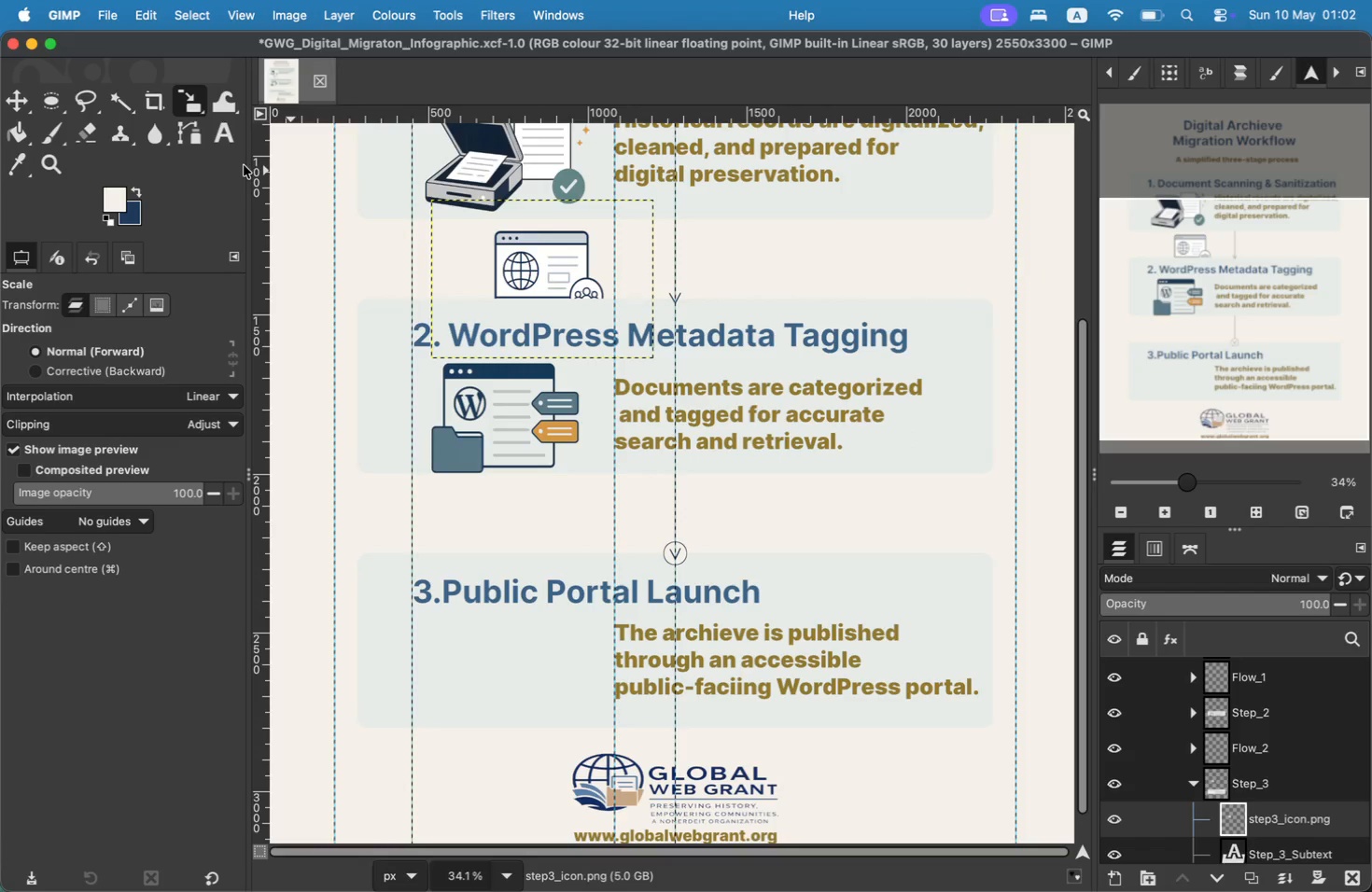 
left_click_drag(start_coordinate=[520, 262], to_coordinate=[477, 661])
 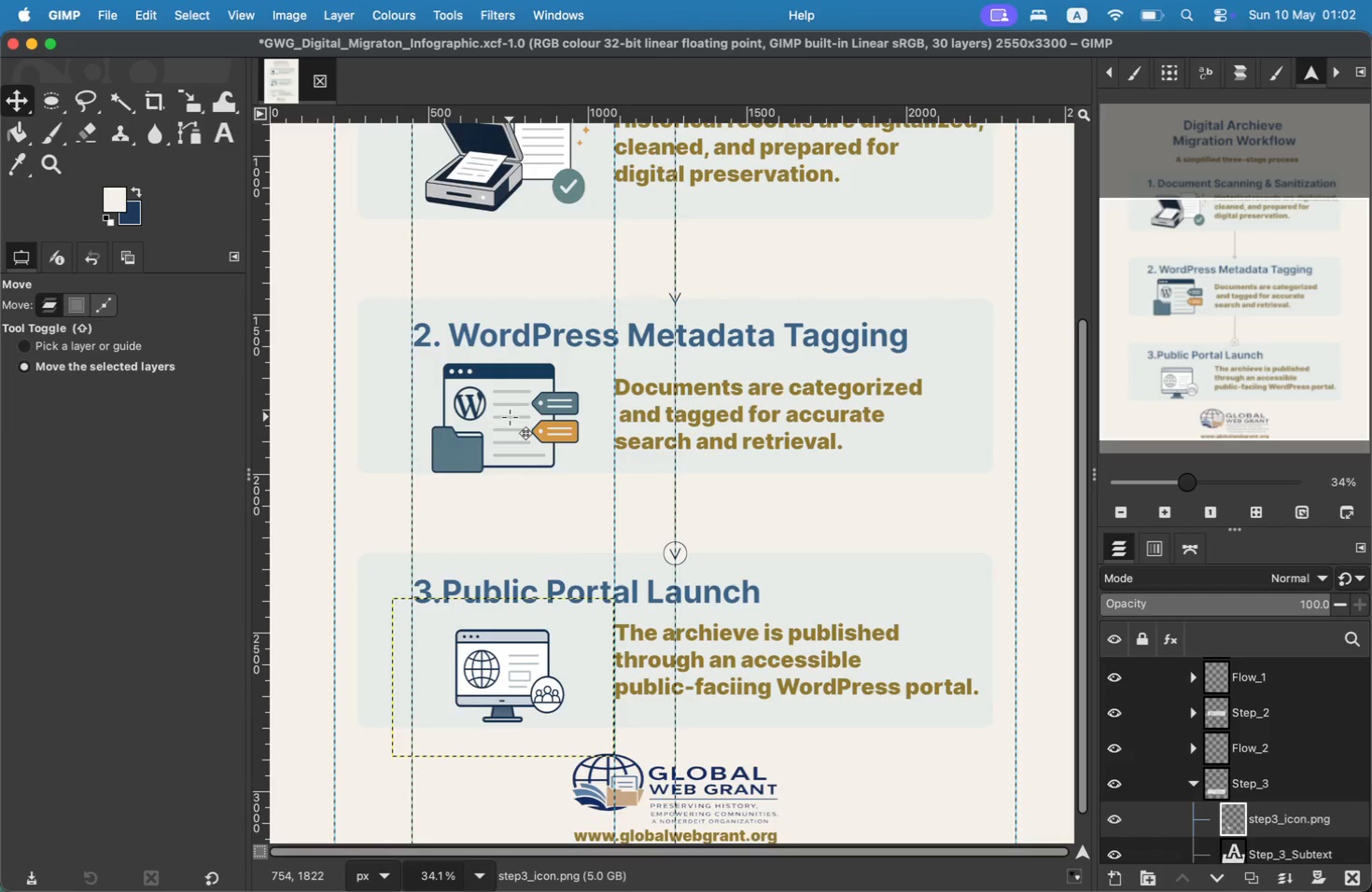 
wait(7.5)
 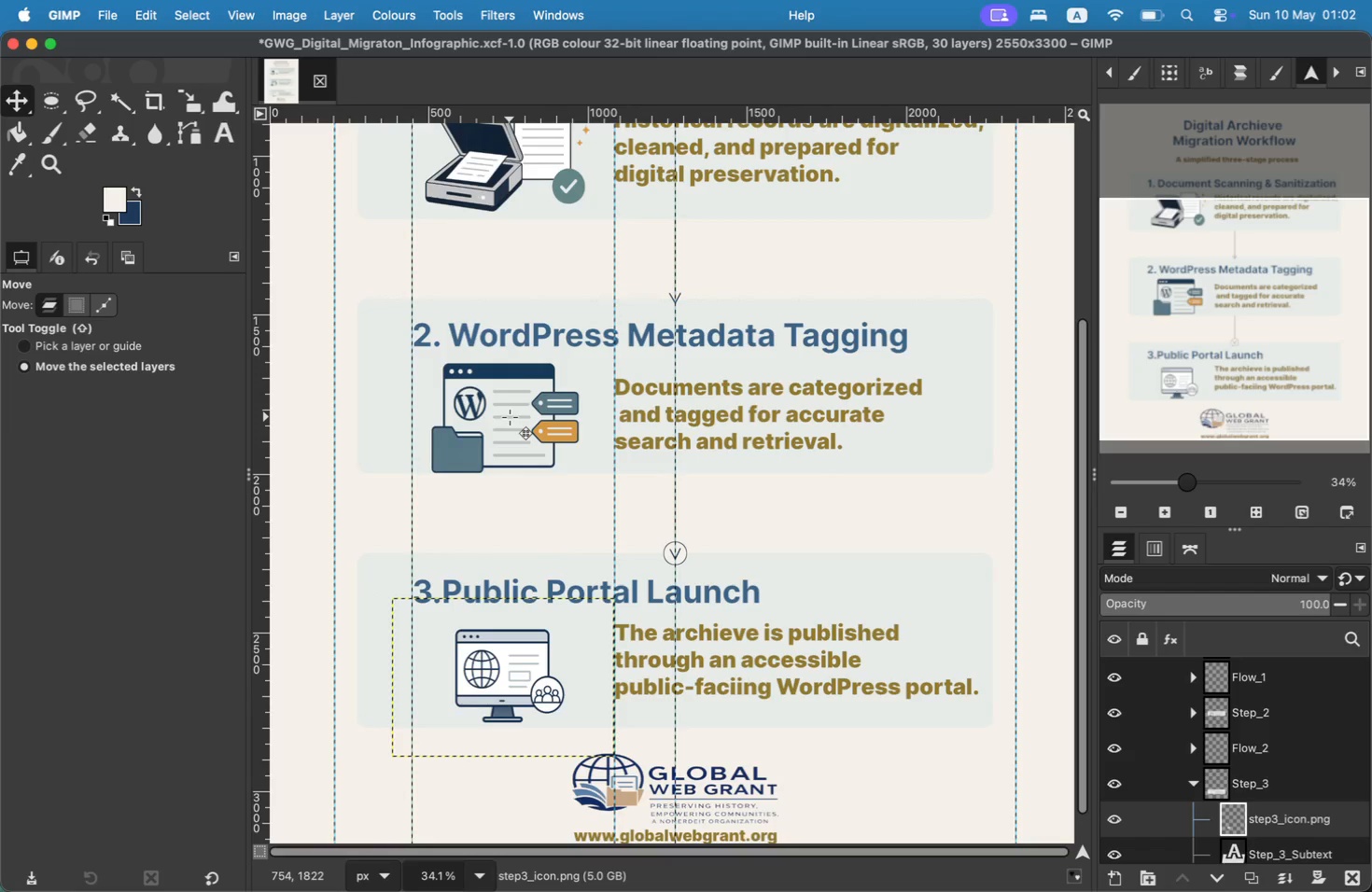 
double_click([1331, 815])
 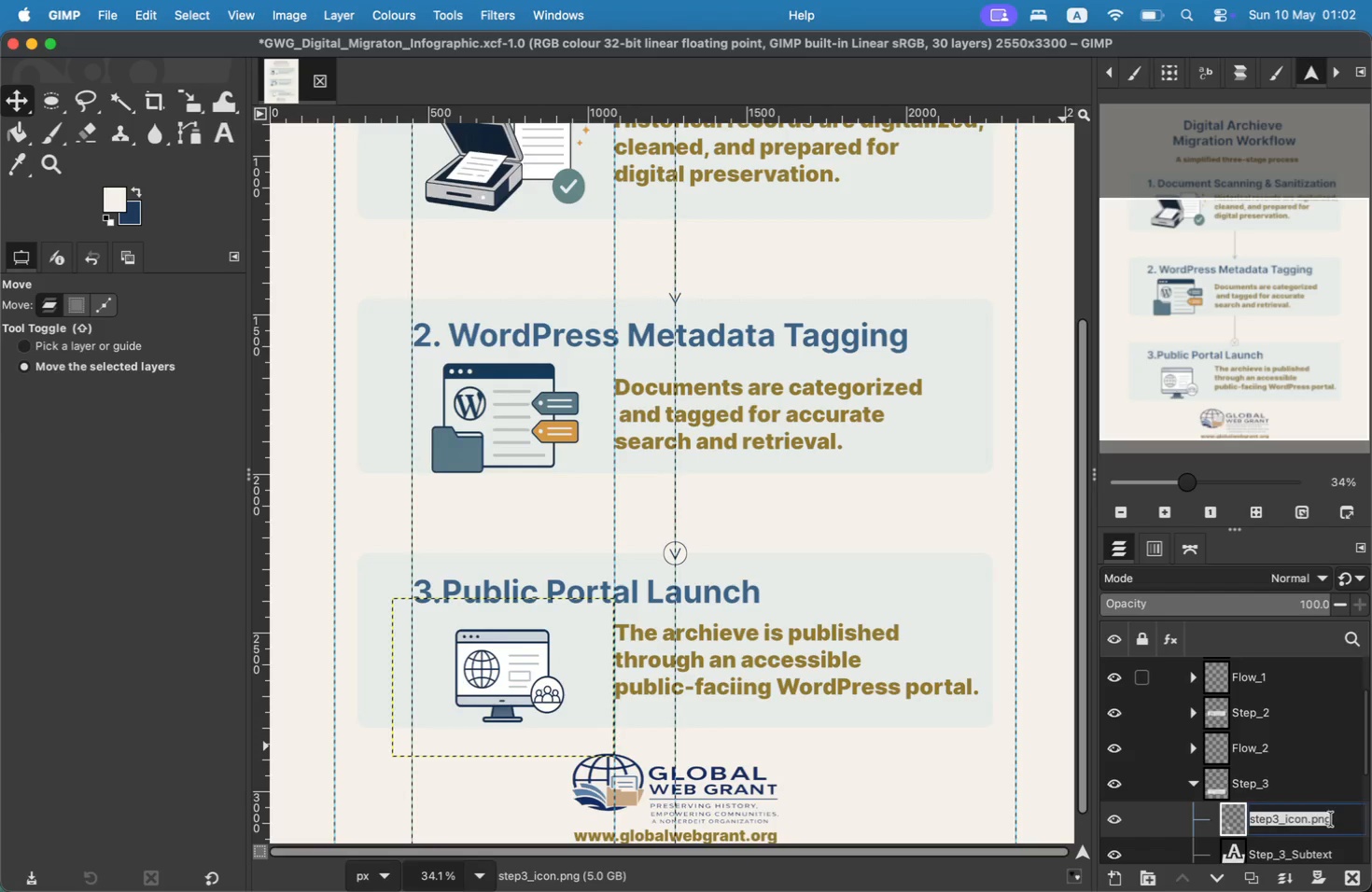 
left_click([1331, 820])
 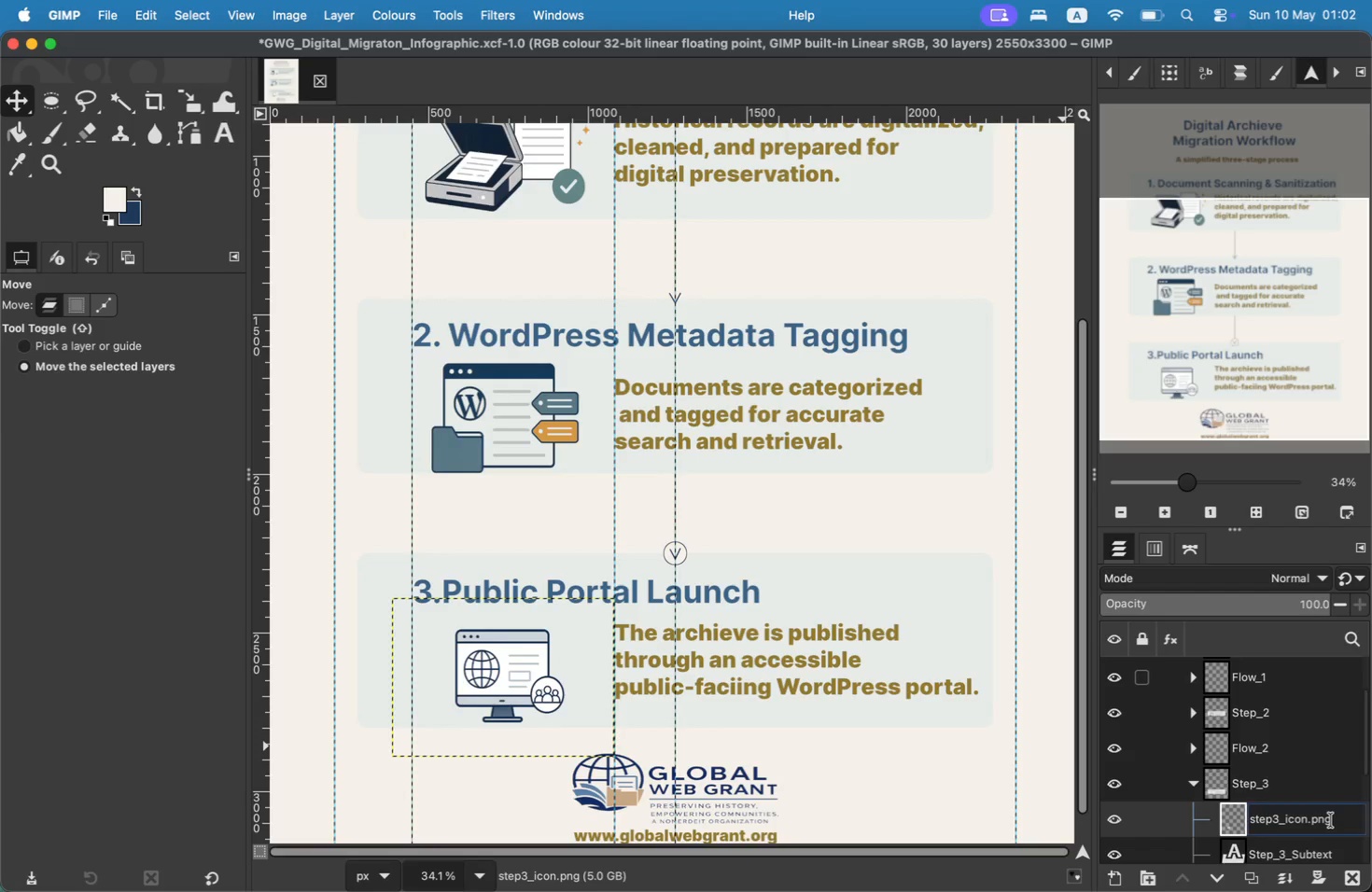 
key(Backspace)
 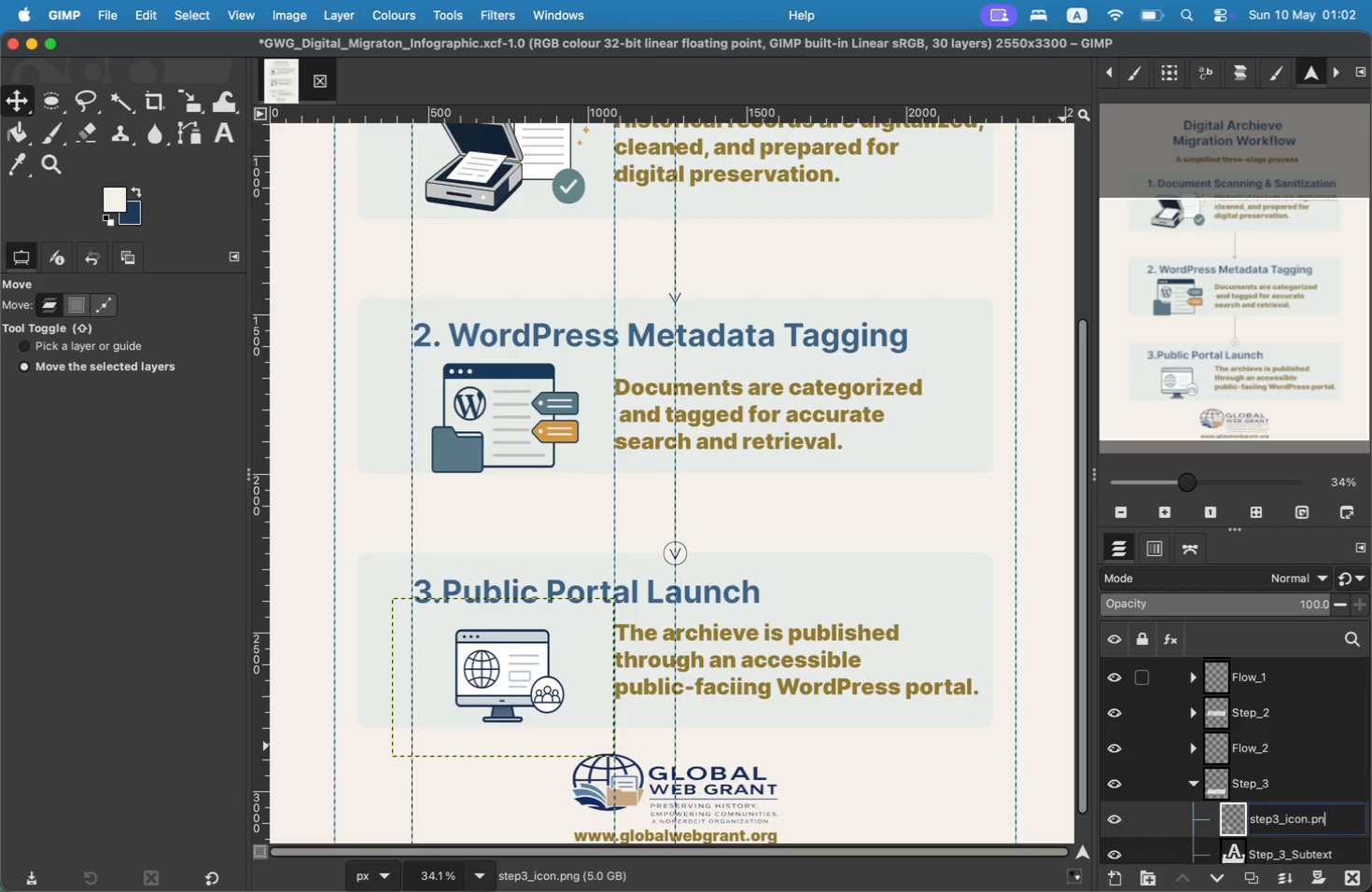 
key(Backspace)
 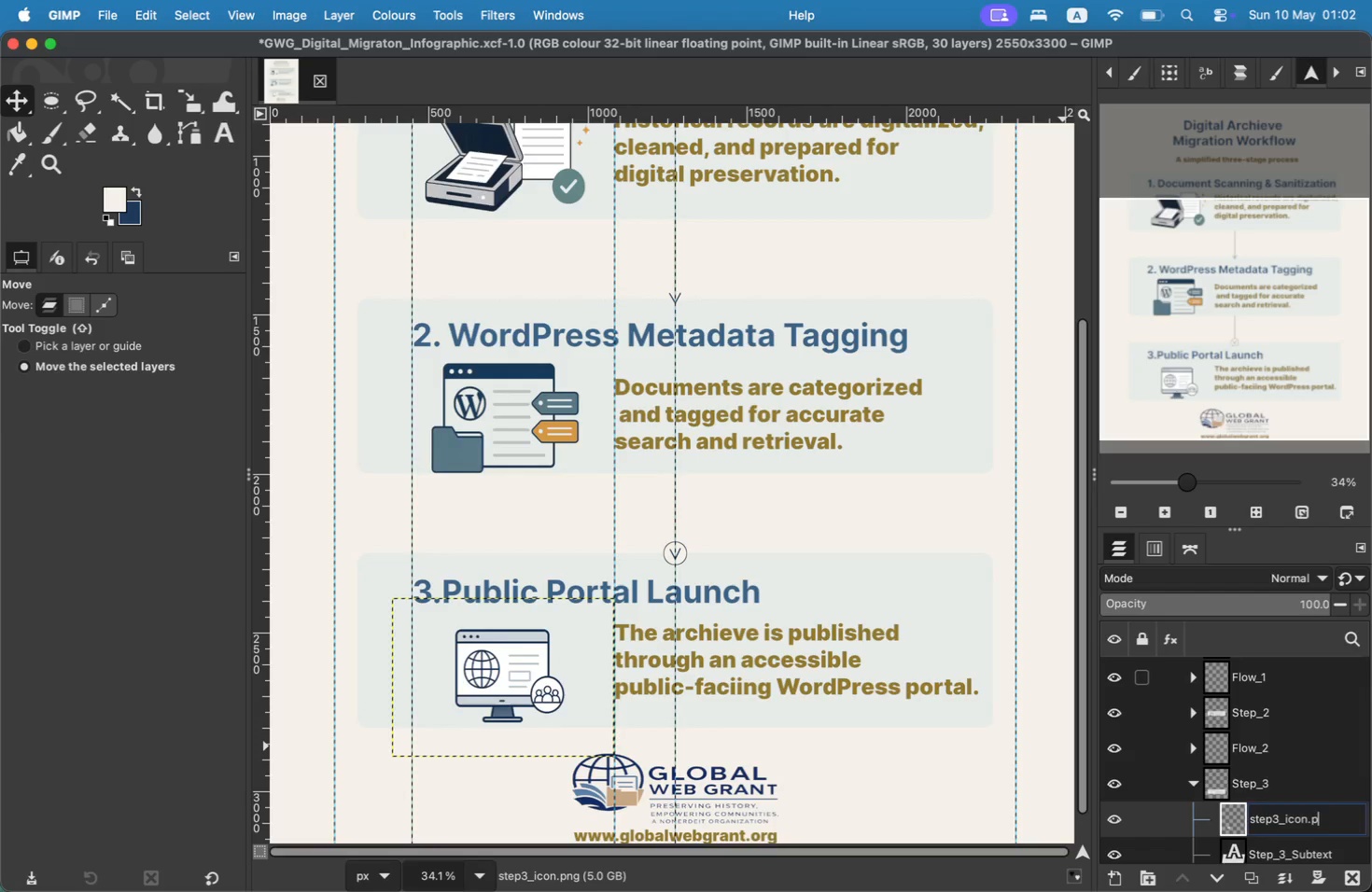 
key(Backspace)
 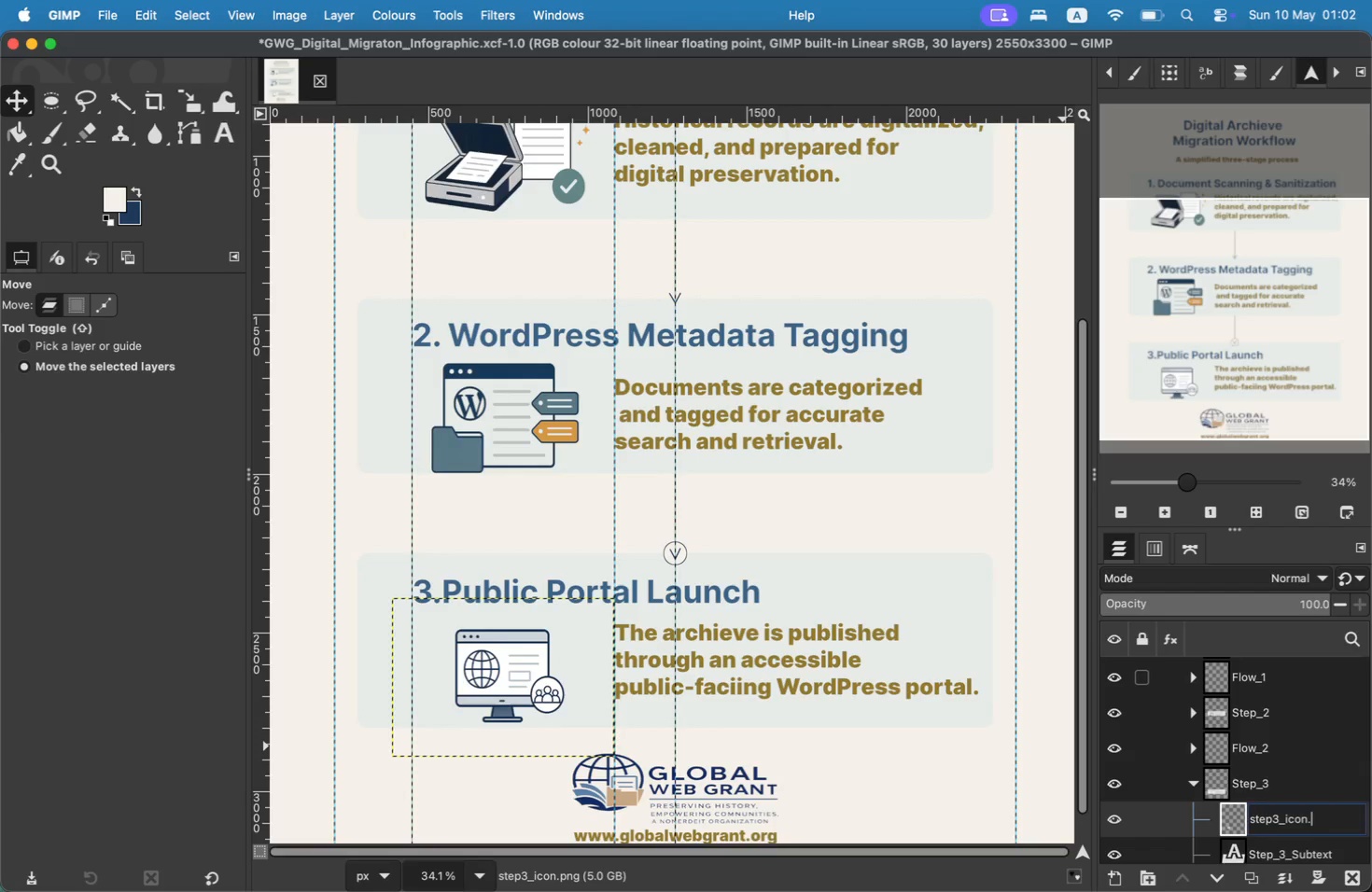 
key(Backspace)
 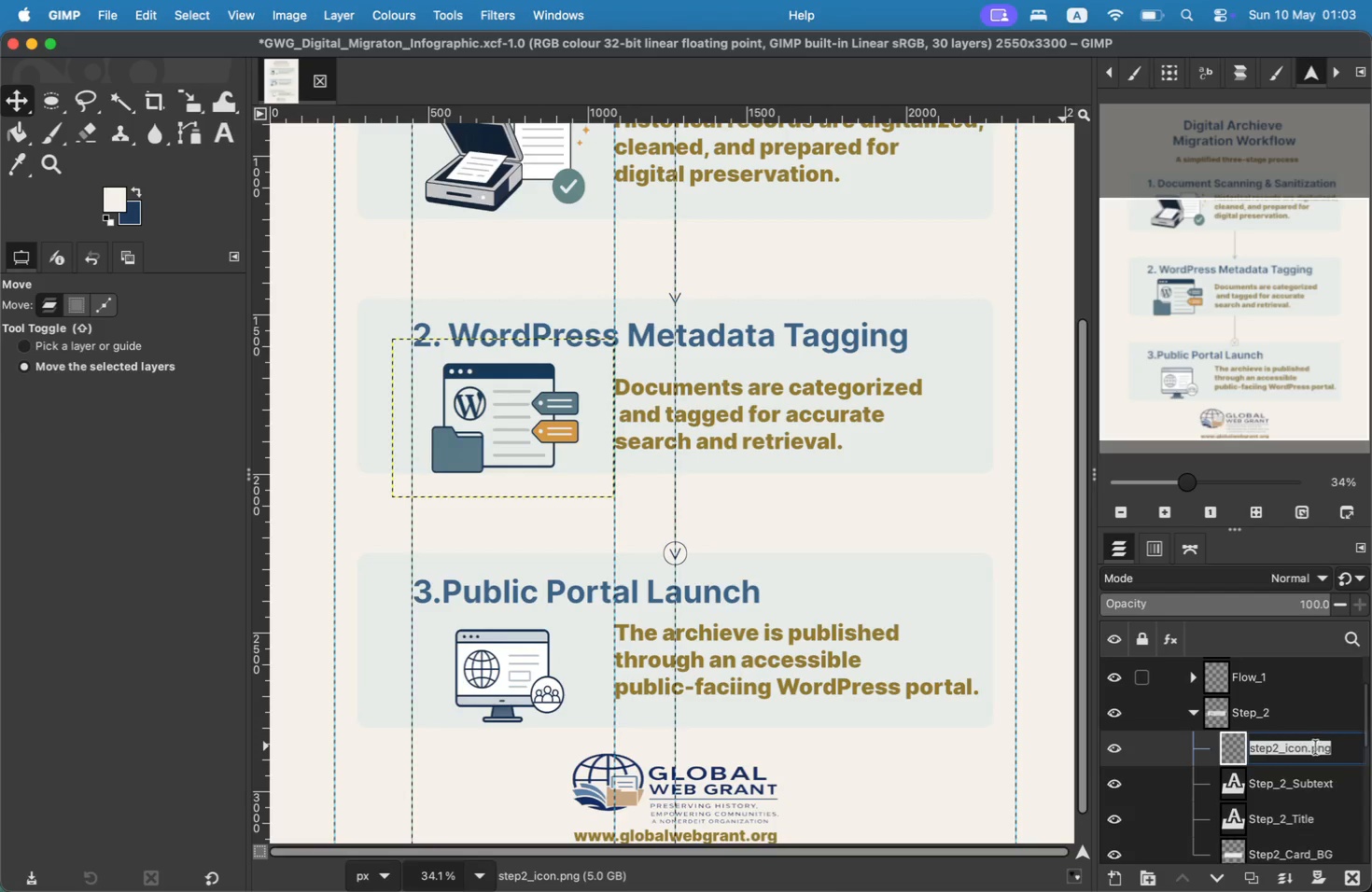 
key(ArrowRight)
 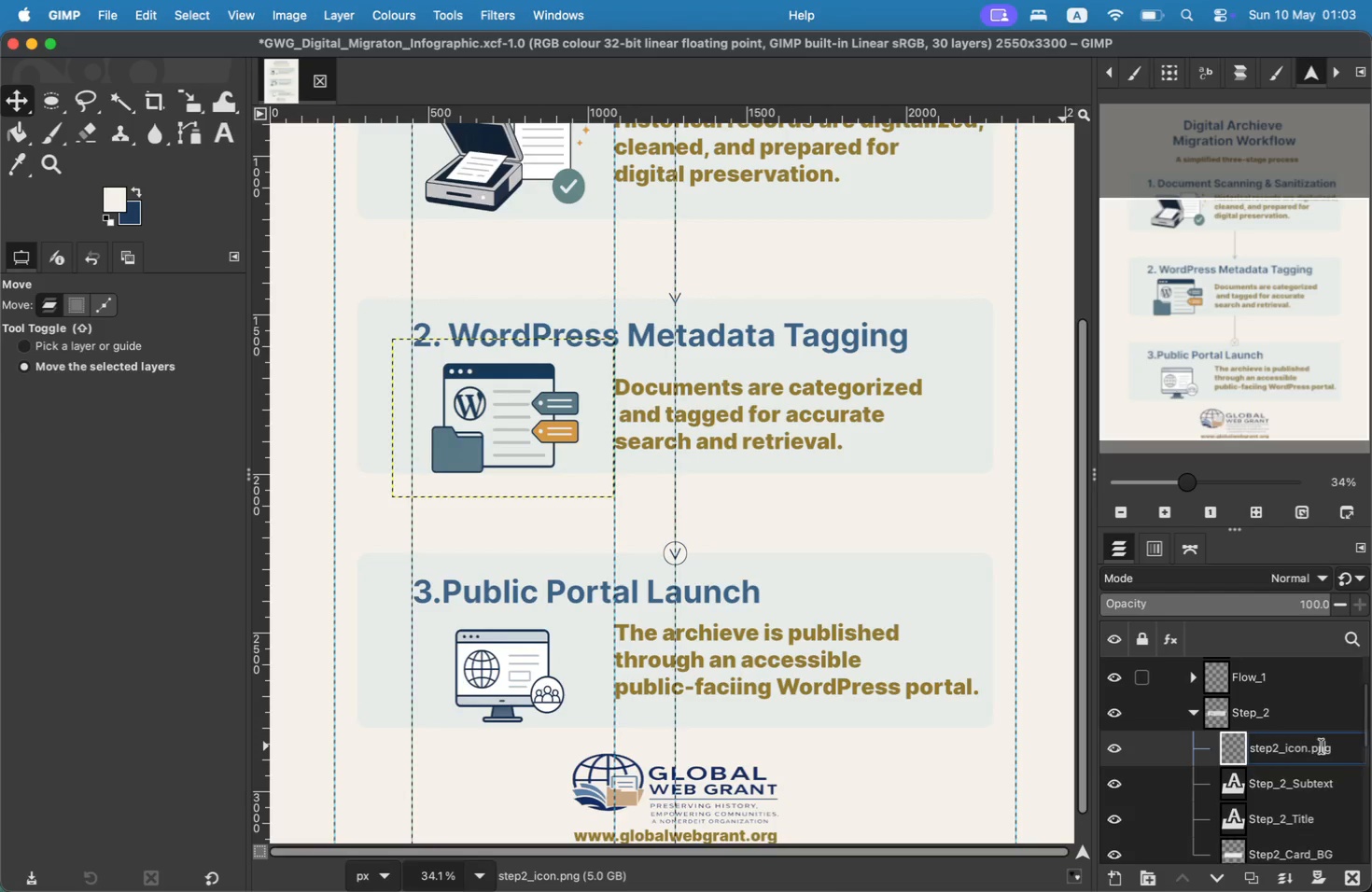 
key(ArrowRight)
 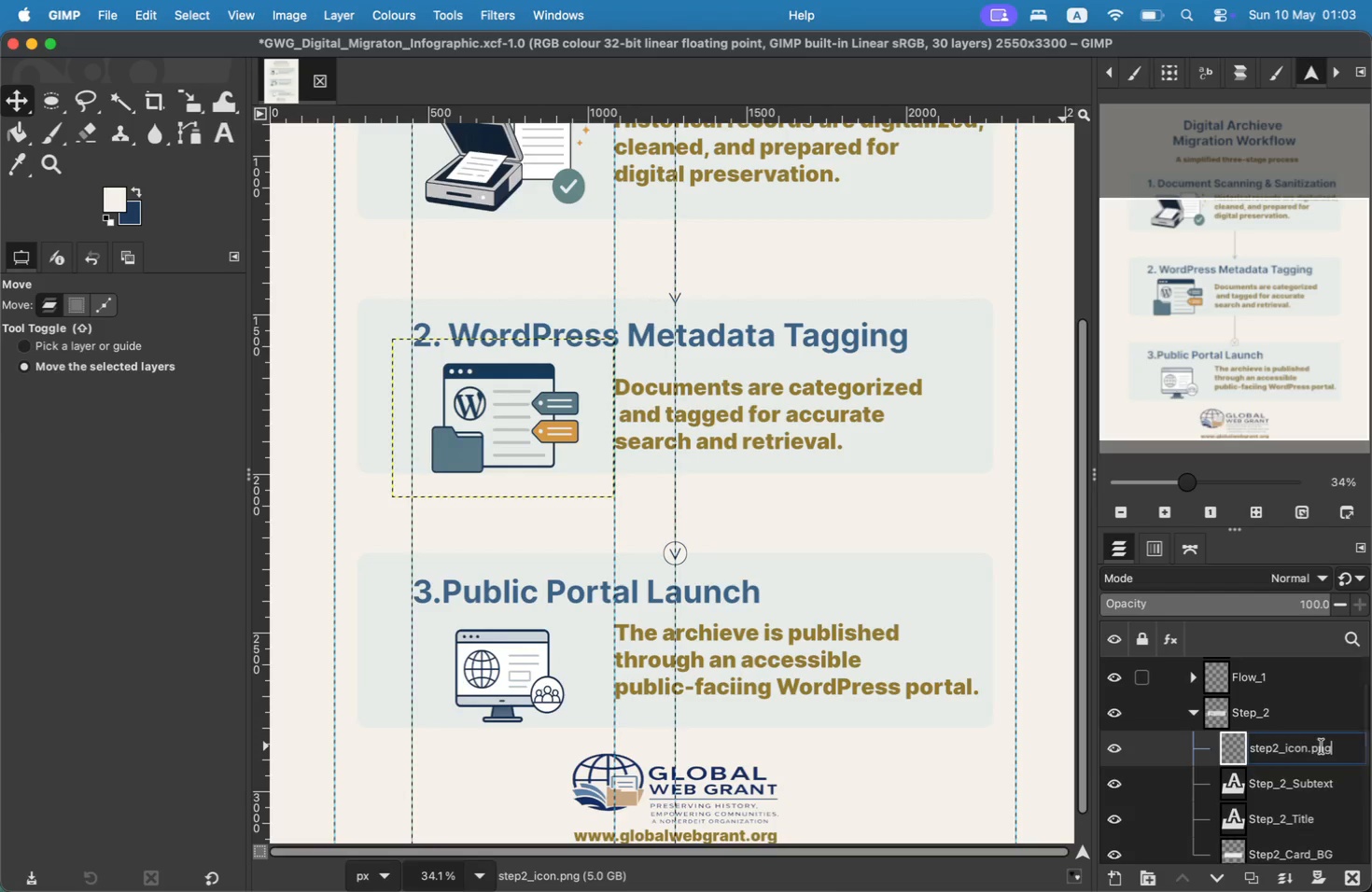 
key(Backspace)
 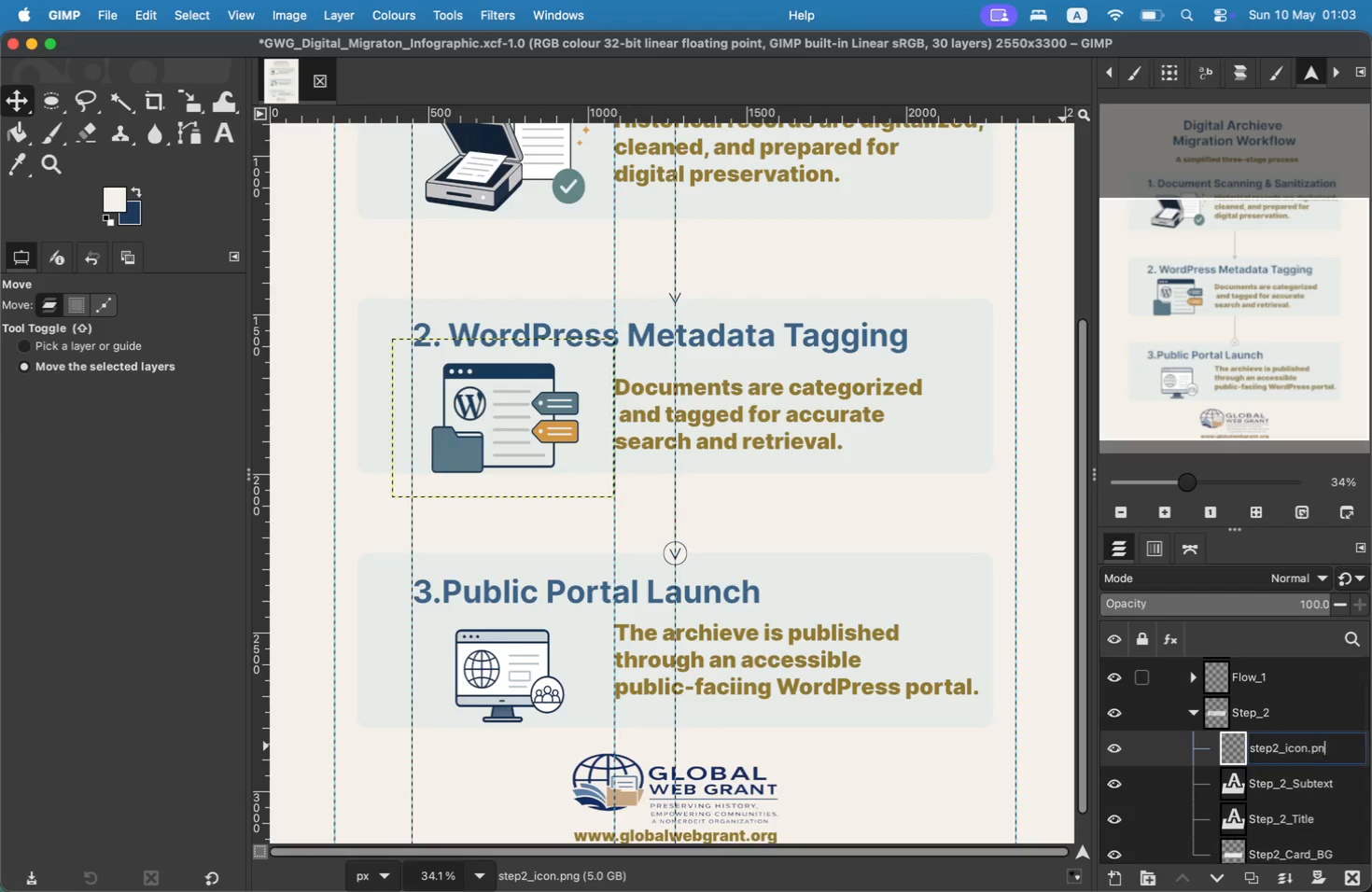 
key(Backspace)
 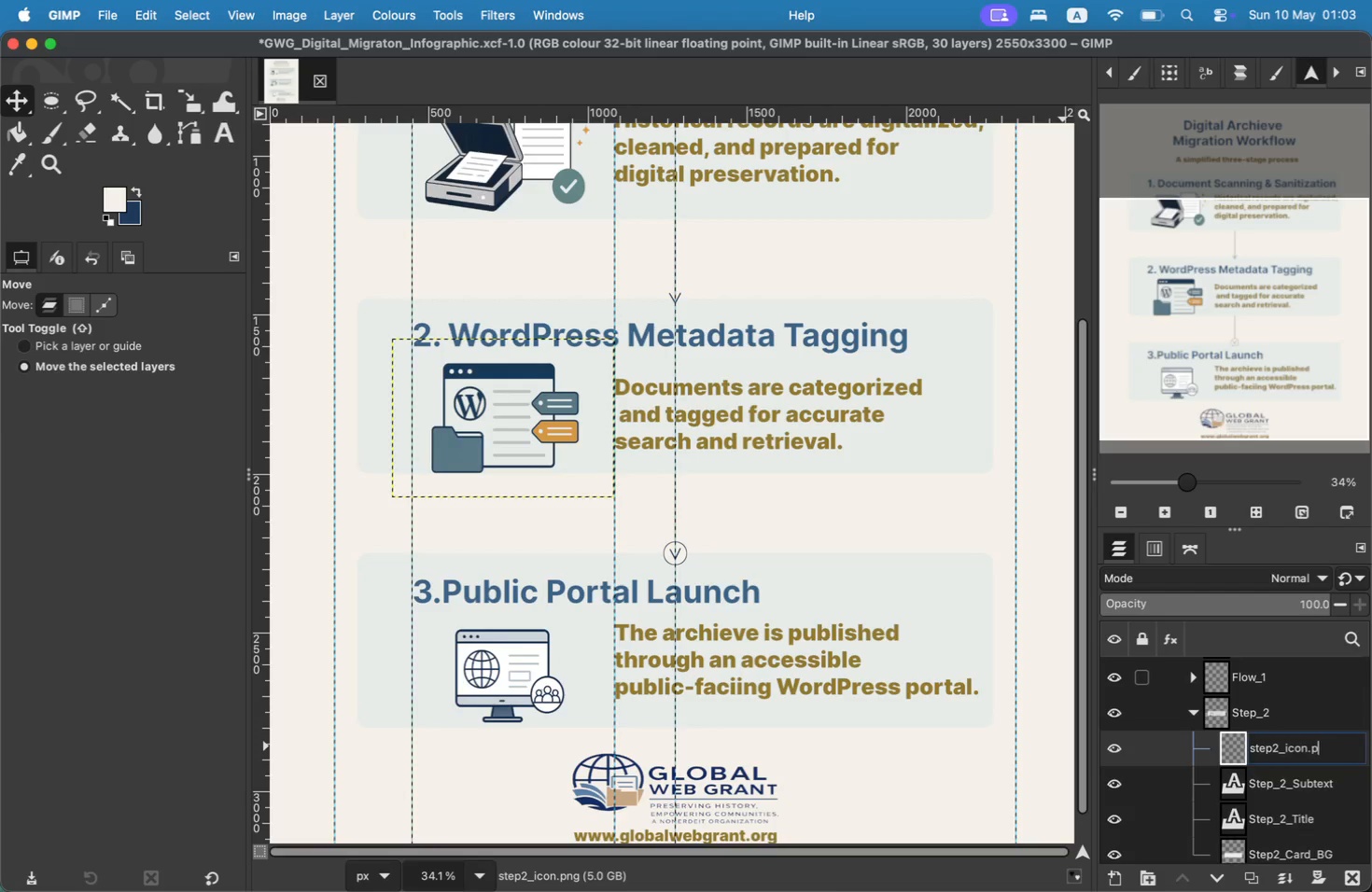 
key(Backspace)
 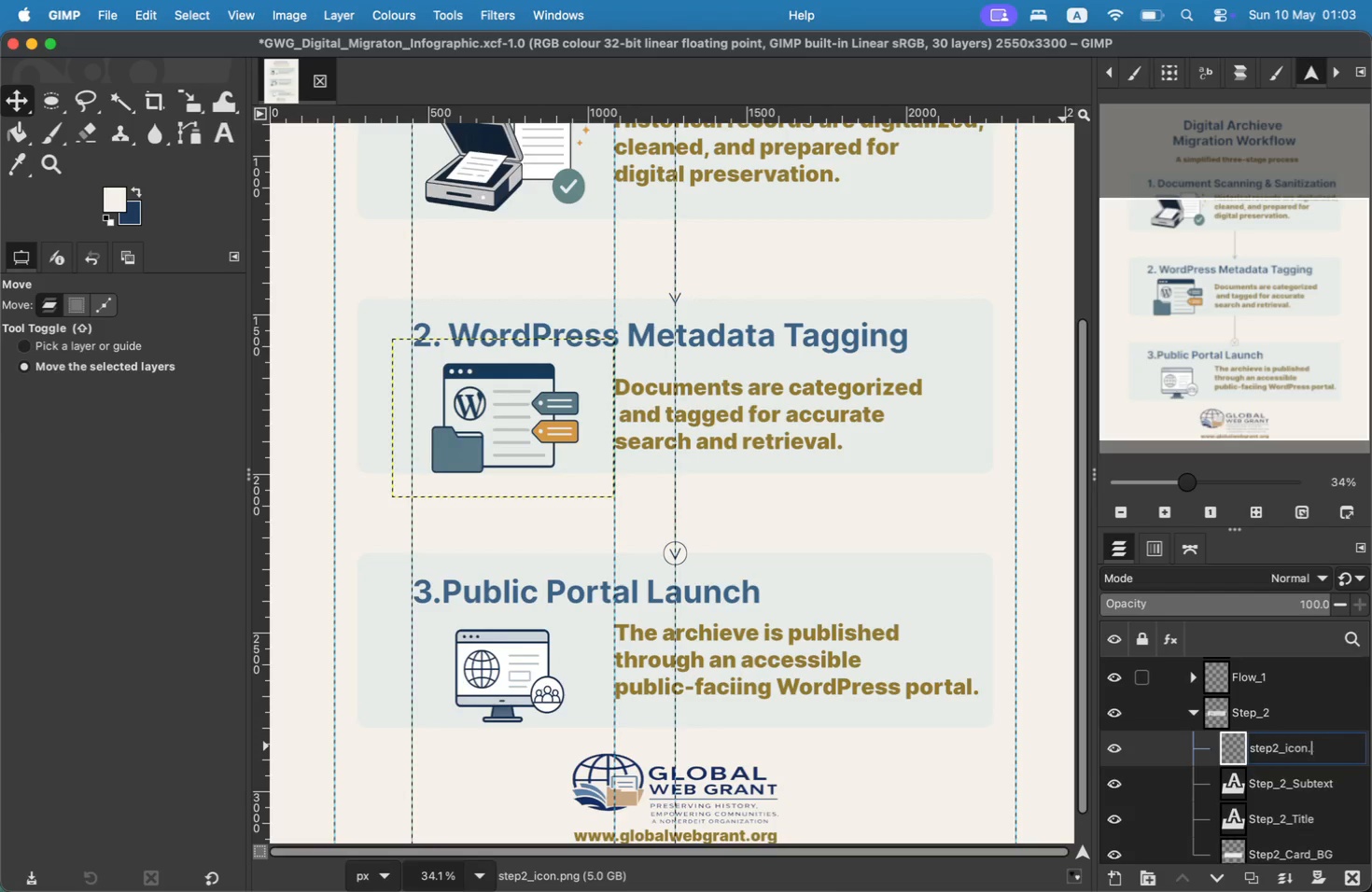 
key(Backspace)
 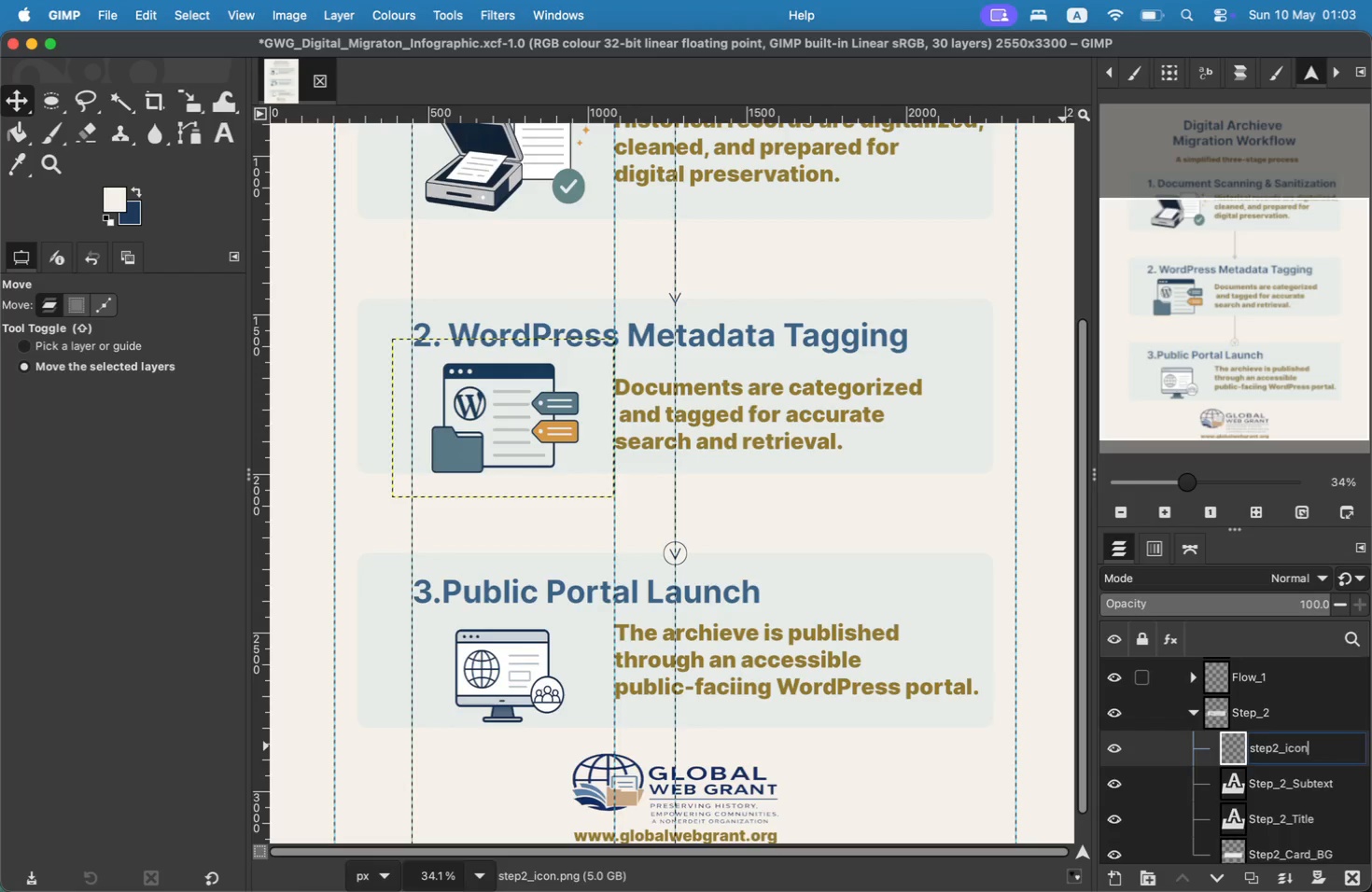 
key(Enter)
 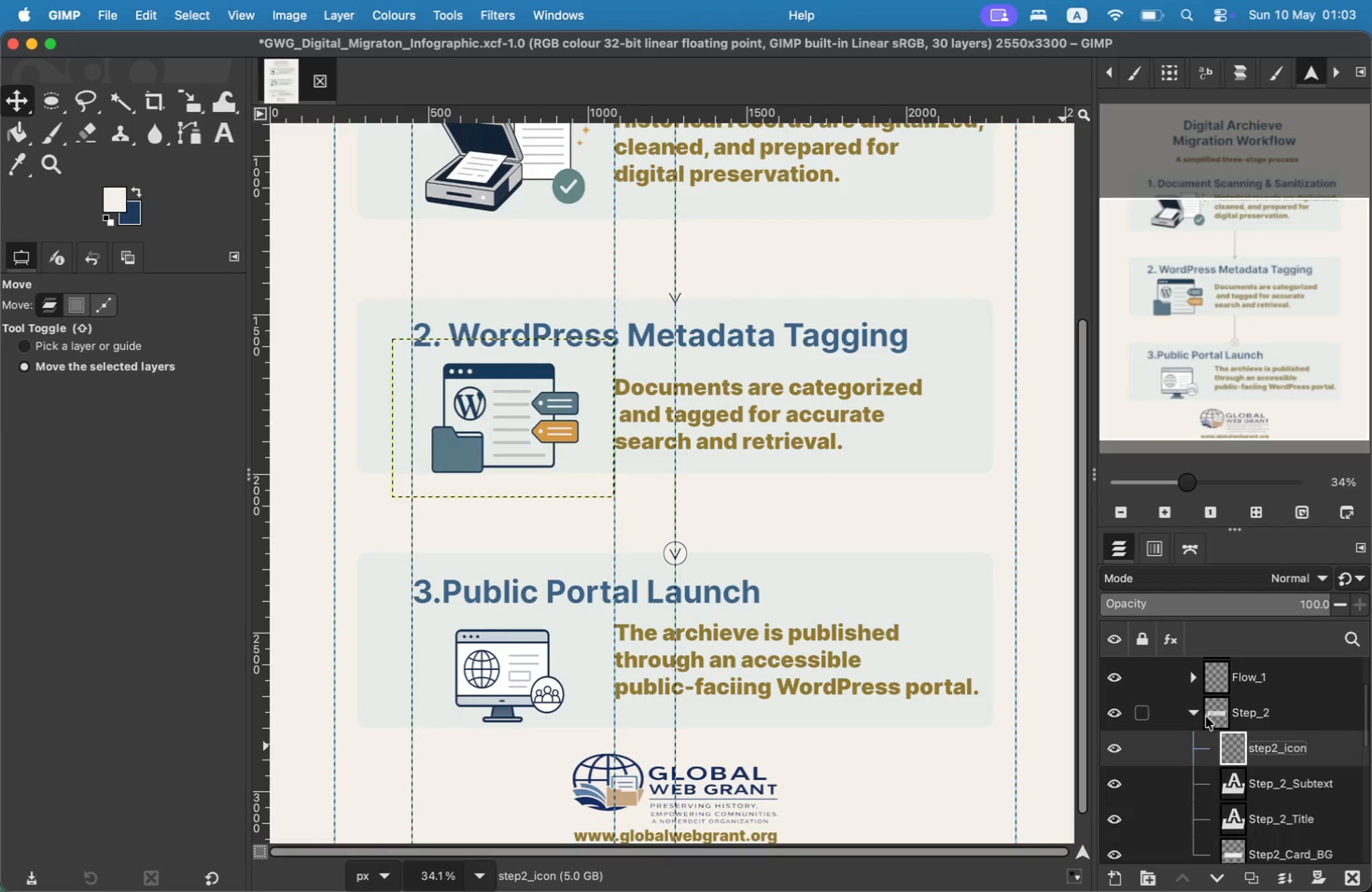 
left_click([1198, 781])
 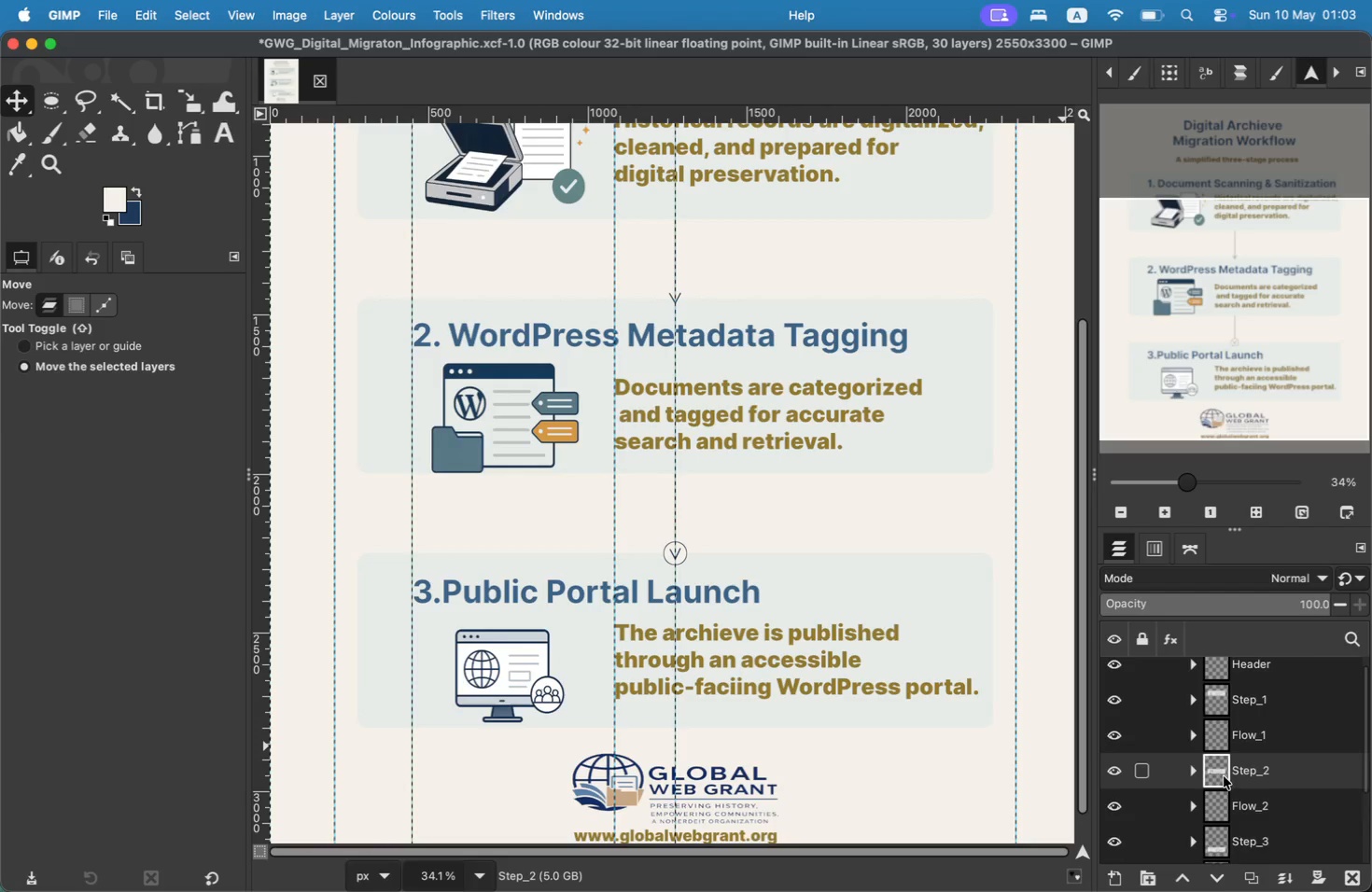 
scroll: coordinate [1224, 776], scroll_direction: up, amount: 2.0
 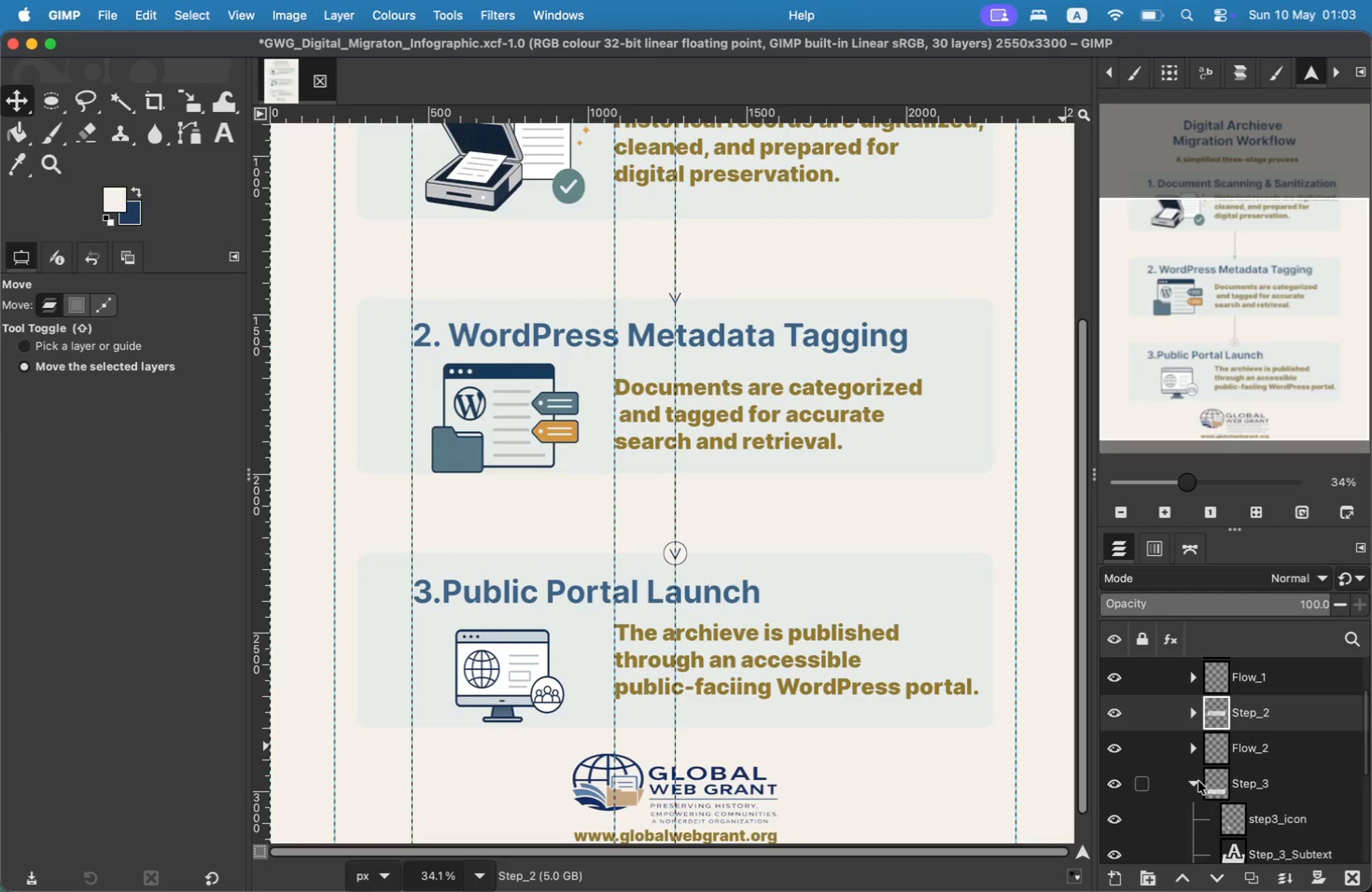 
hold_key(key=CommandLeft, duration=0.62)
 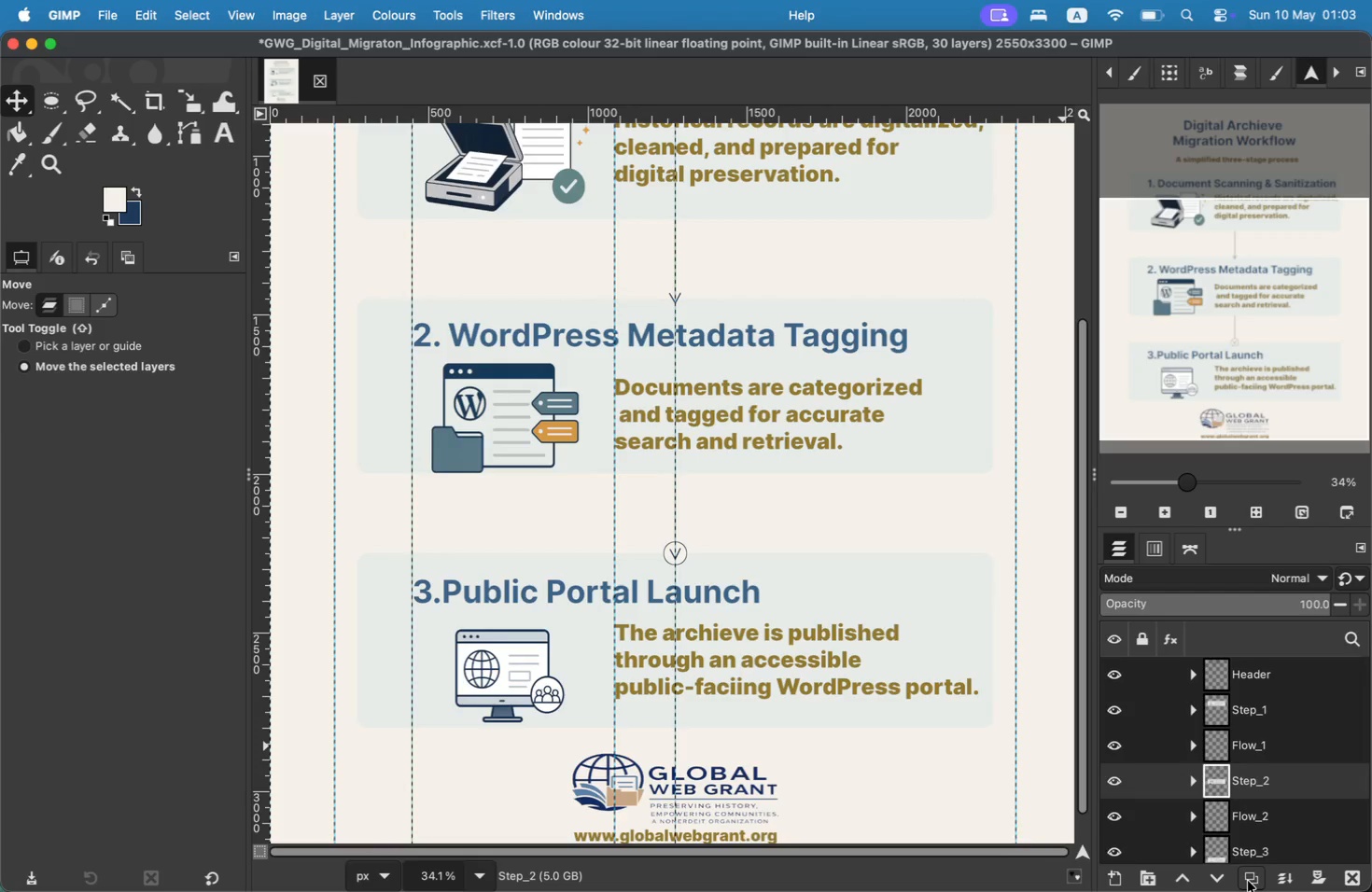 
wait(7.82)
 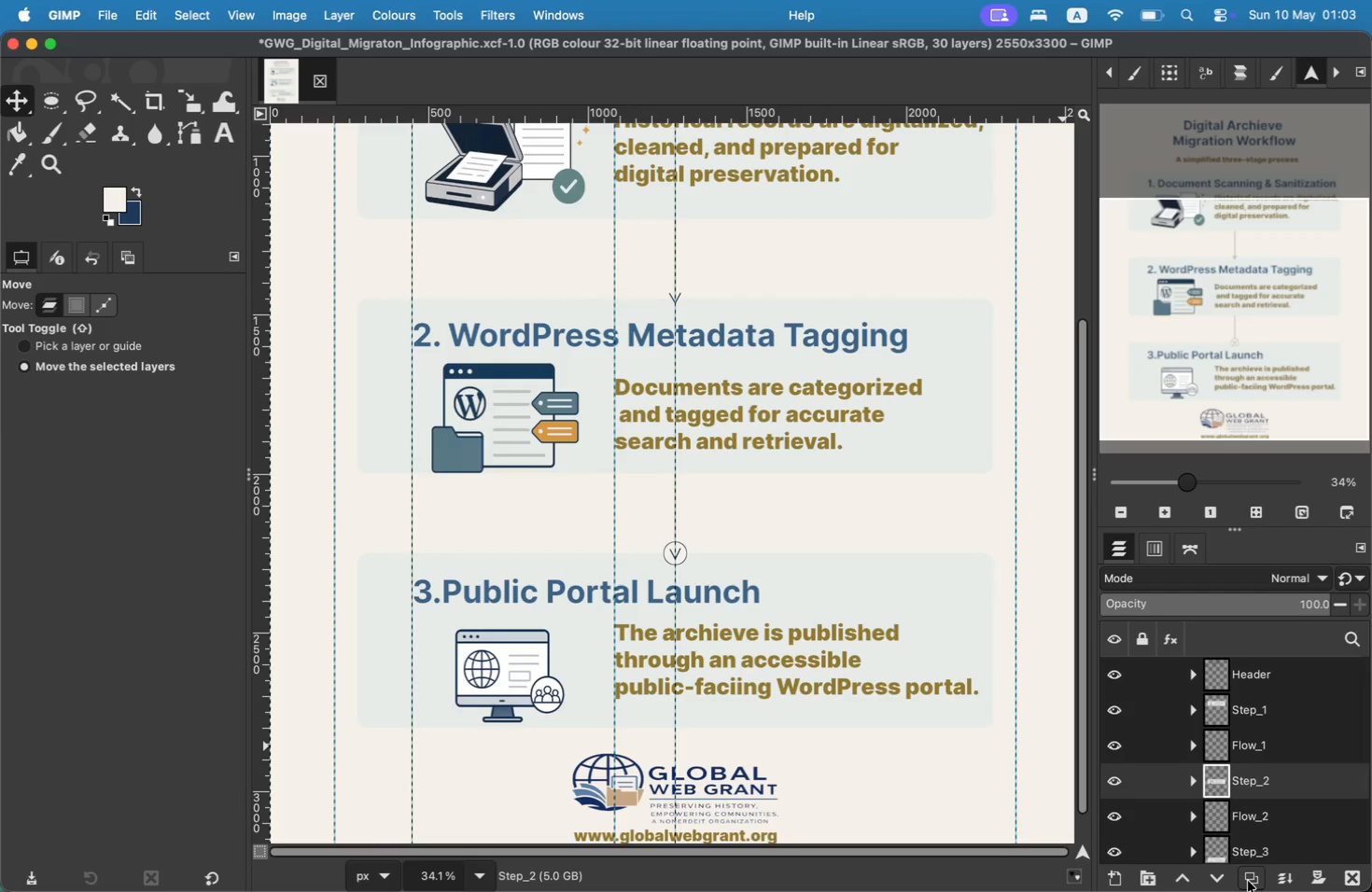 
left_click([1319, 879])
 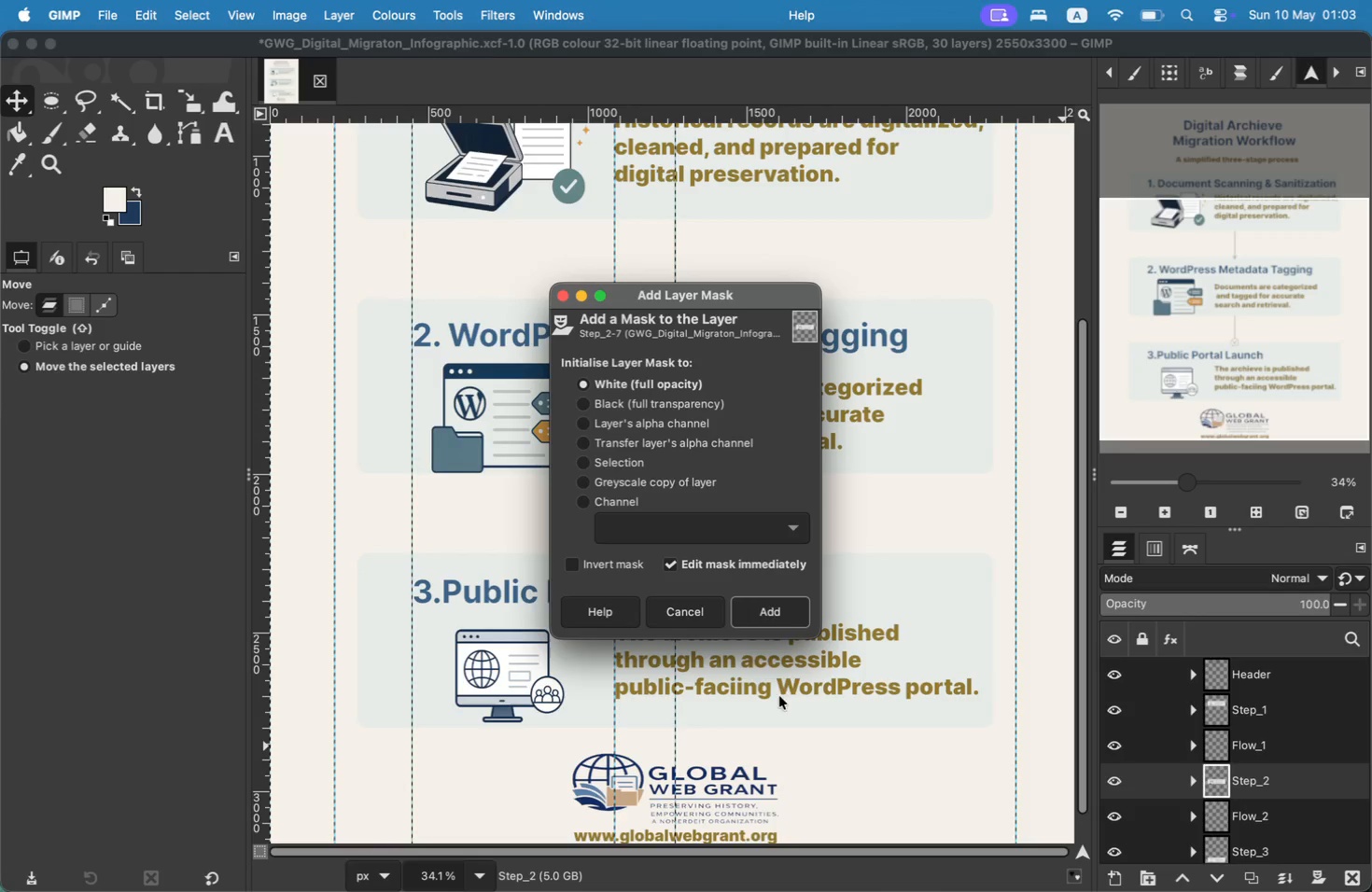 
left_click([692, 613])
 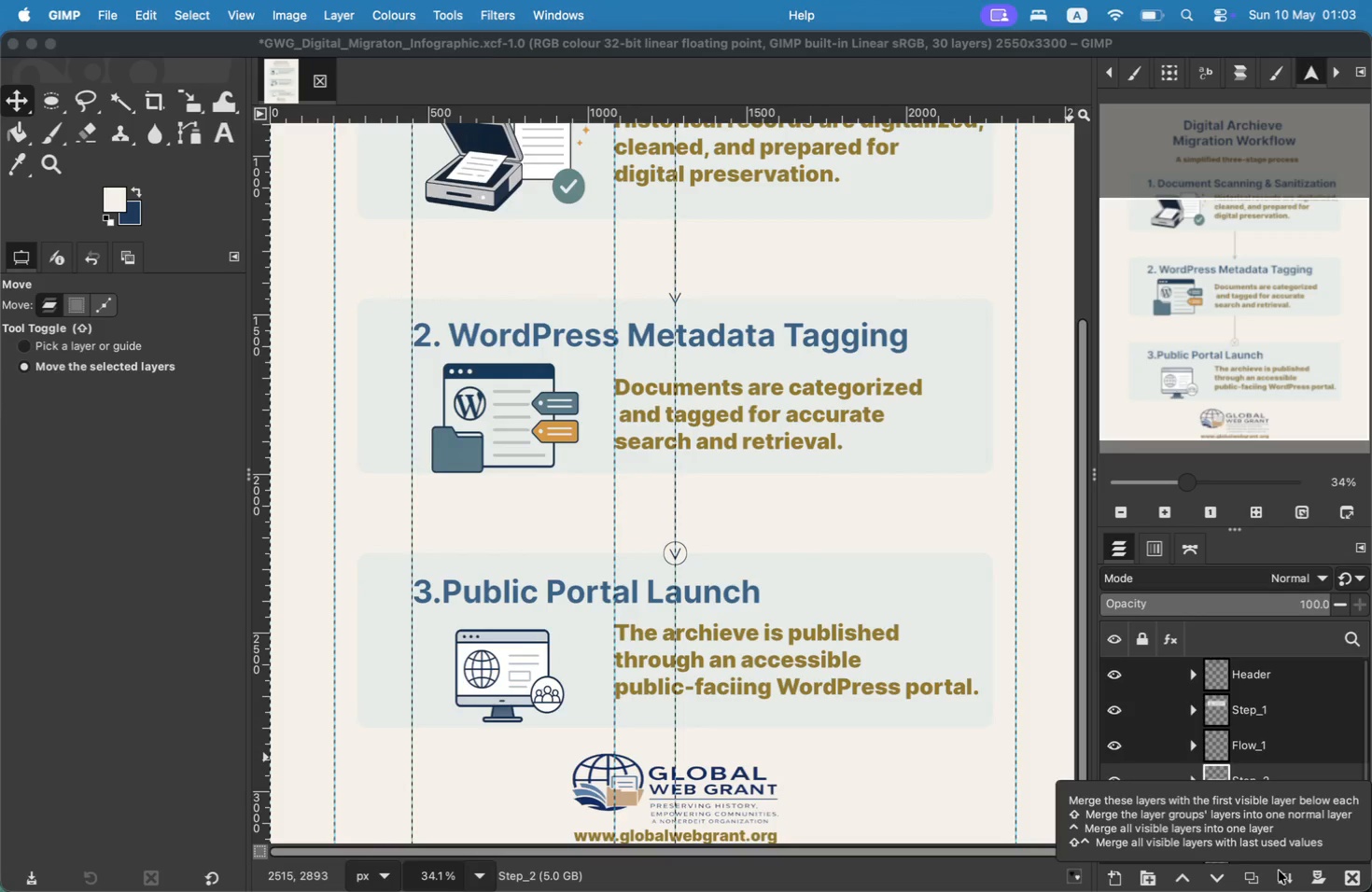 
scroll: coordinate [1298, 785], scroll_direction: down, amount: 5.0
 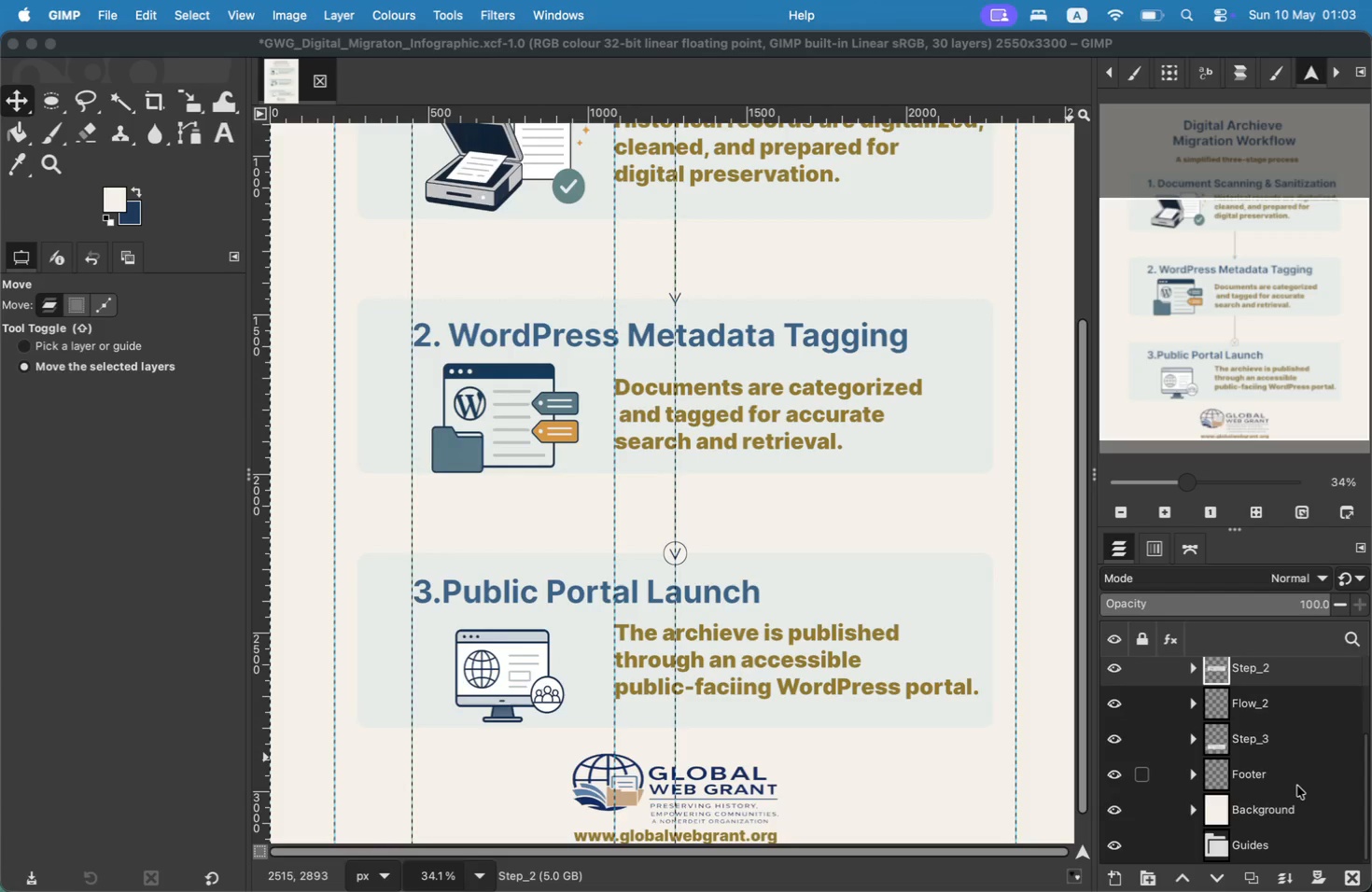 
scroll: coordinate [1298, 785], scroll_direction: up, amount: 1.0
 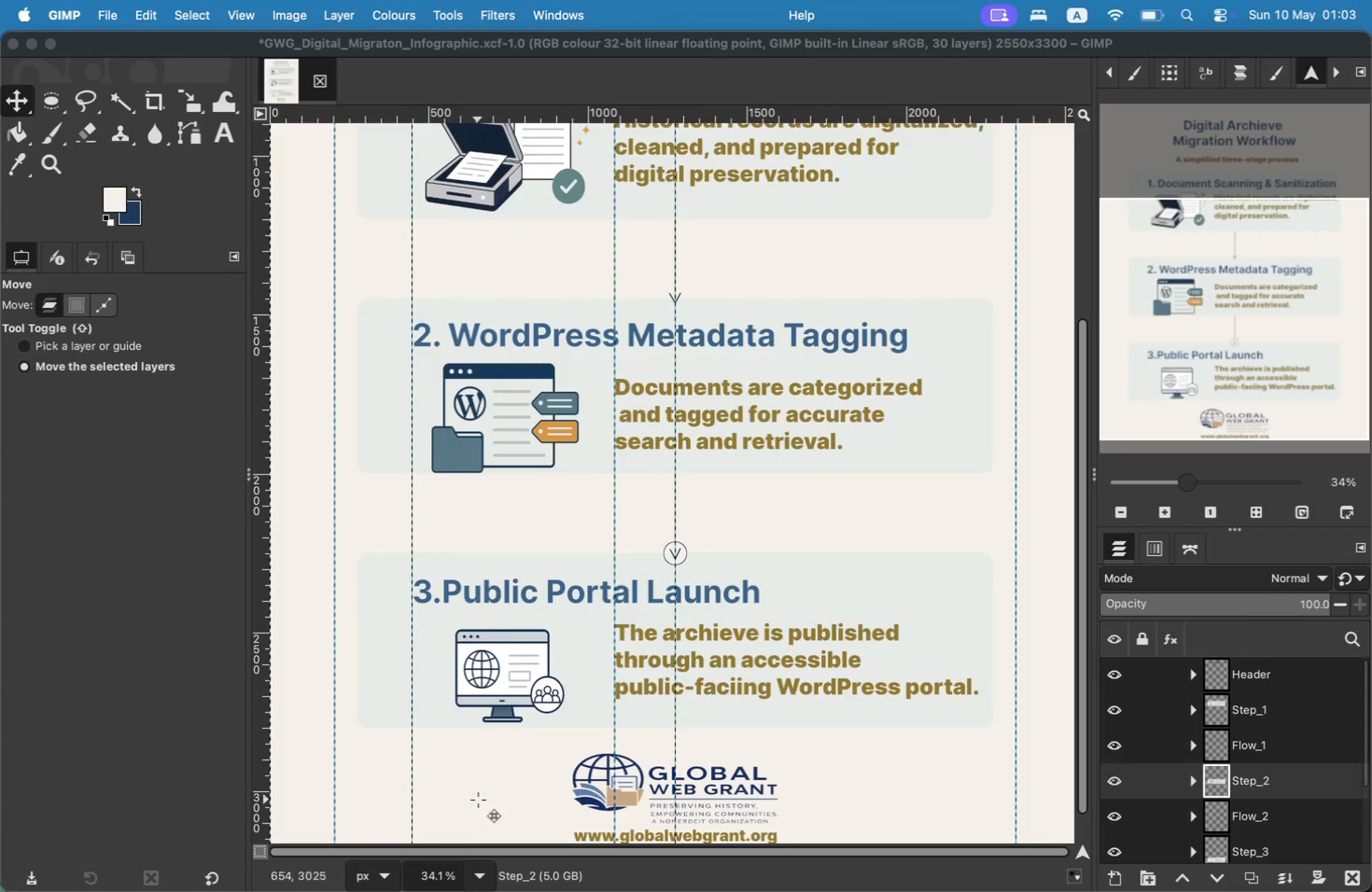 
mouse_move([481, 790])
 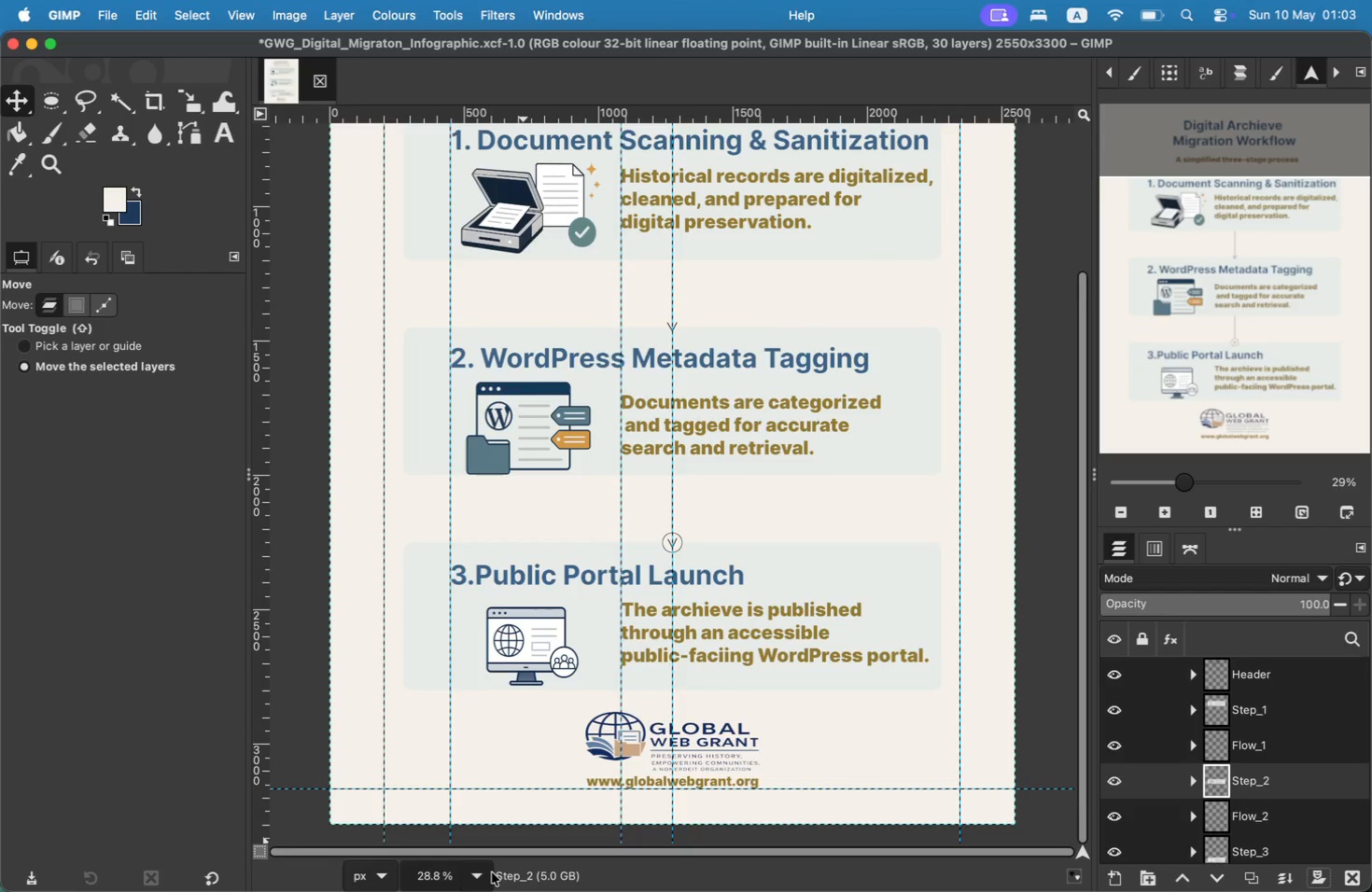 
left_click([490, 872])
 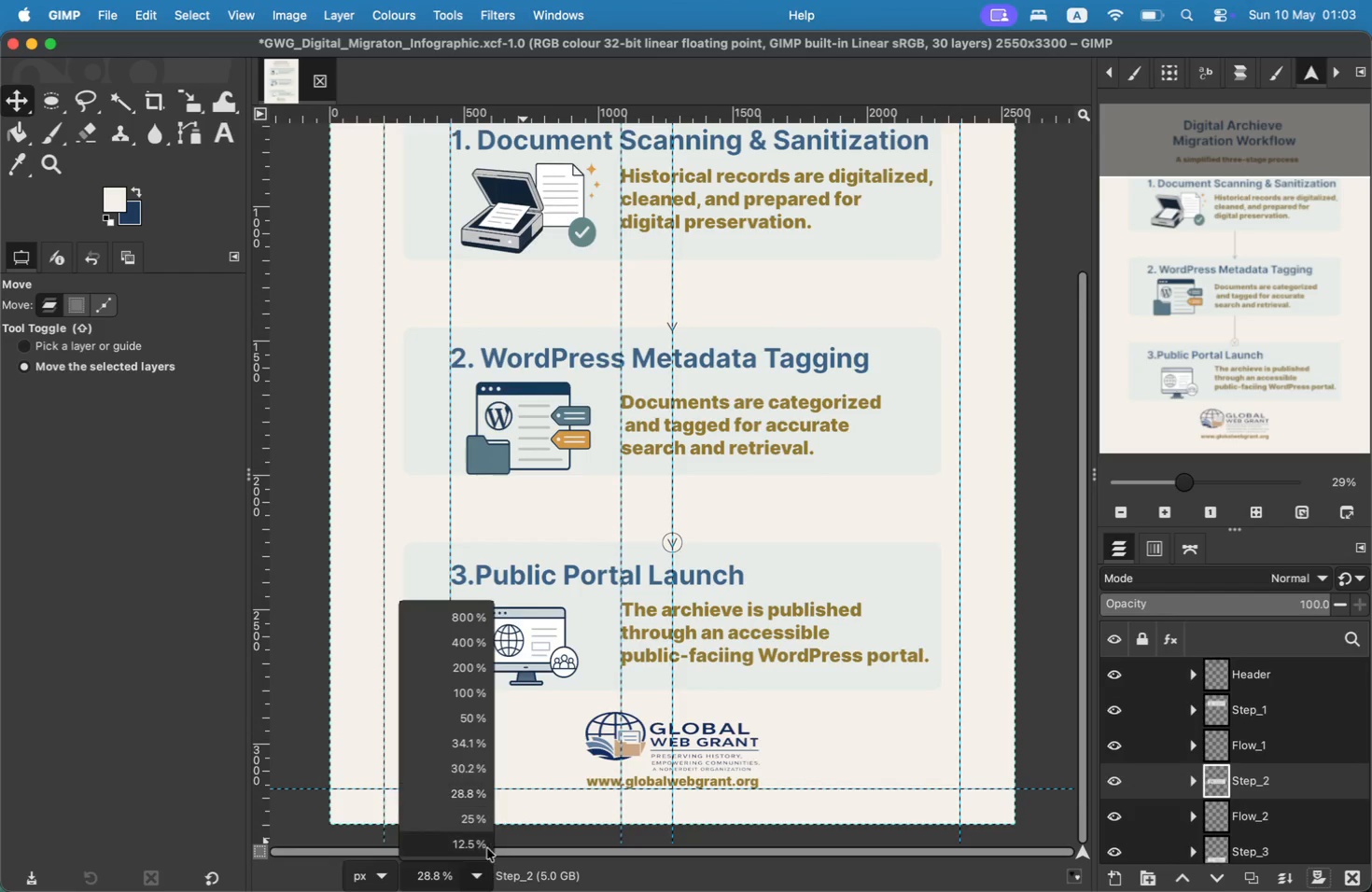 
left_click([476, 821])
 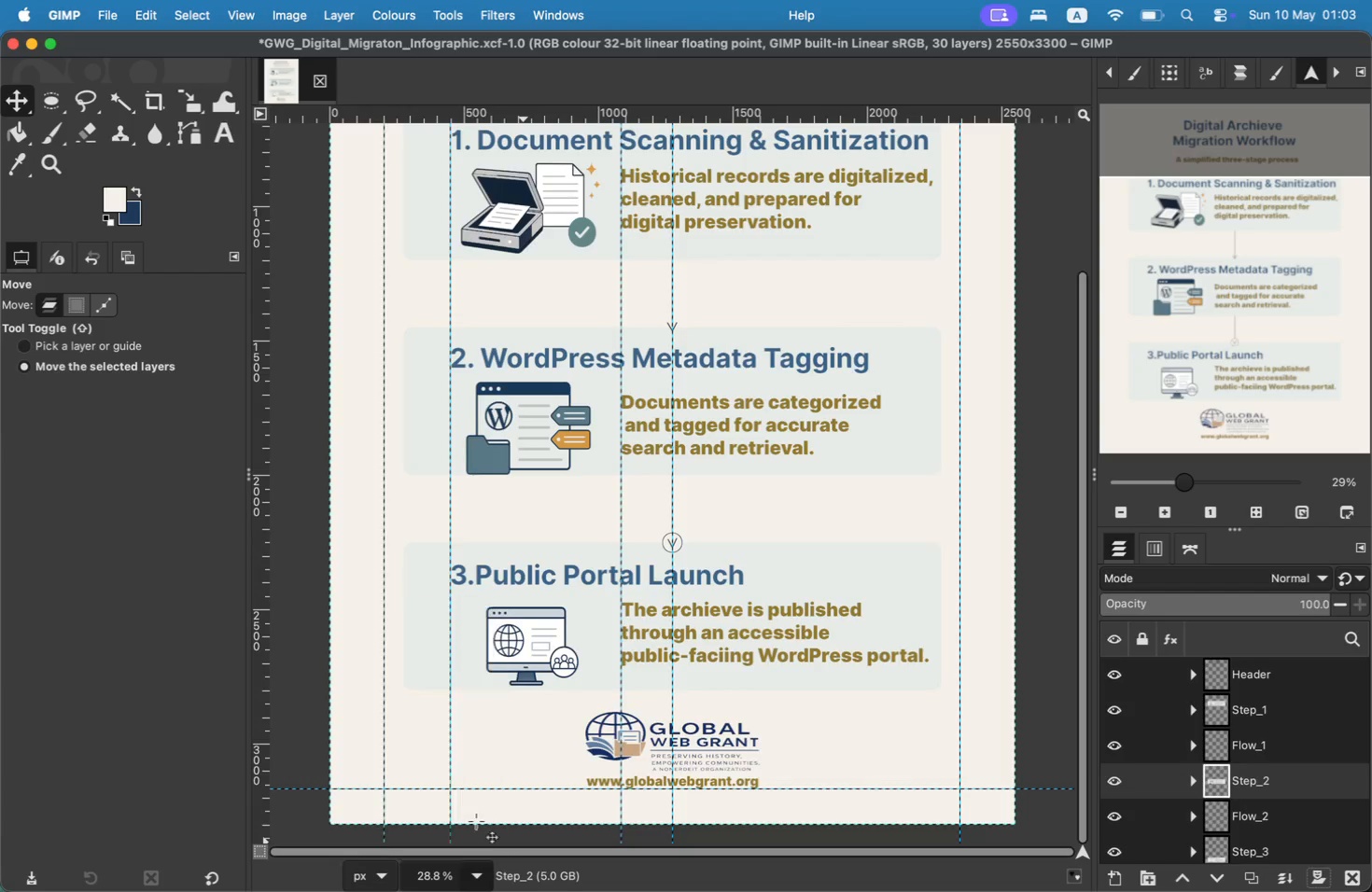 
scroll: coordinate [1165, 425], scroll_direction: down, amount: 1.0
 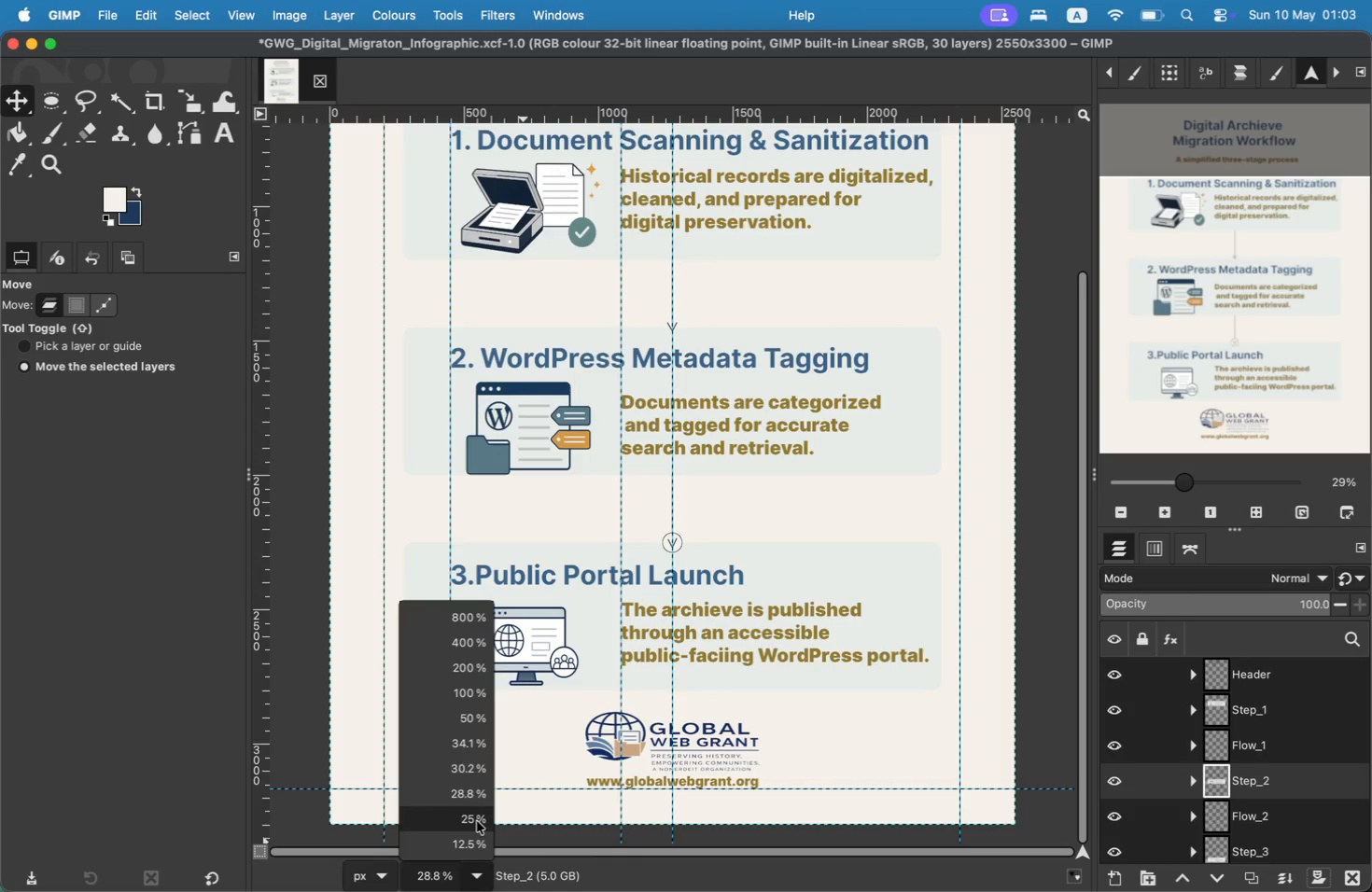 
left_click_drag(start_coordinate=[1175, 419], to_coordinate=[1179, 396])
 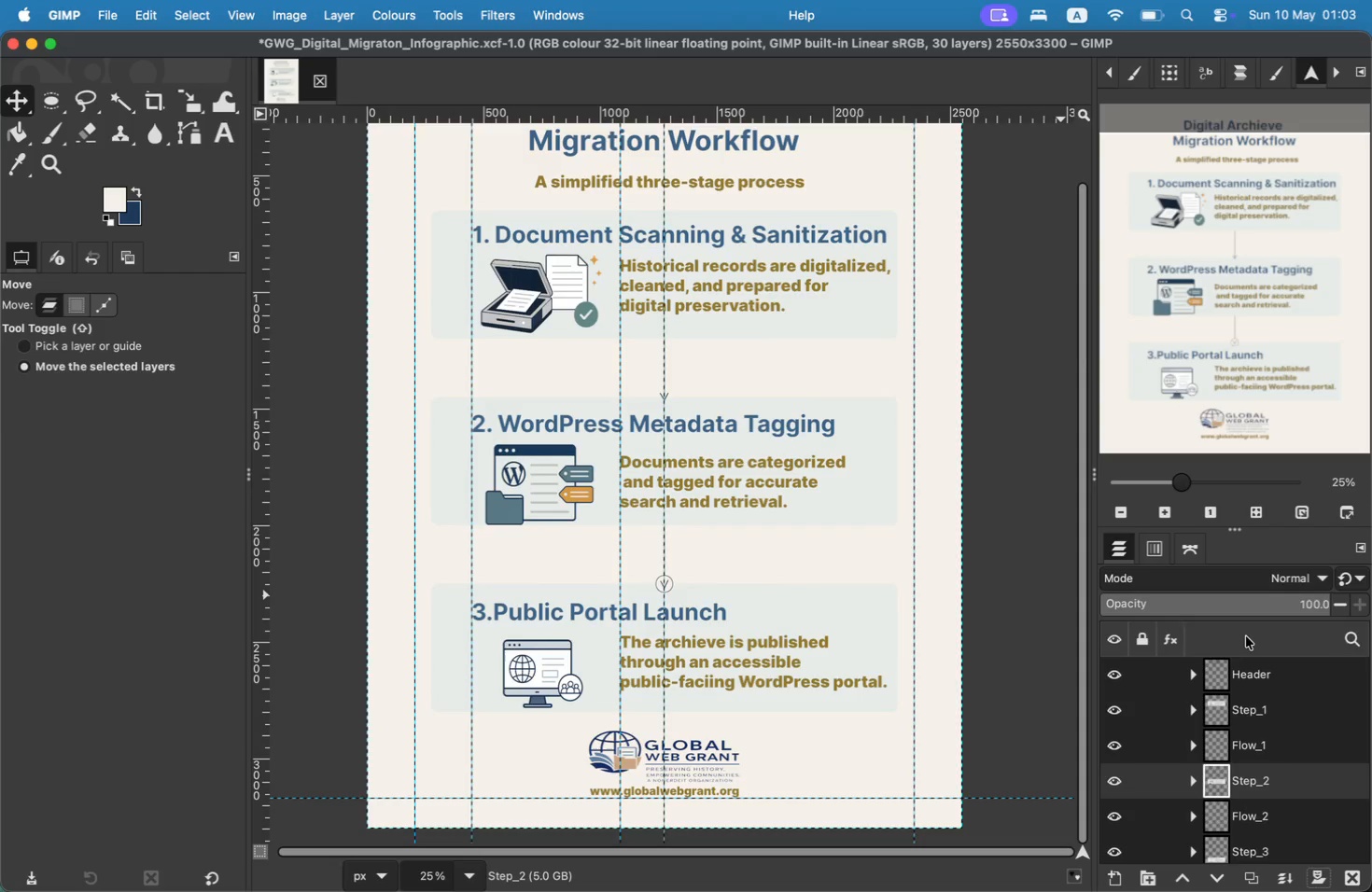 
key(Meta+Shift+3)
 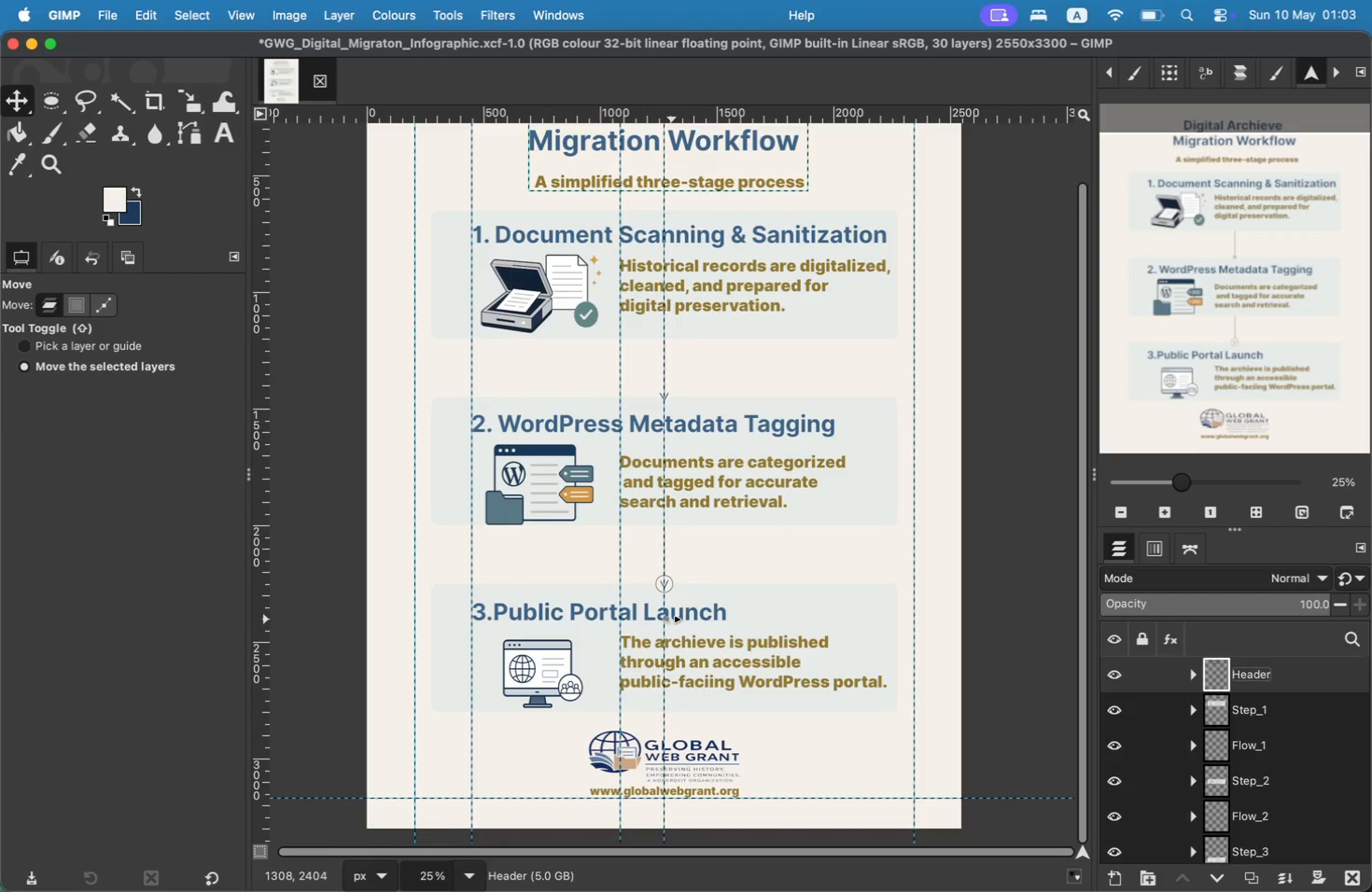 
wait(16.35)
 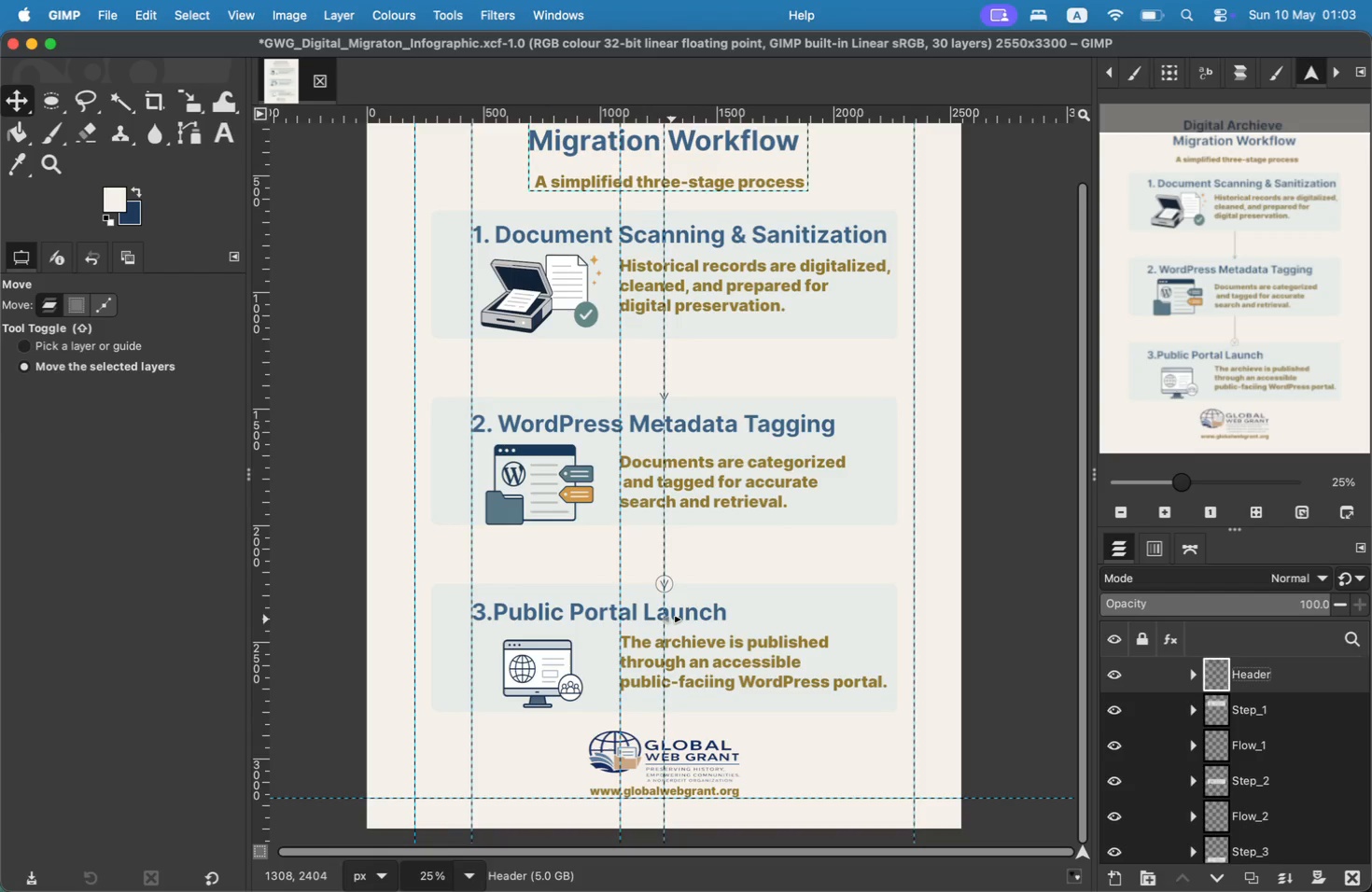 
hold_key(key=CommandLeft, duration=1.4)
 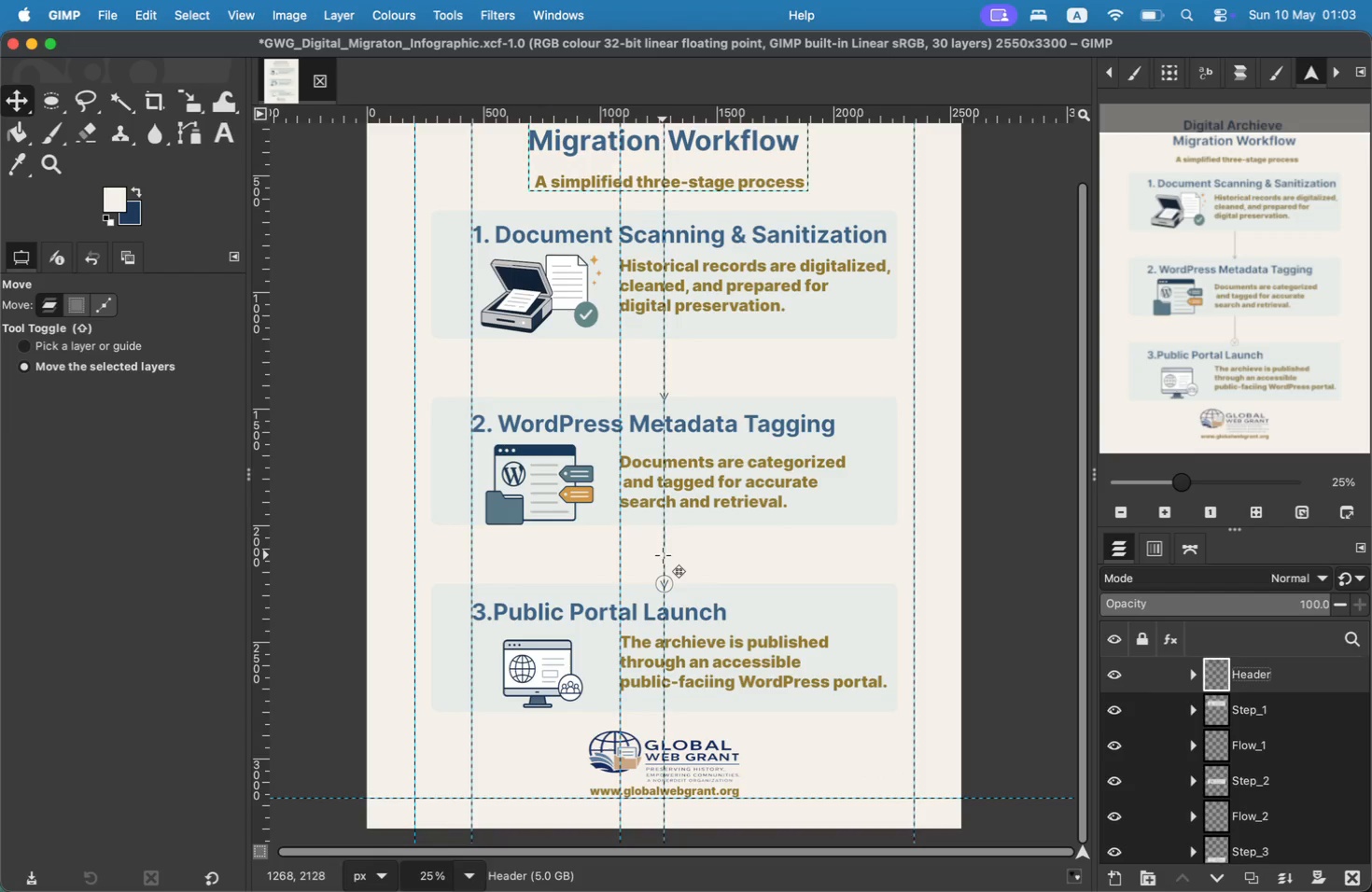 
scroll: coordinate [663, 555], scroll_direction: up, amount: 9.0
 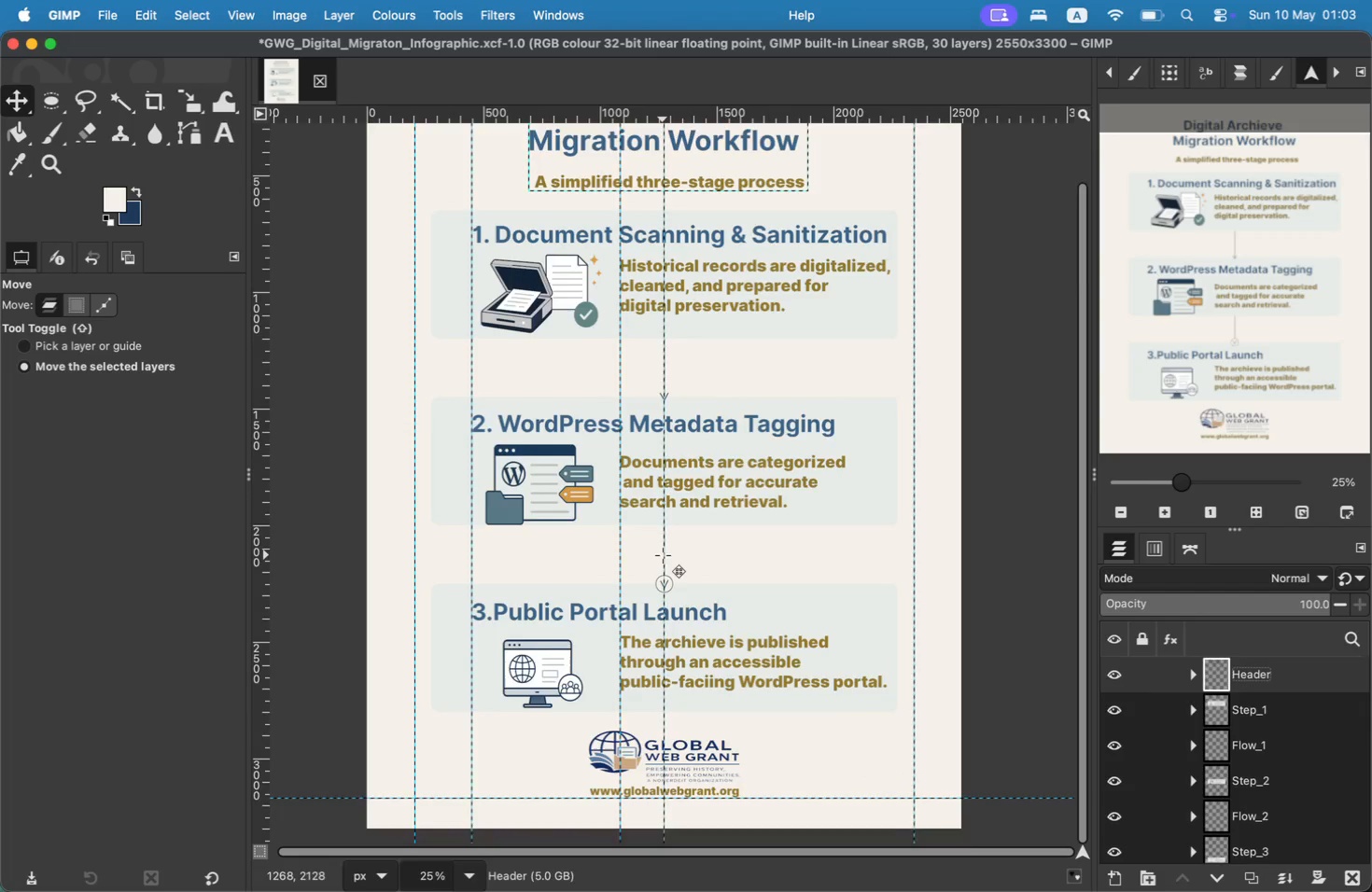 
scroll: coordinate [663, 555], scroll_direction: down, amount: 3.0
 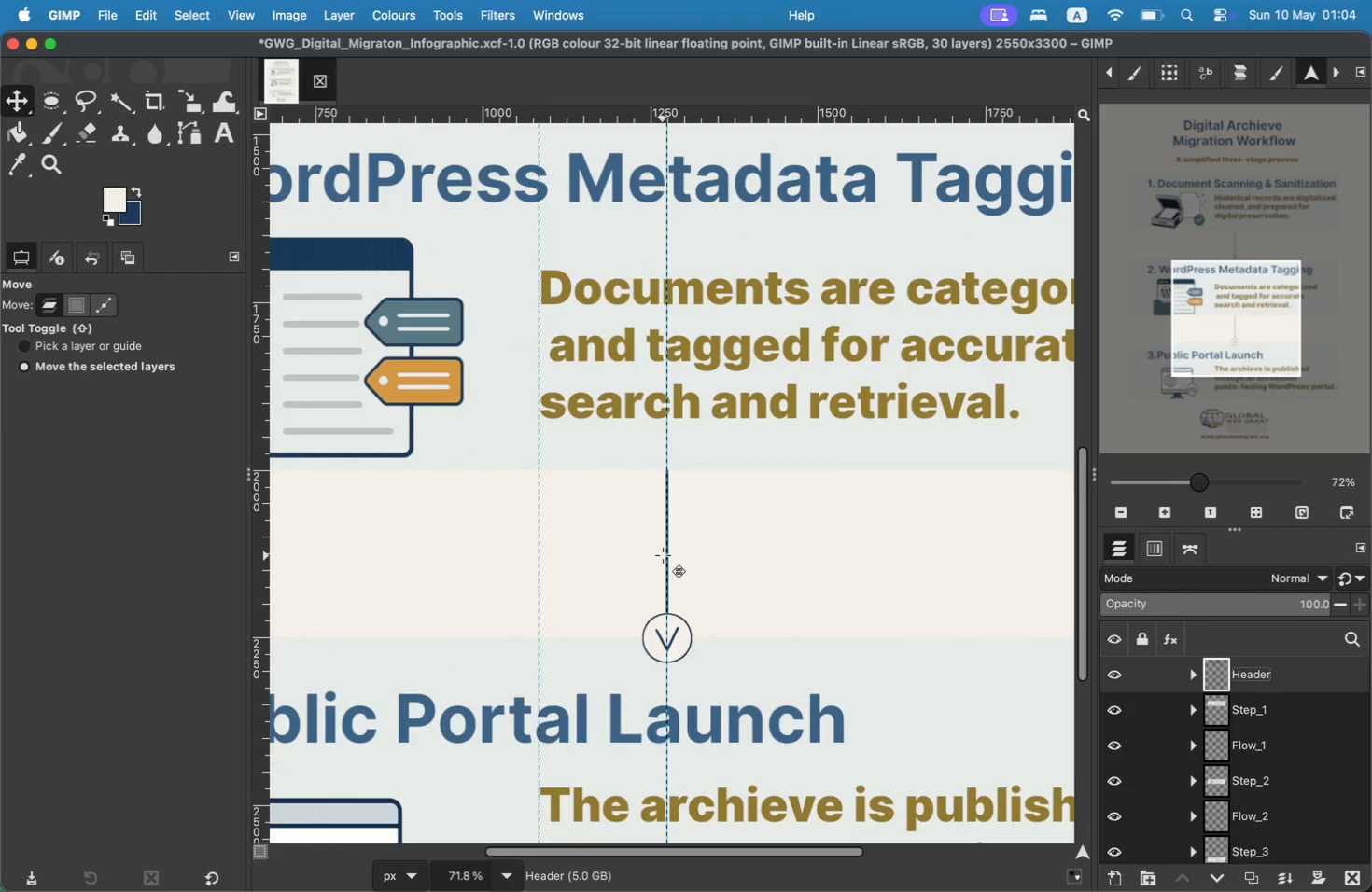 
left_click_drag(start_coordinate=[1319, 439], to_coordinate=[1263, 379])
 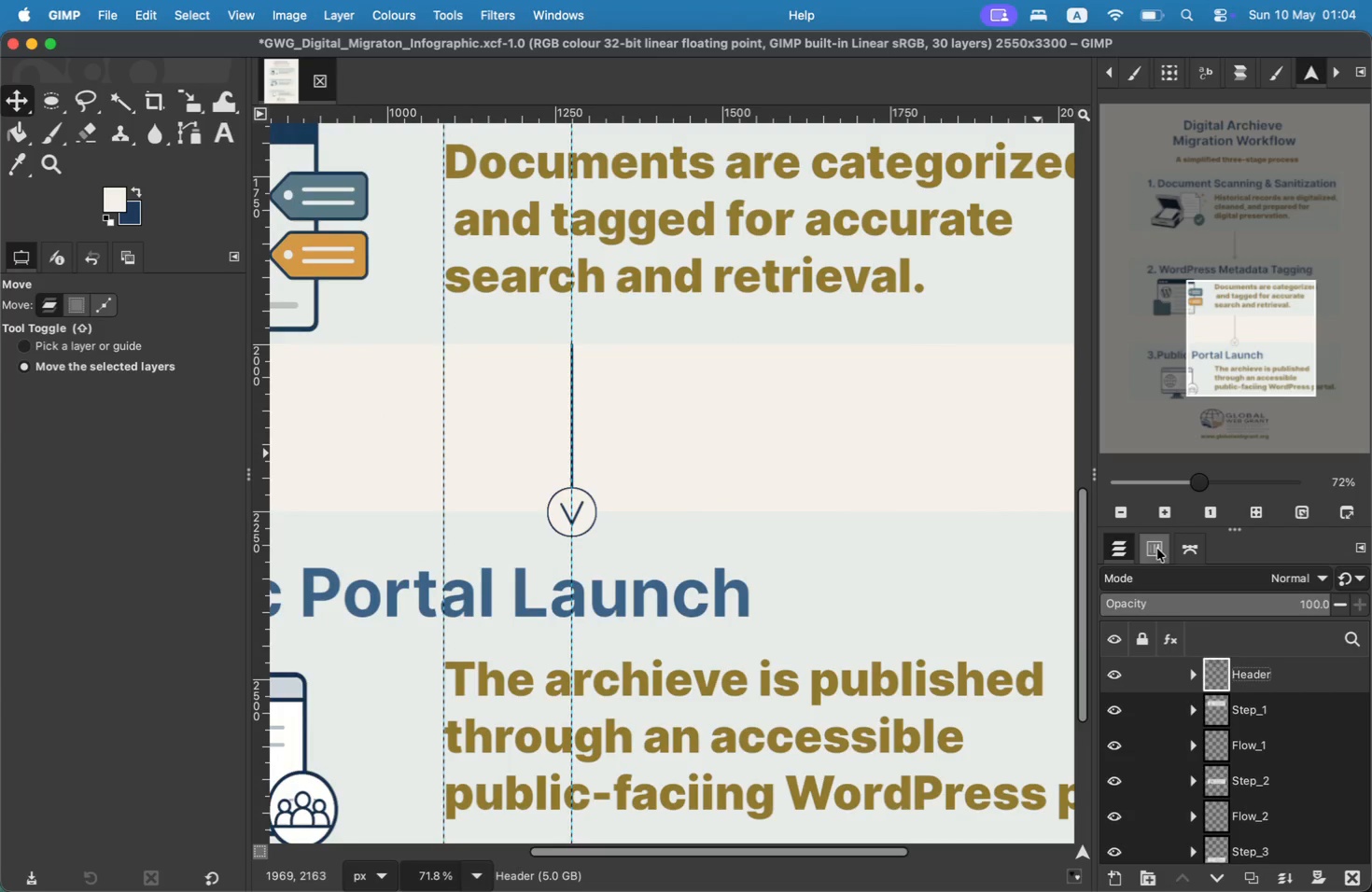 
hold_key(key=CommandLeft, duration=2.06)
left_click([1245, 631])
 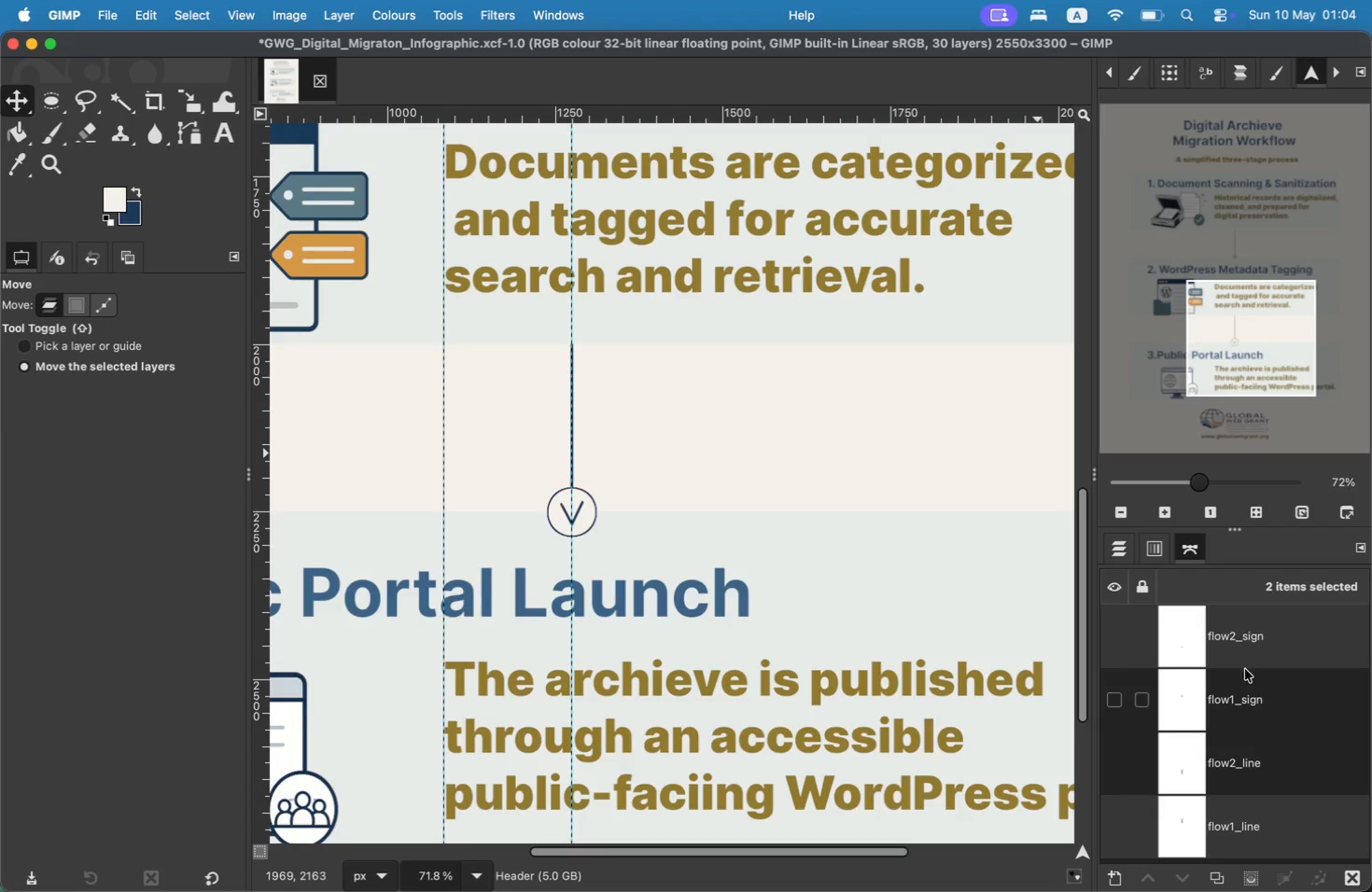 
left_click([1244, 670])
 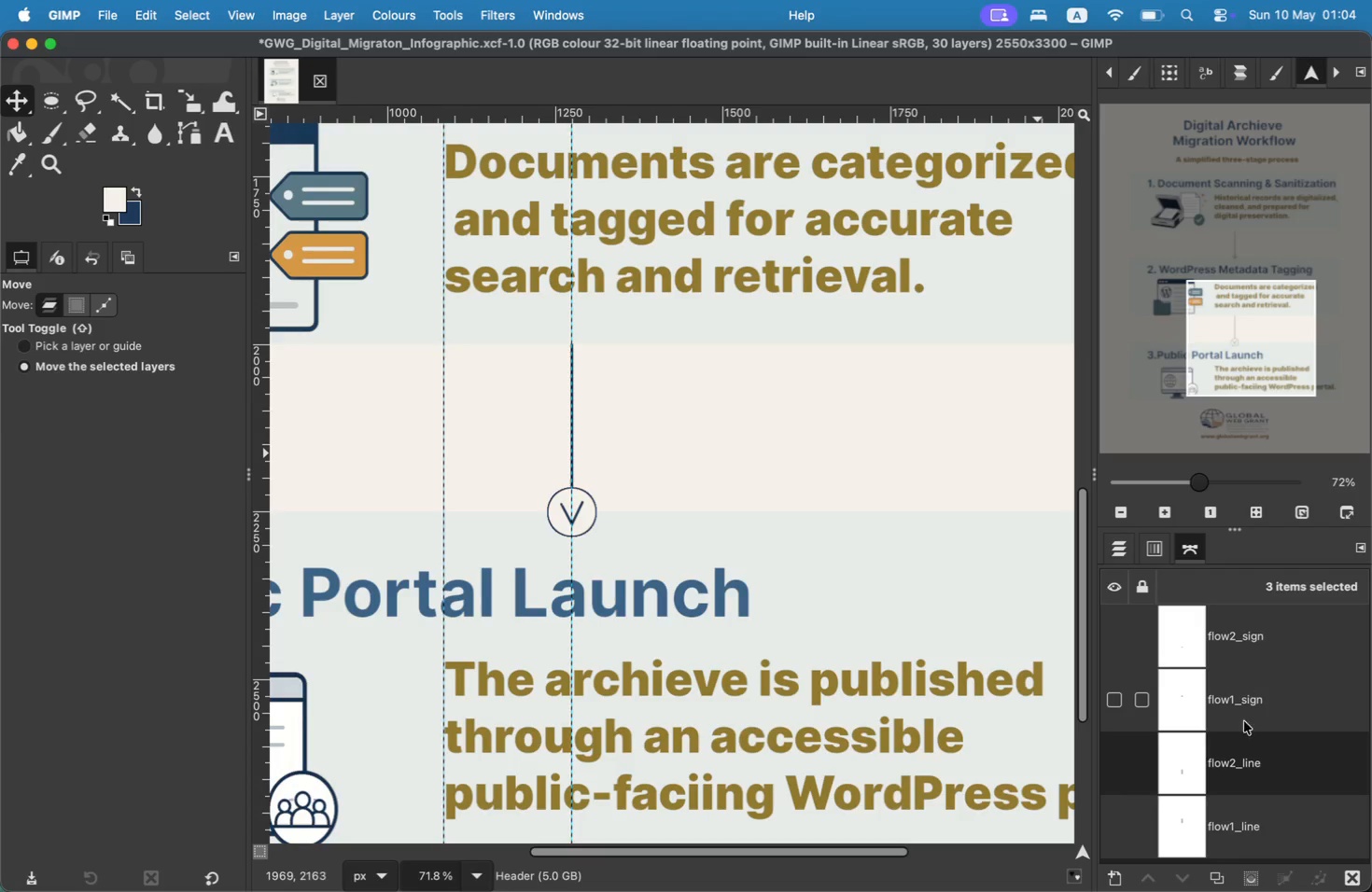 
left_click([1244, 732])
 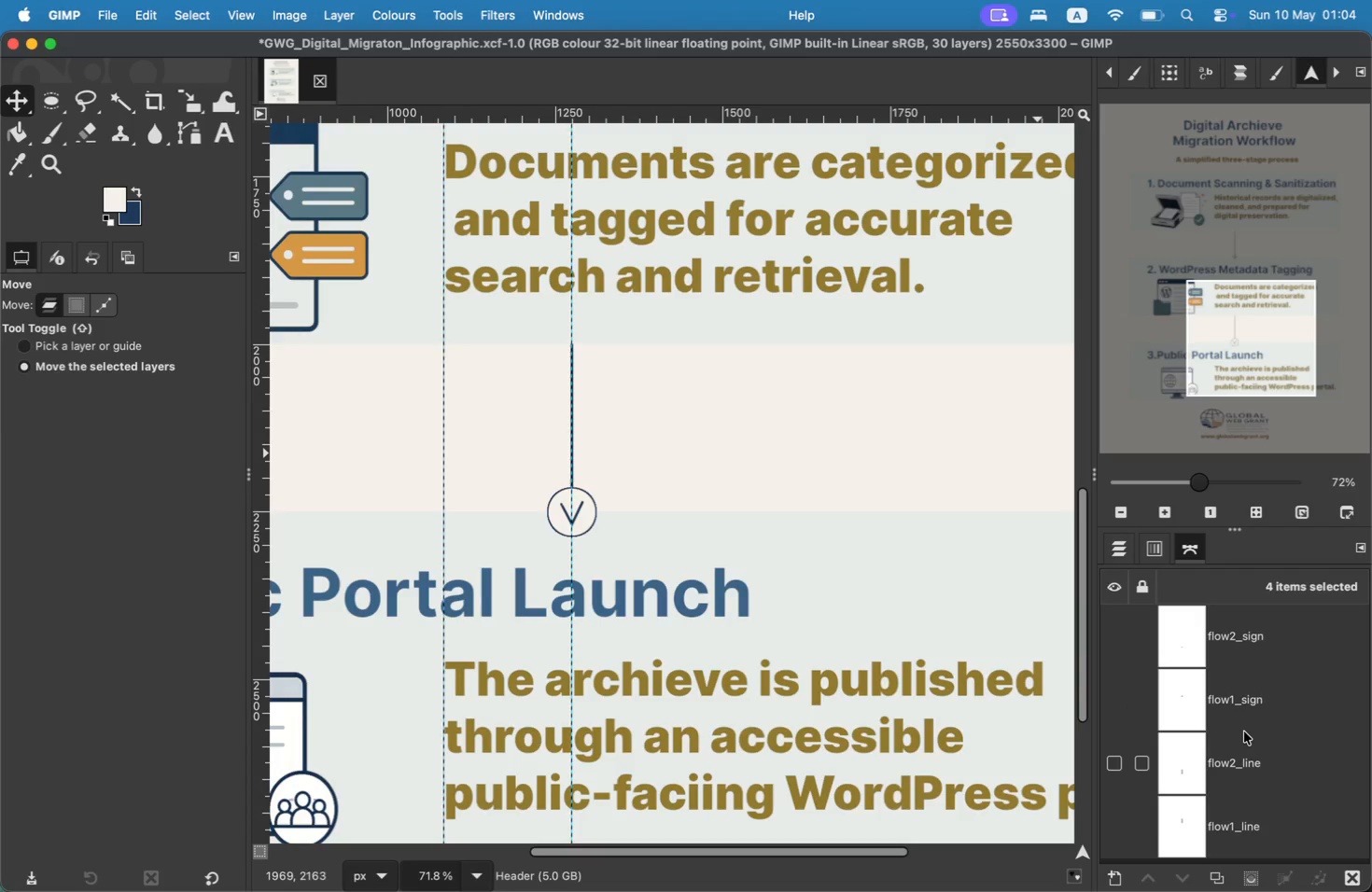 
key(Backspace)
 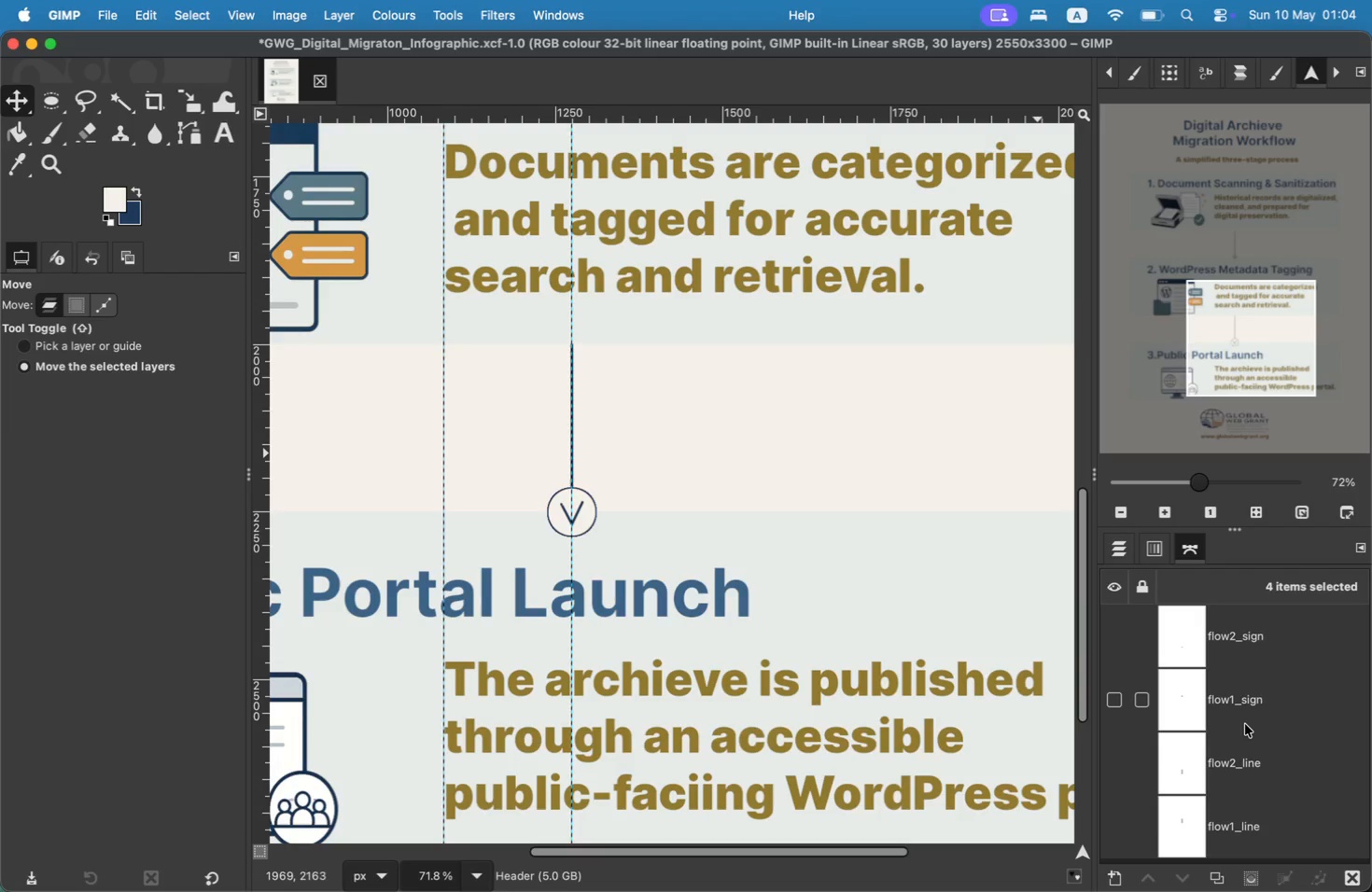 
right_click([1245, 724])
 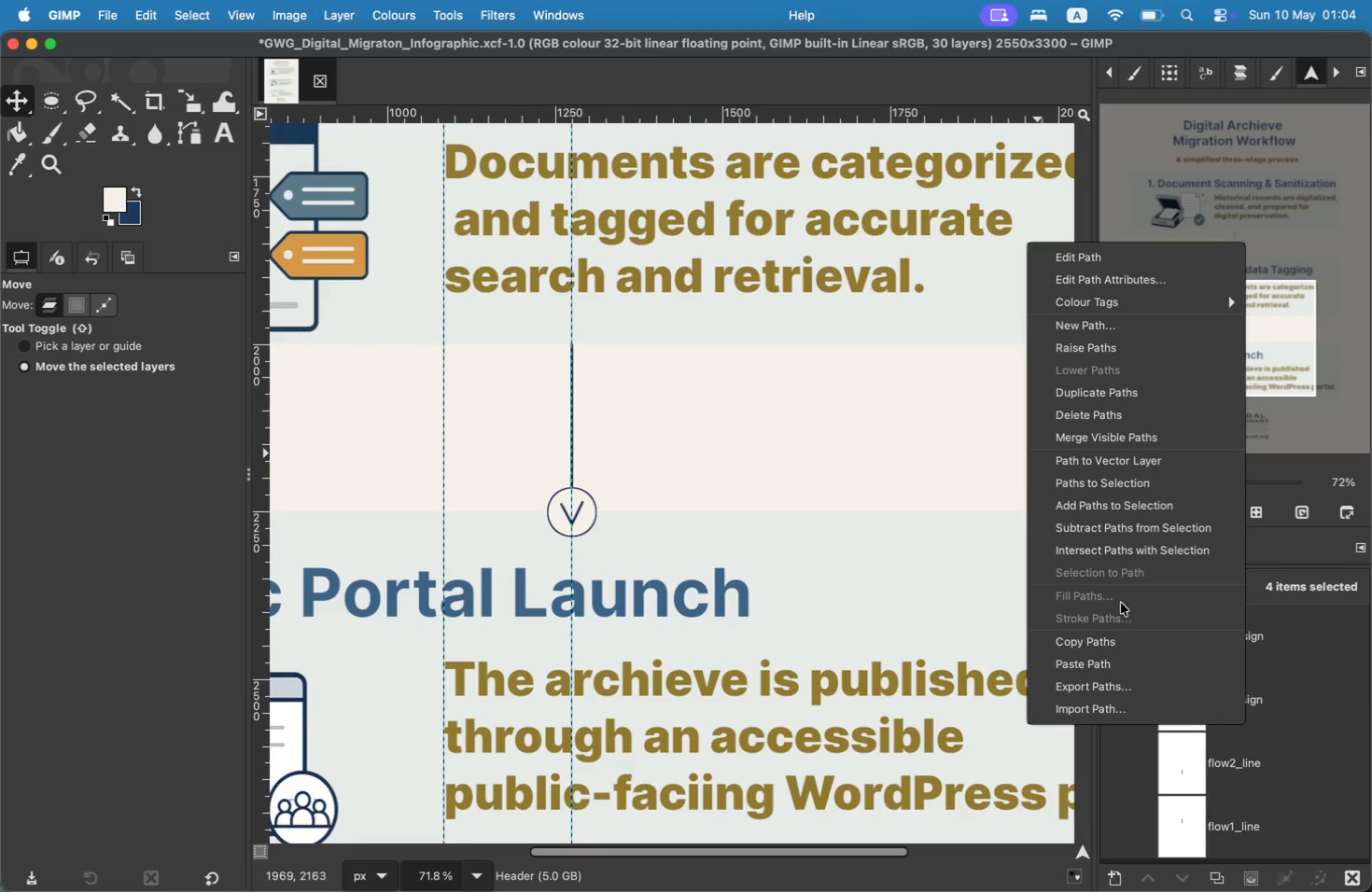 
left_click([1131, 405])
 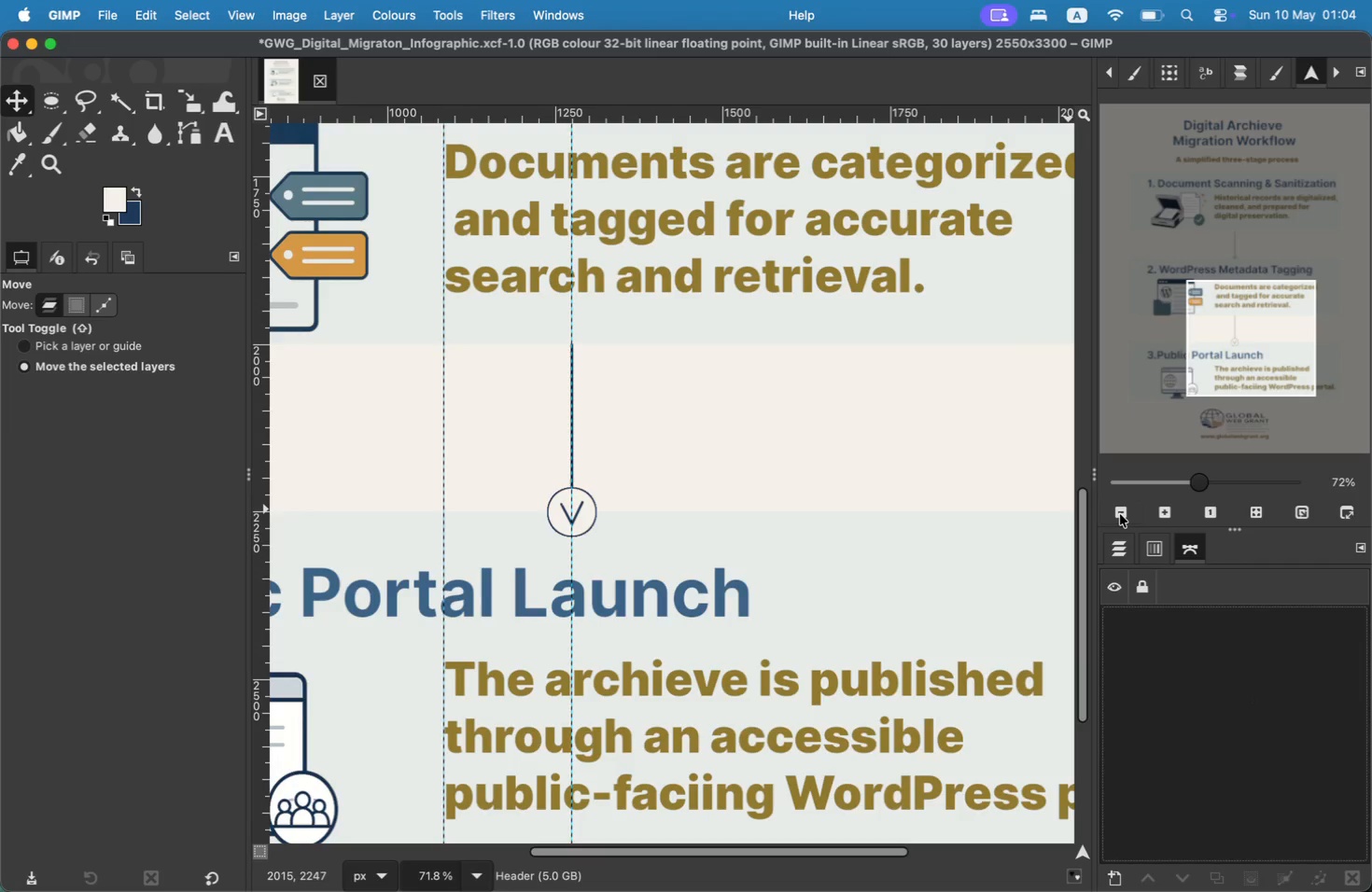 
left_click([1129, 548])
 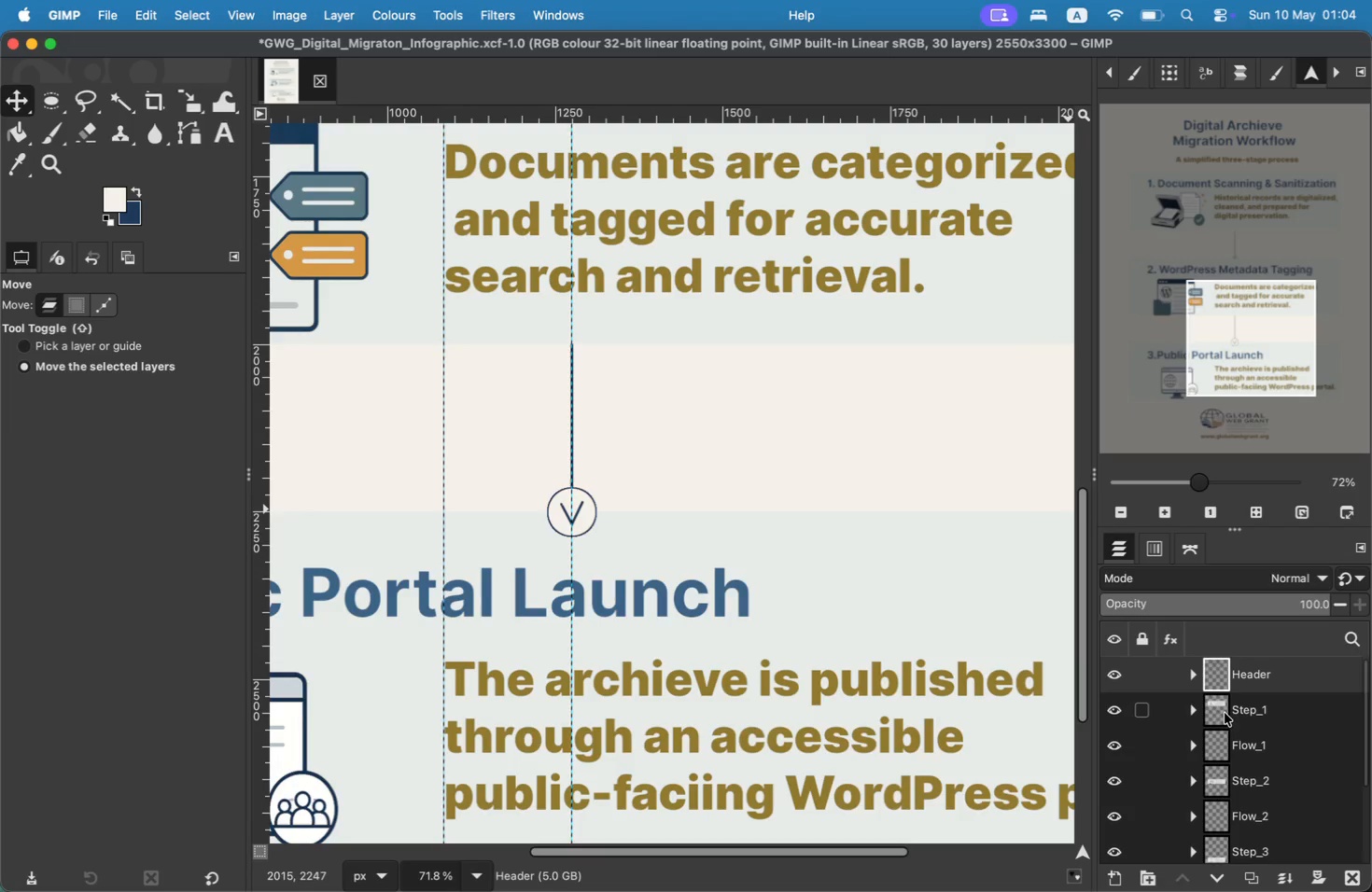 
left_click([1192, 711])
 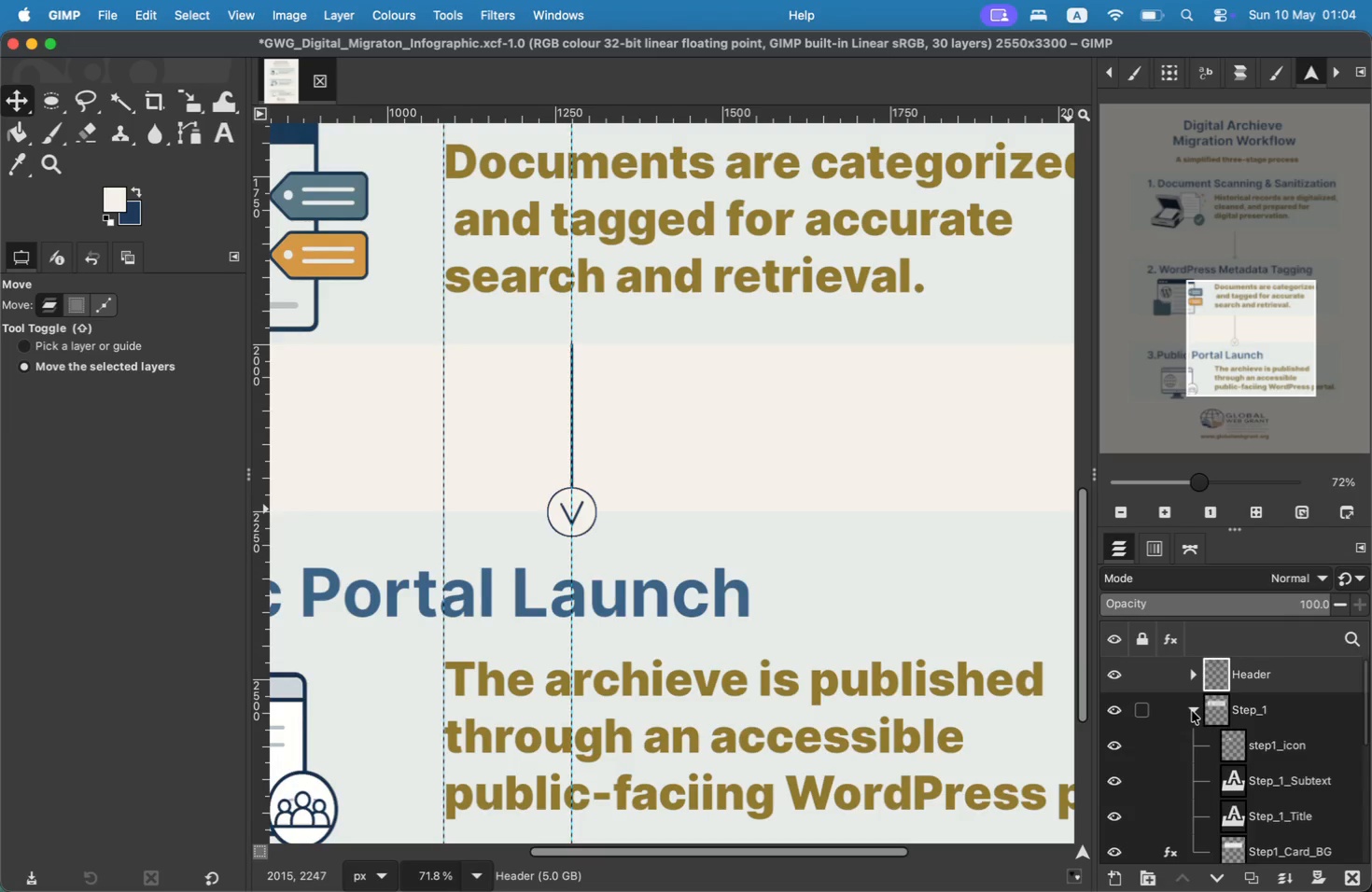 
left_click([1192, 711])
 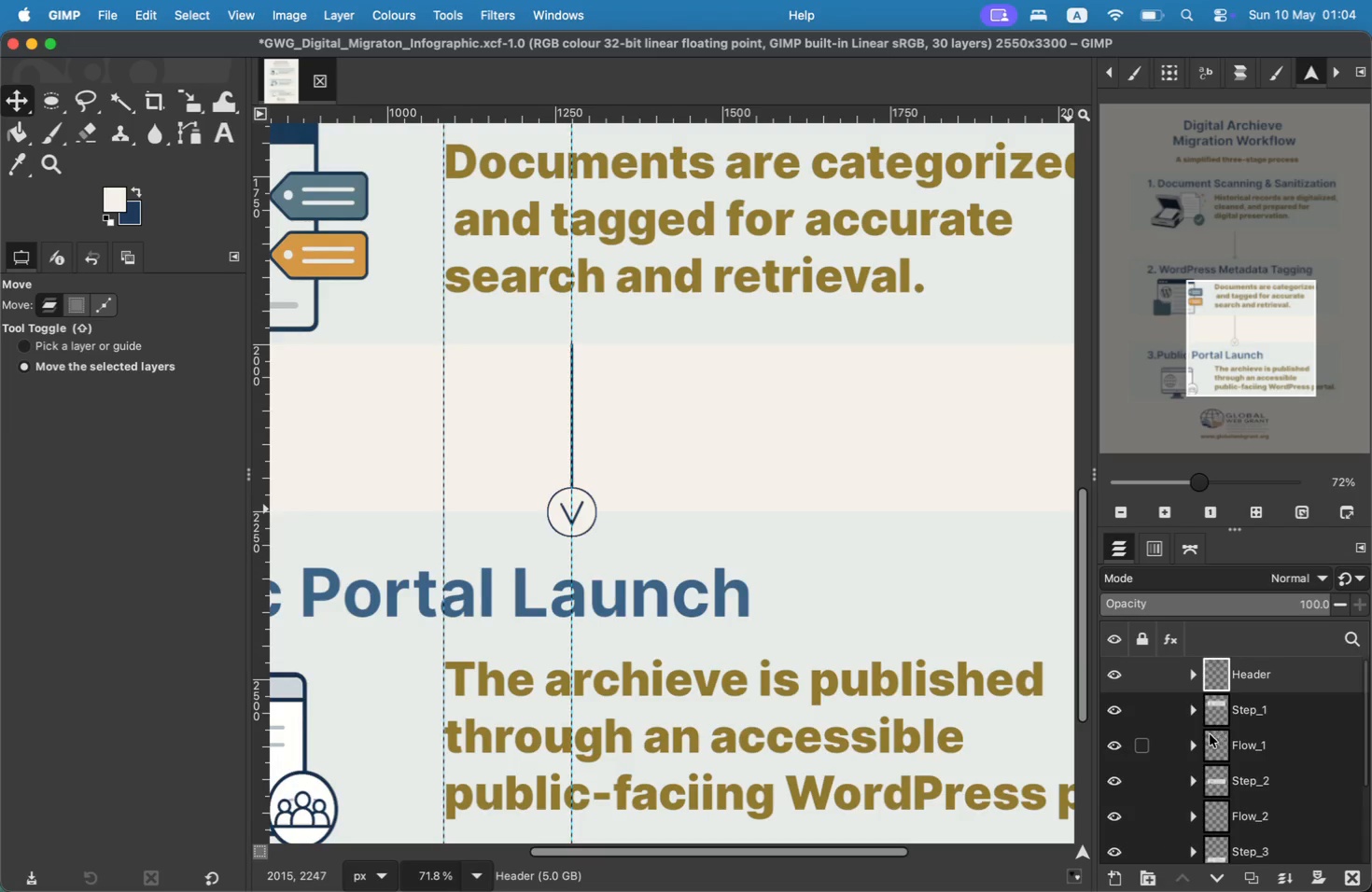 
left_click([1193, 741])
 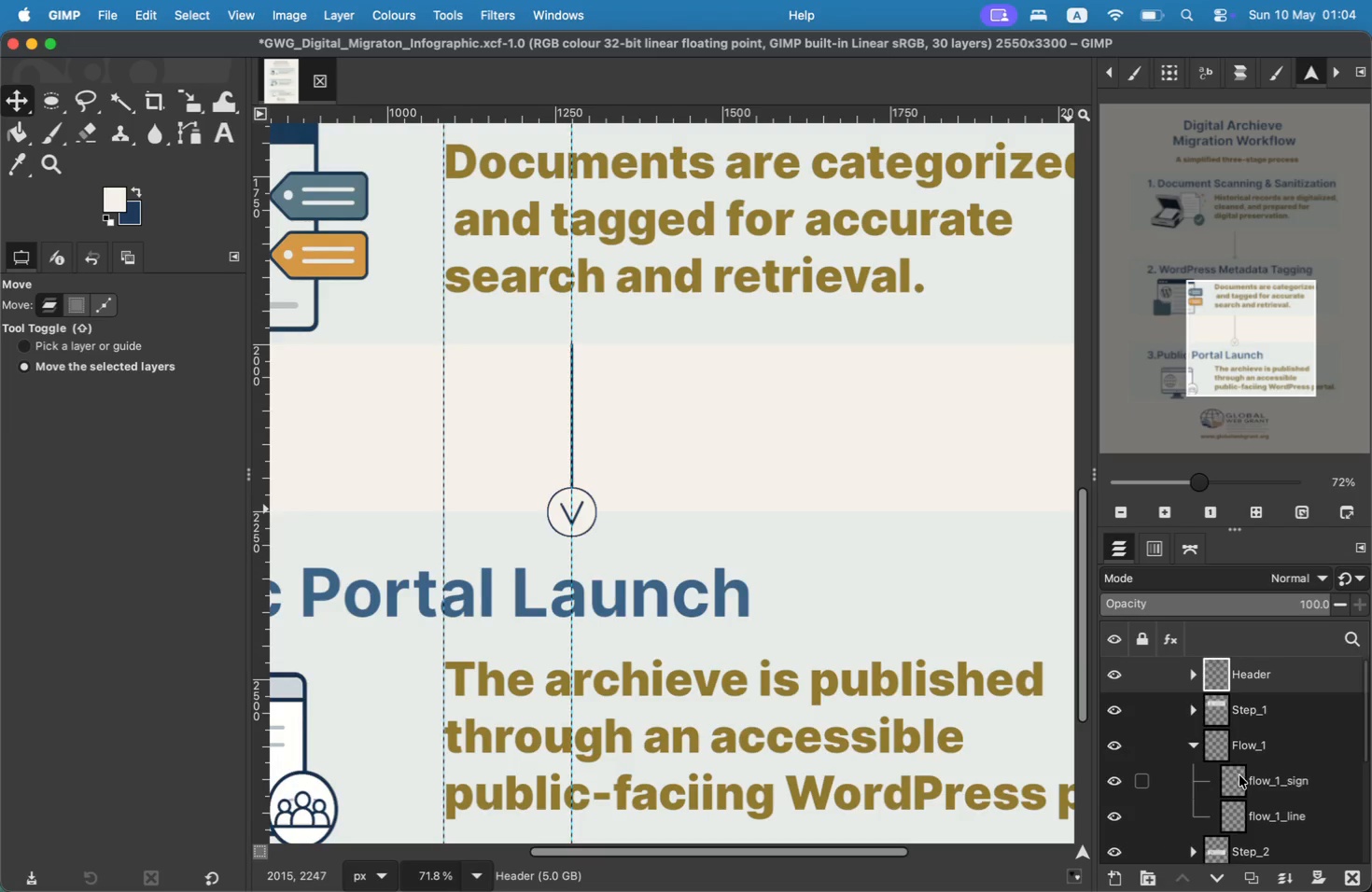 
left_click([1253, 779])
 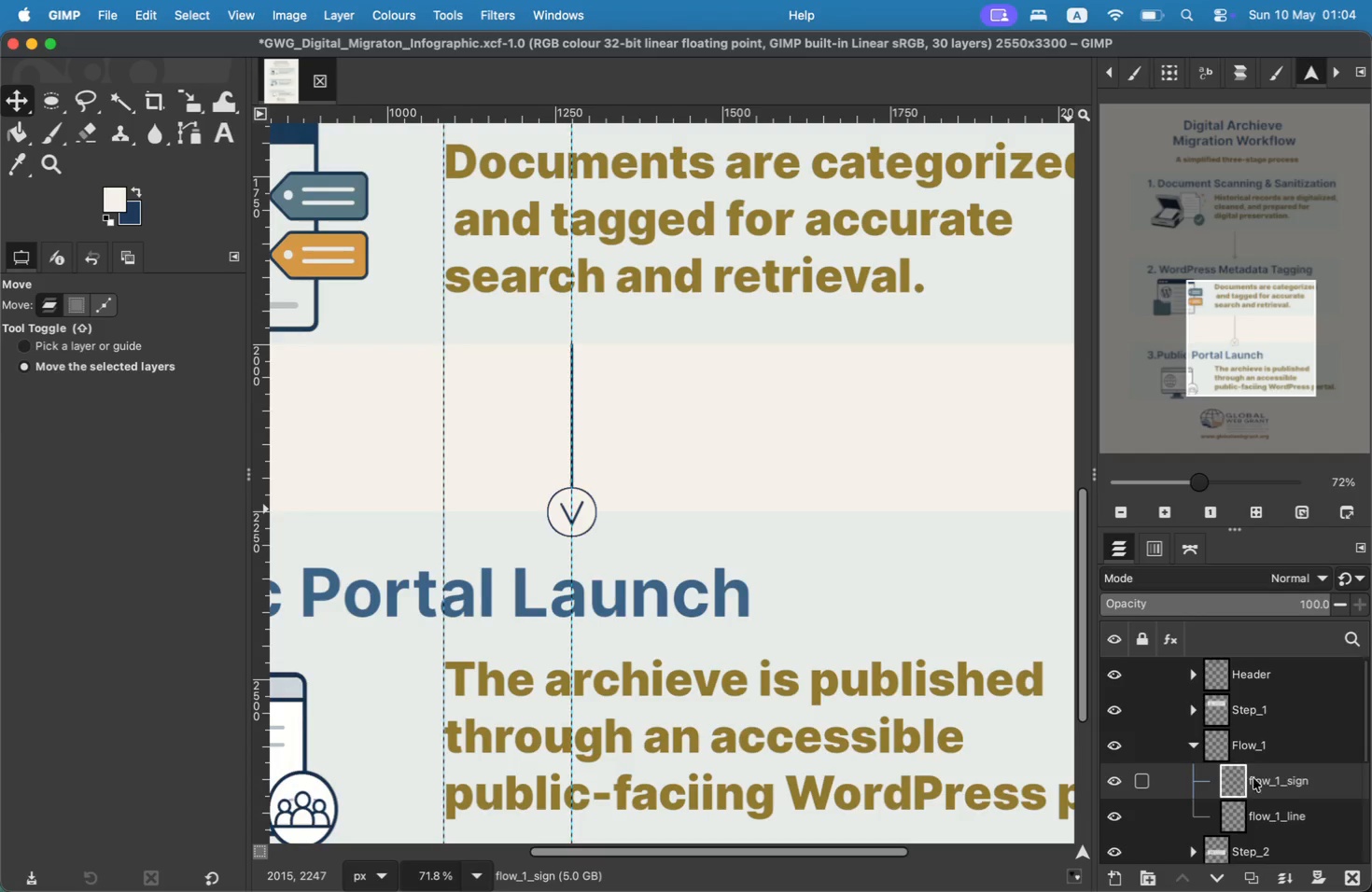 
right_click([1295, 779])
 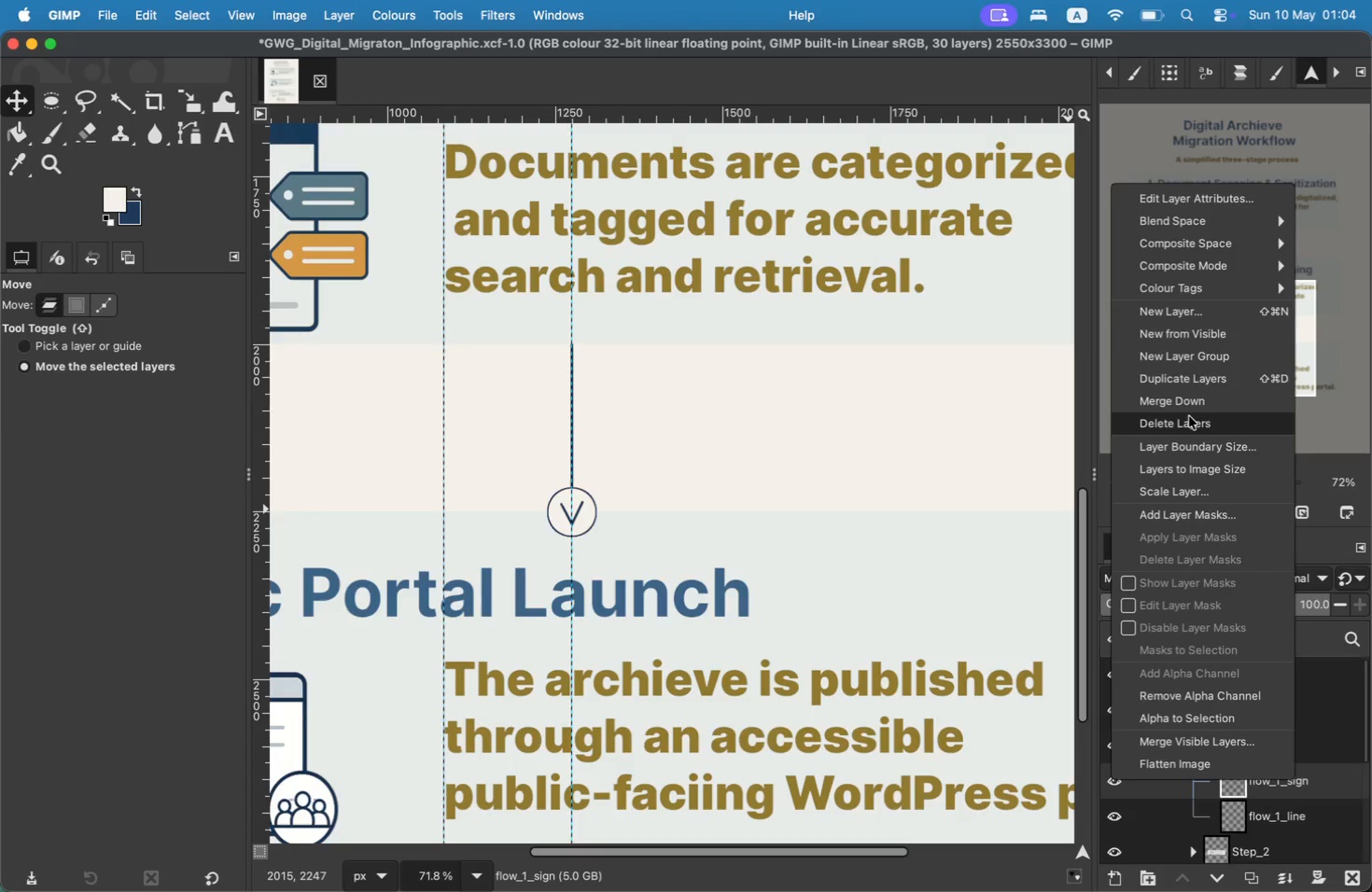 
left_click([1190, 414])
 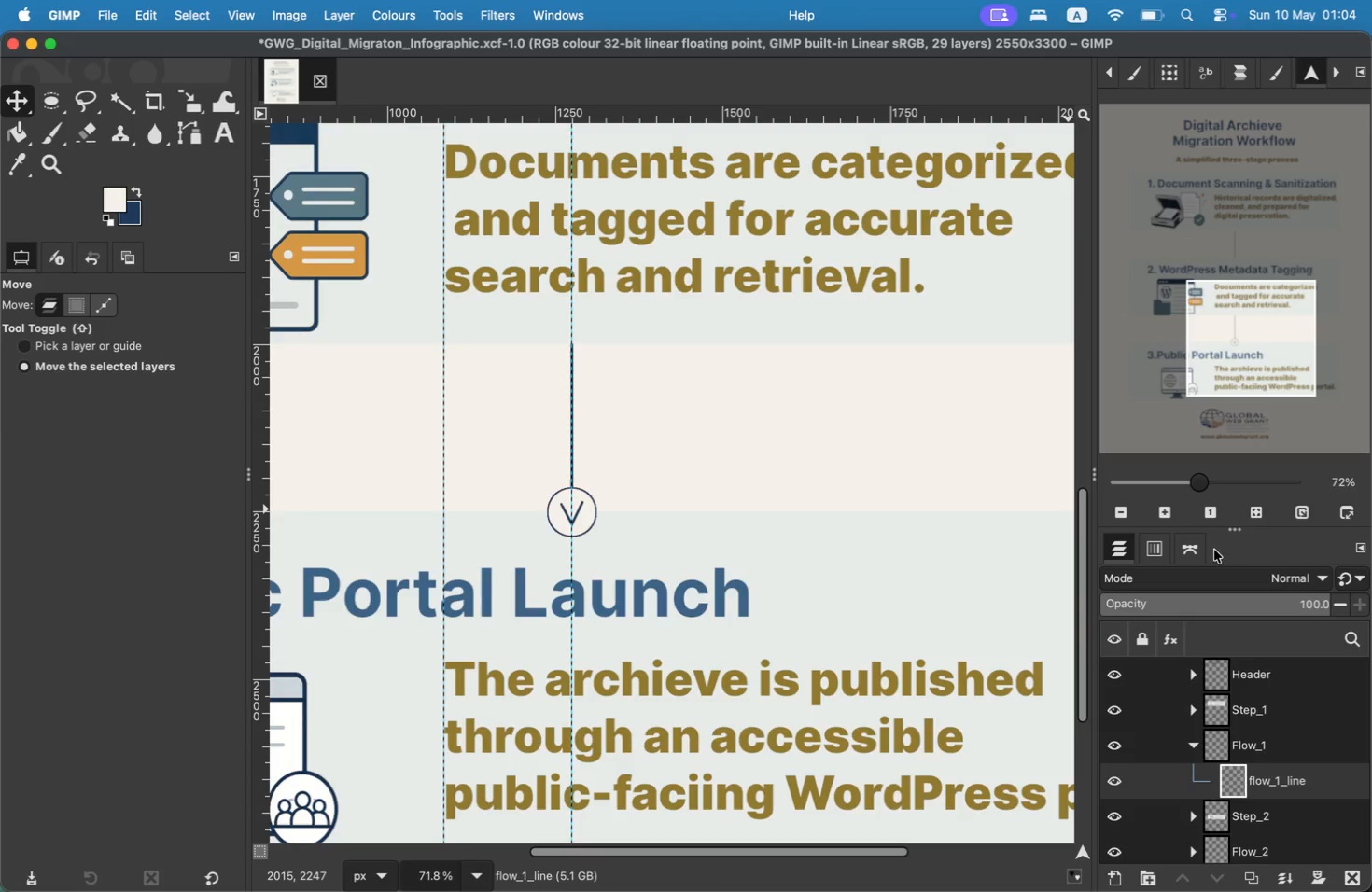 
mouse_move([1284, 738])
 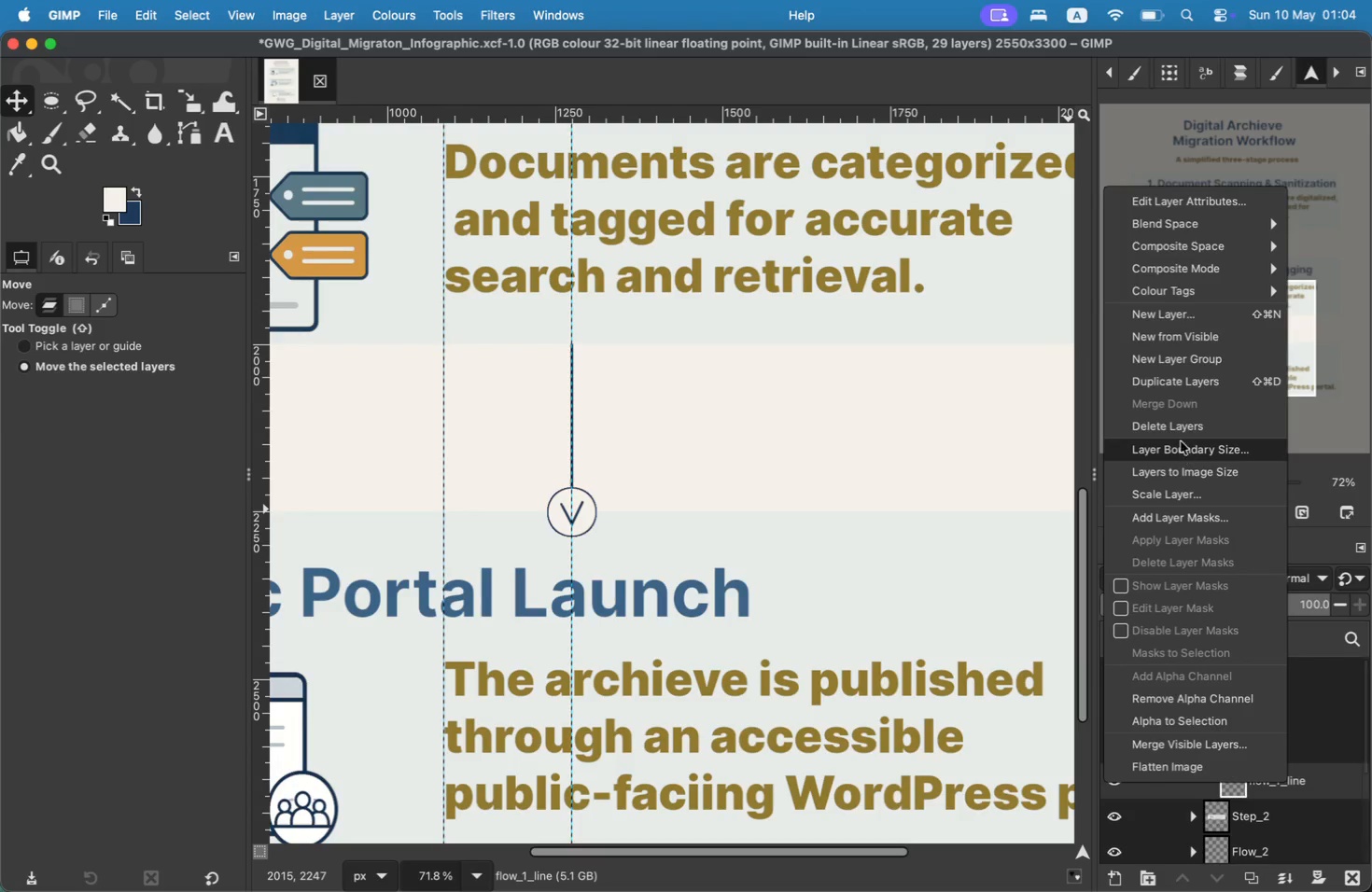 
left_click([1182, 435])
 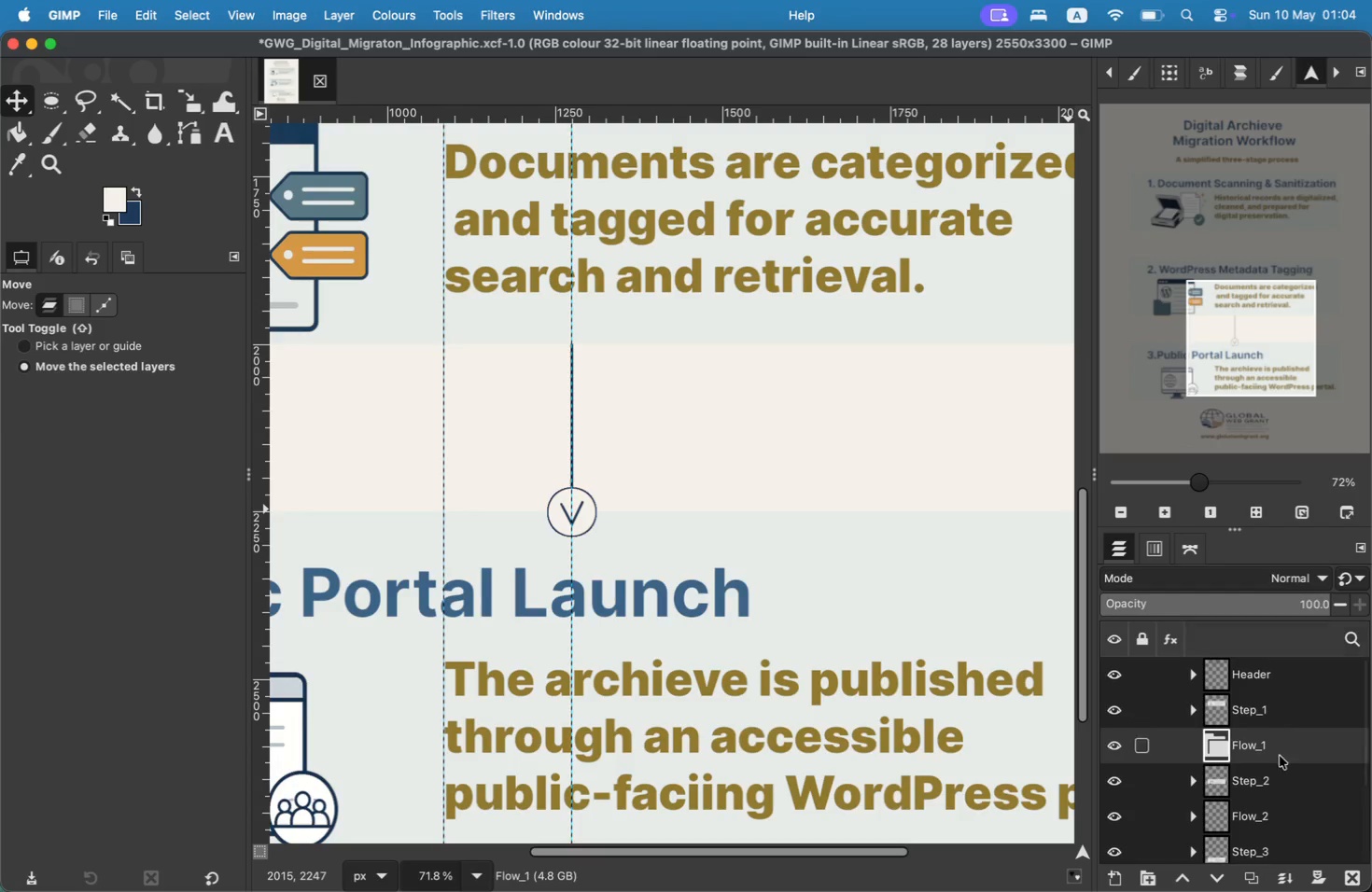 
left_click_drag(start_coordinate=[1273, 366], to_coordinate=[1276, 286])
 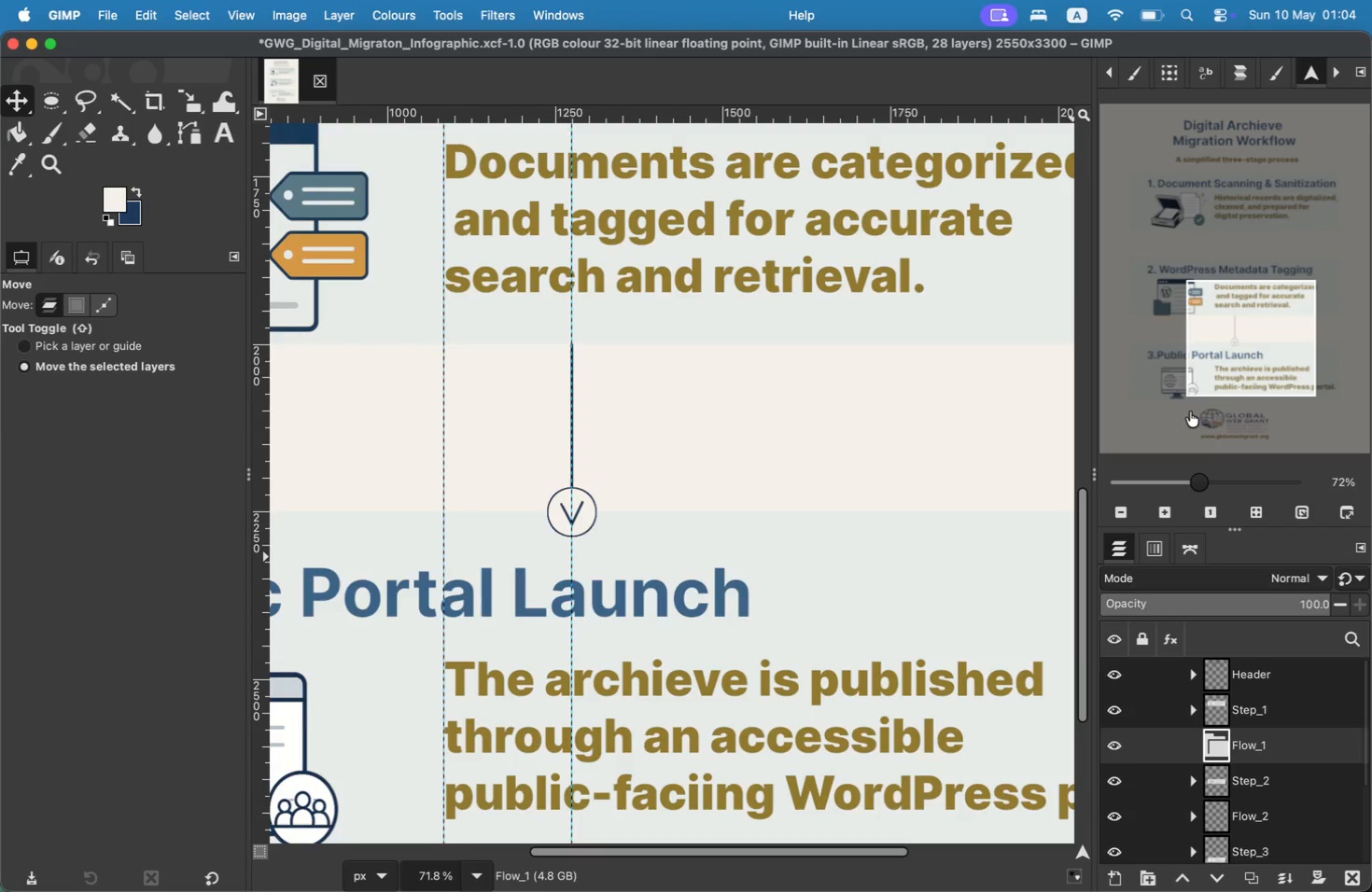 
left_click_drag(start_coordinate=[1273, 304], to_coordinate=[1264, 362])
 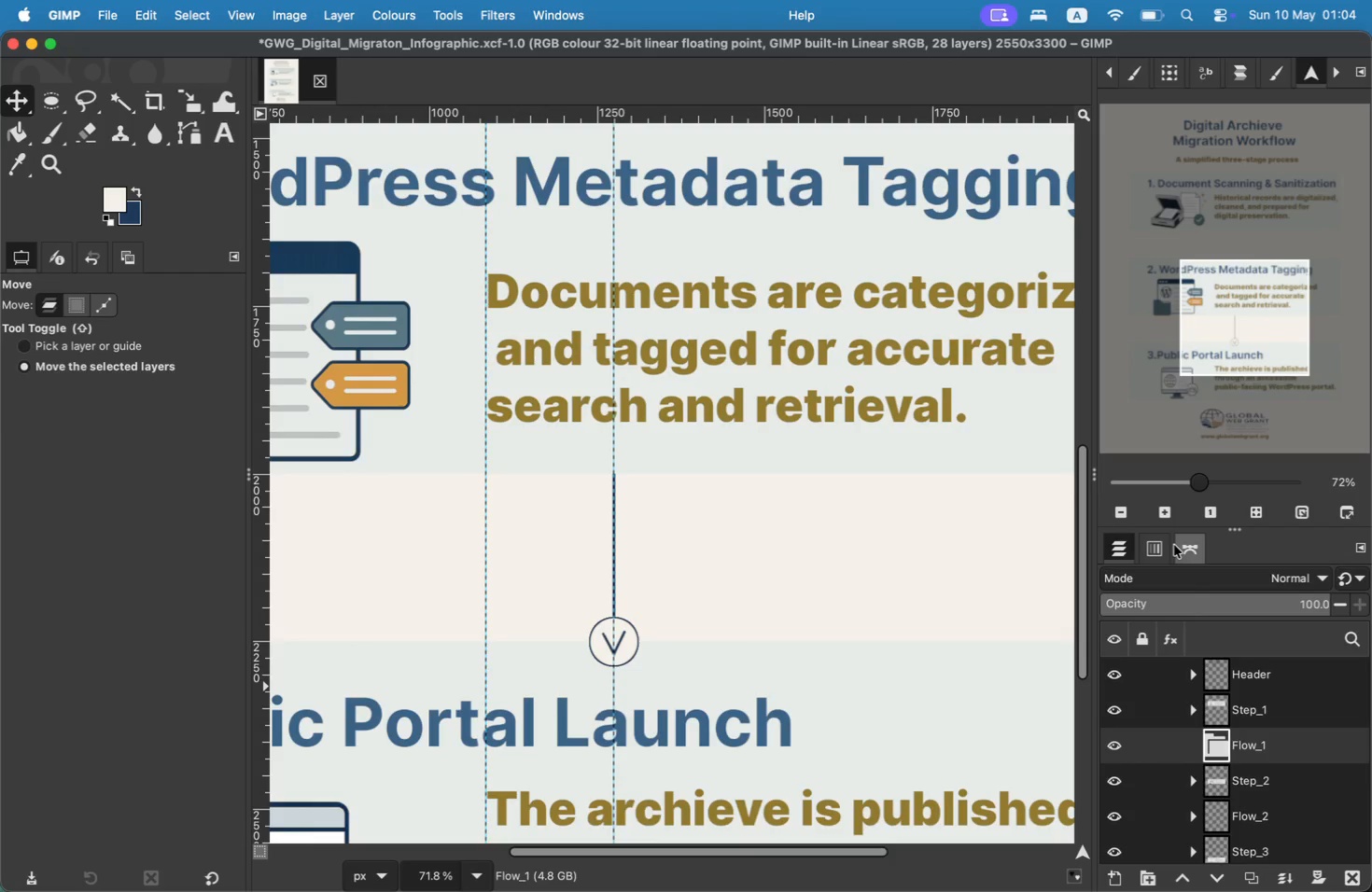 
wait(5.18)
 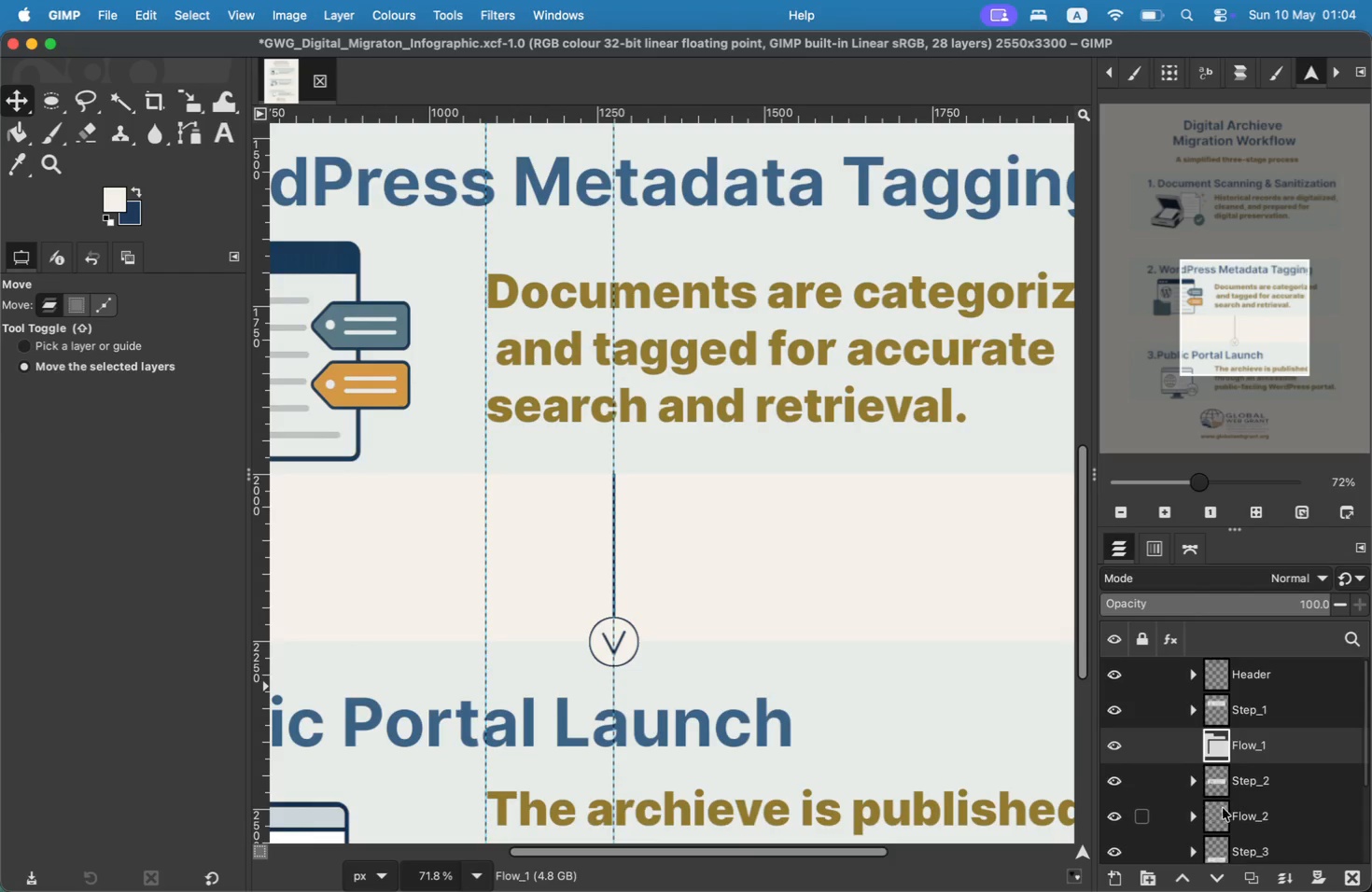 
left_click([1193, 817])
 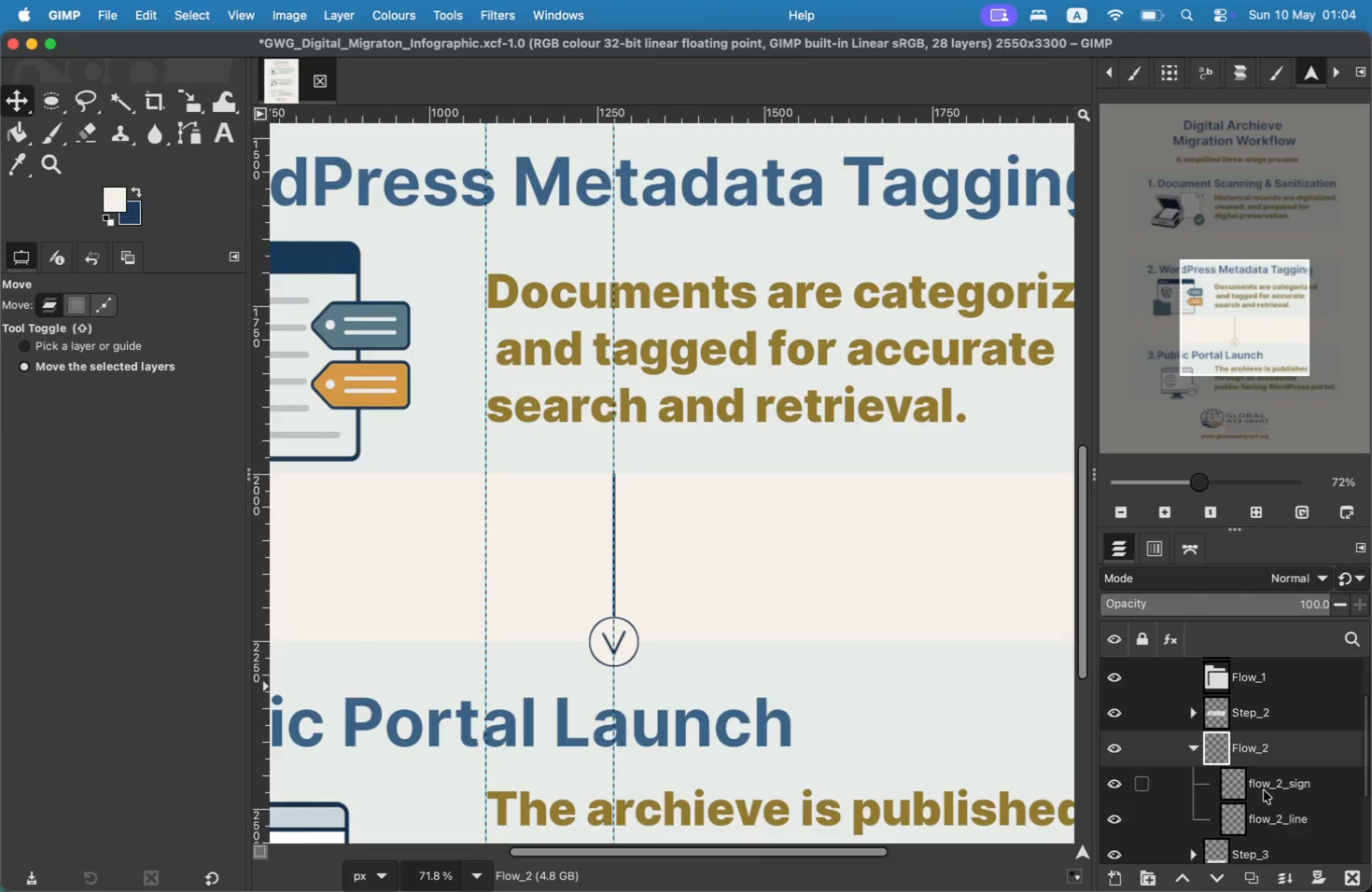 
scroll: coordinate [1254, 807], scroll_direction: down, amount: 2.0
 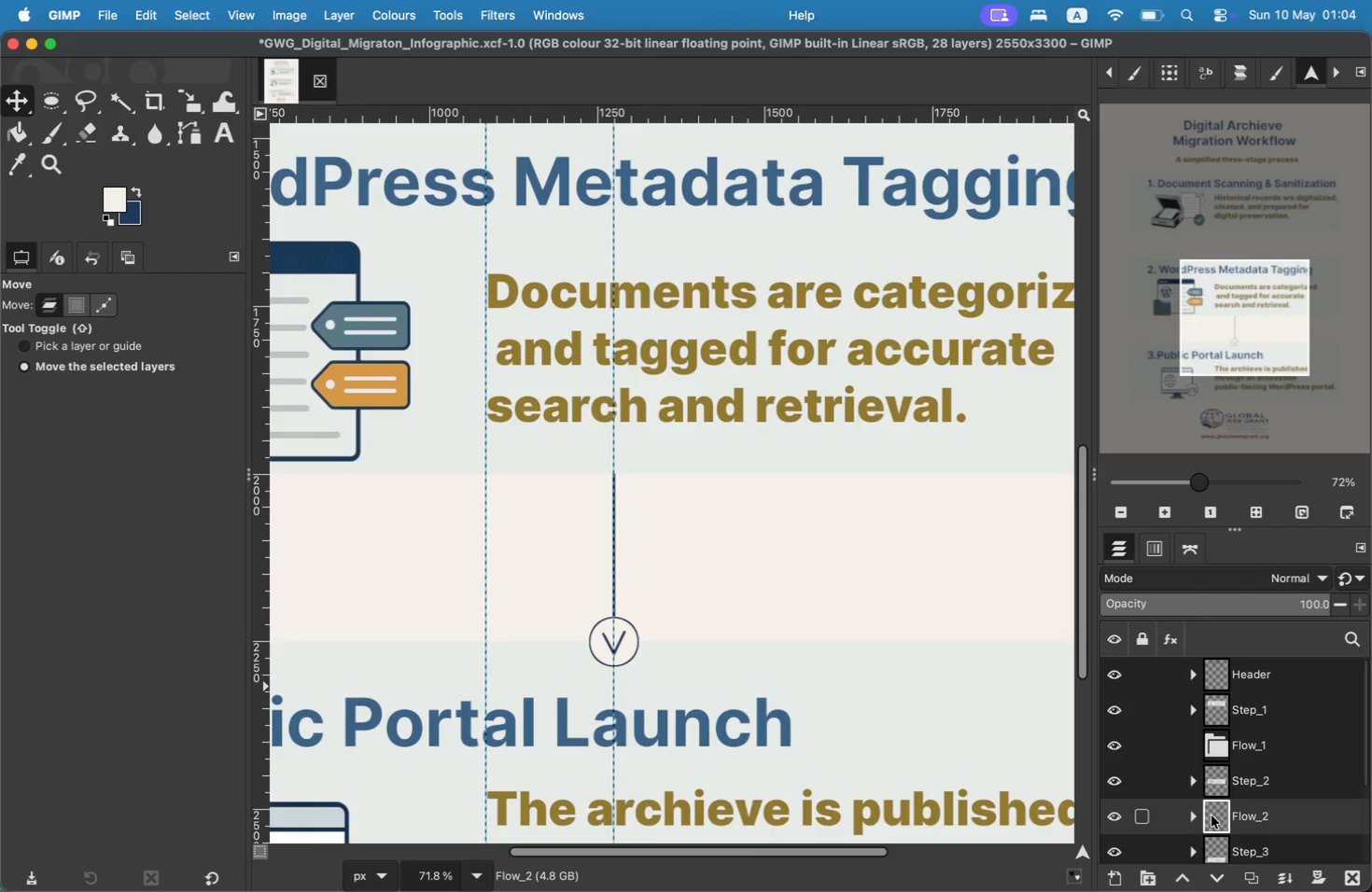 
right_click([1264, 788])
 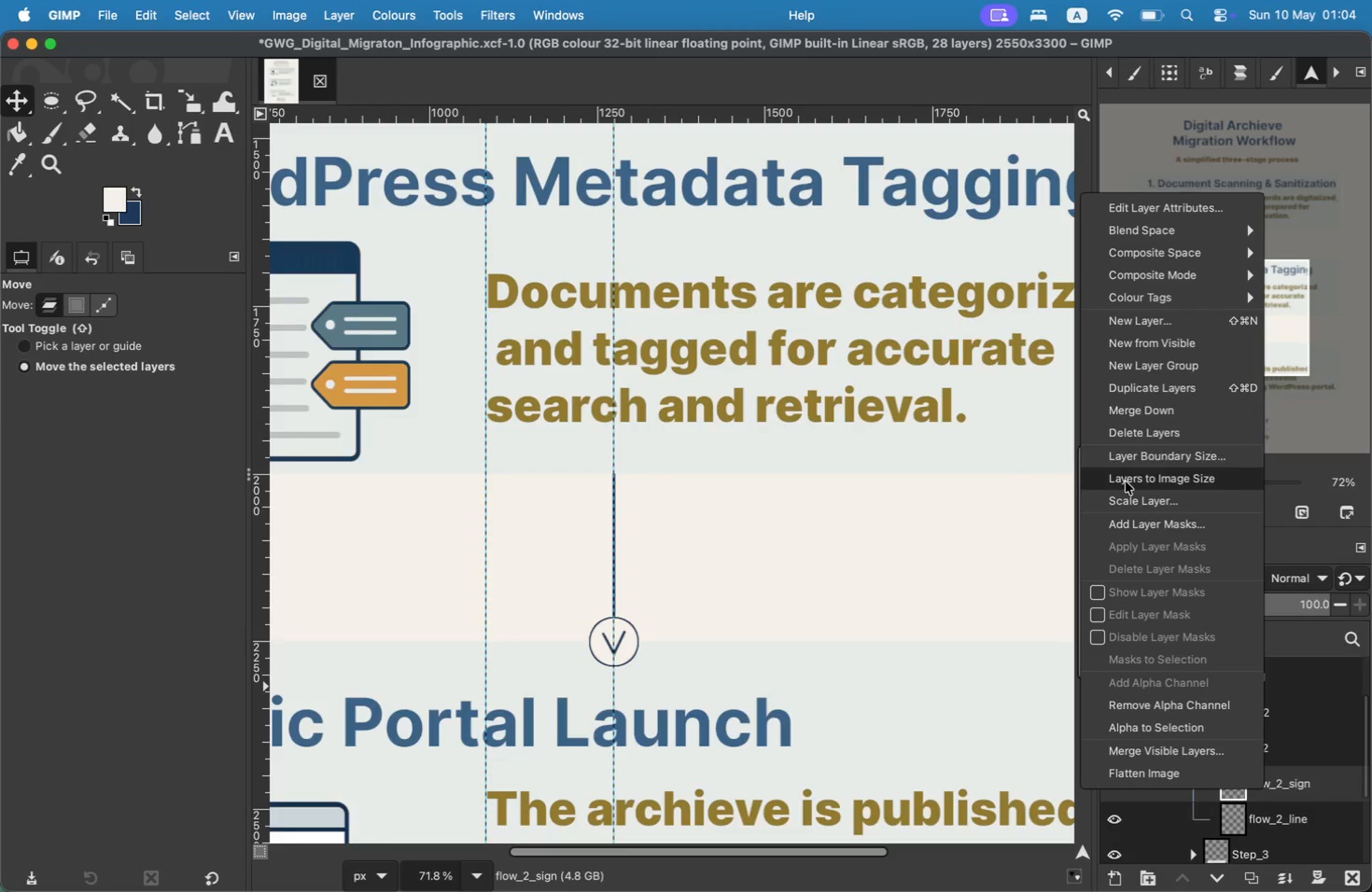 
left_click([1147, 428])
 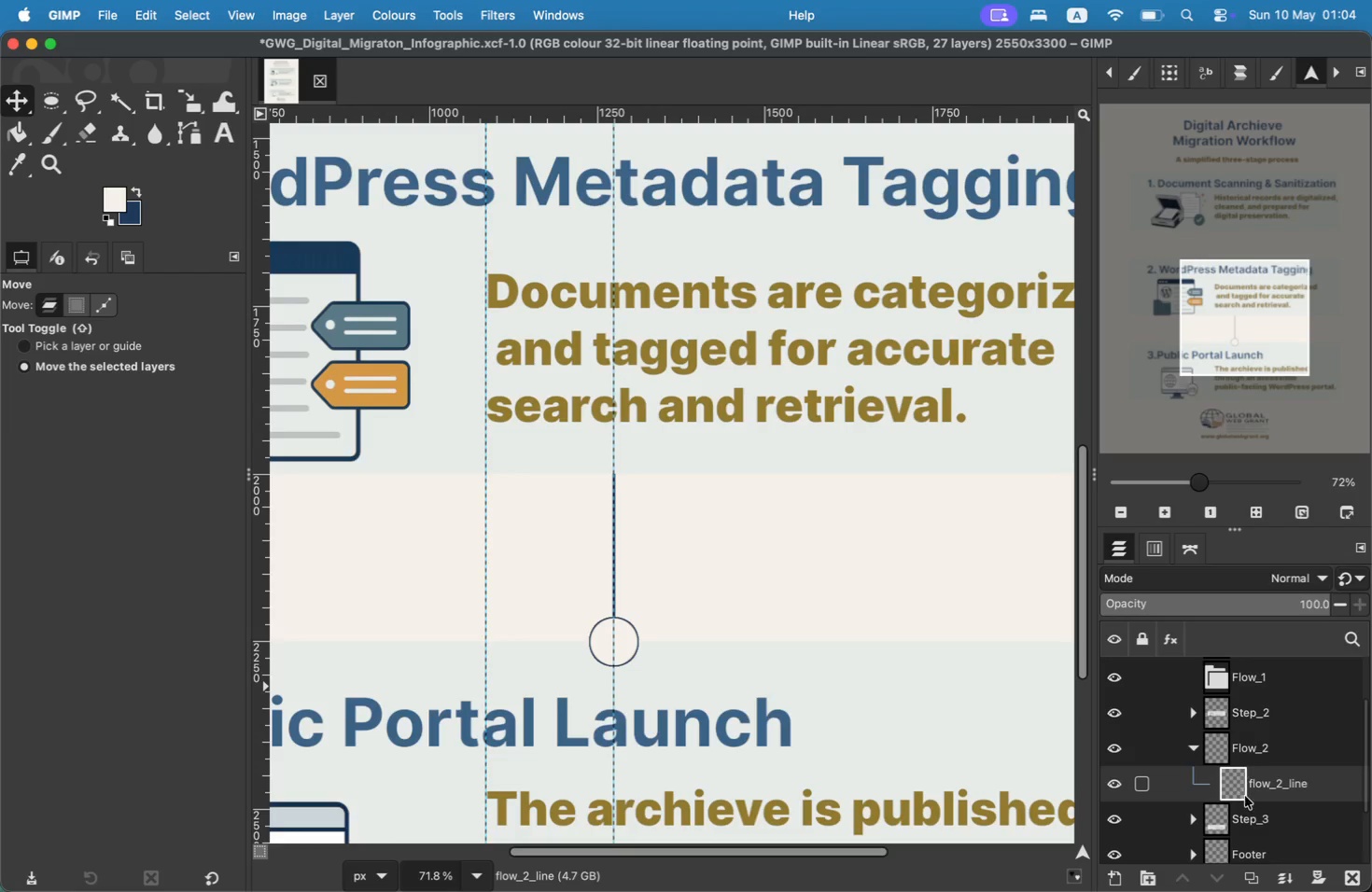 
right_click([1259, 784])
 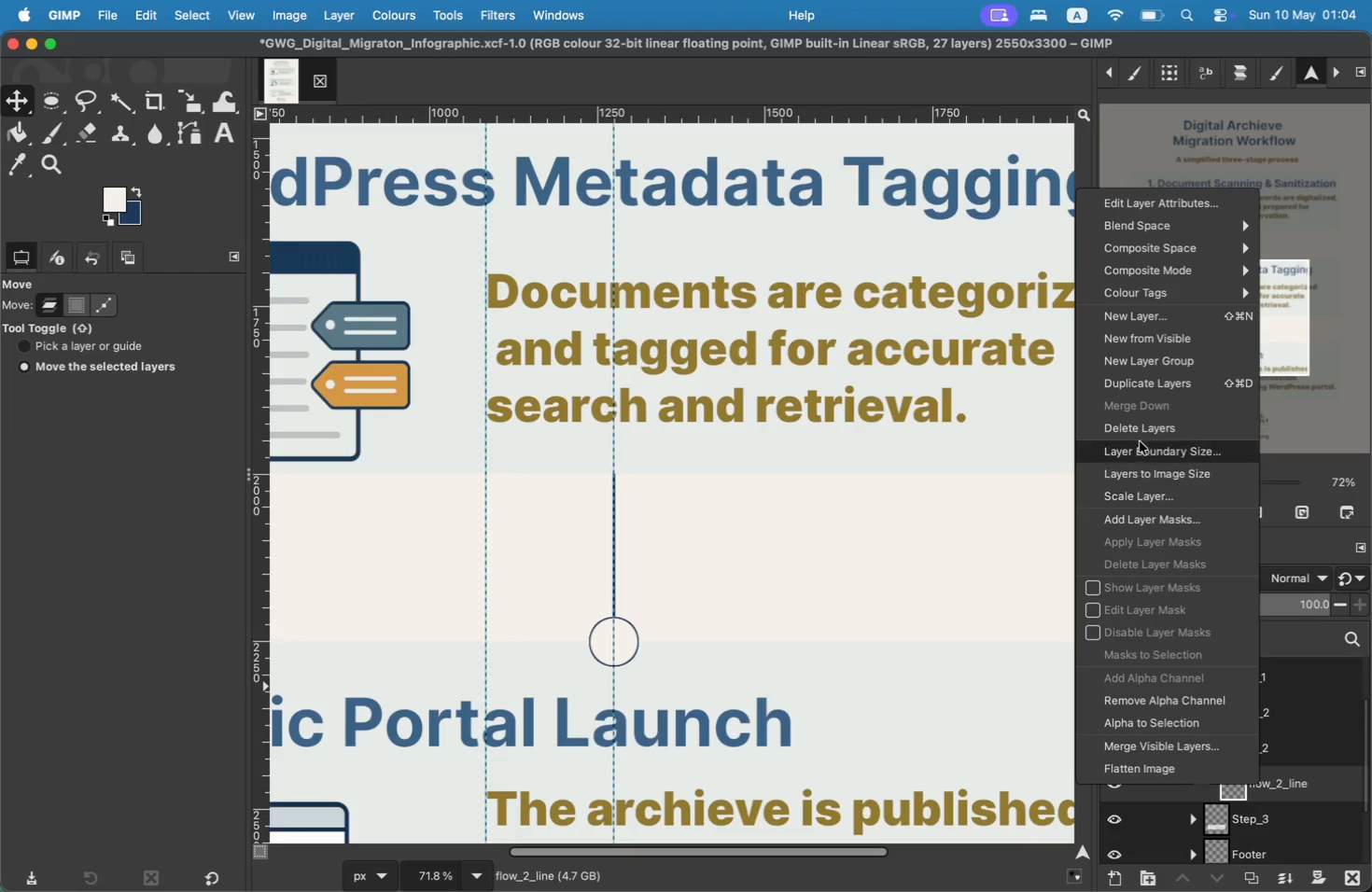 
left_click([1141, 430])
 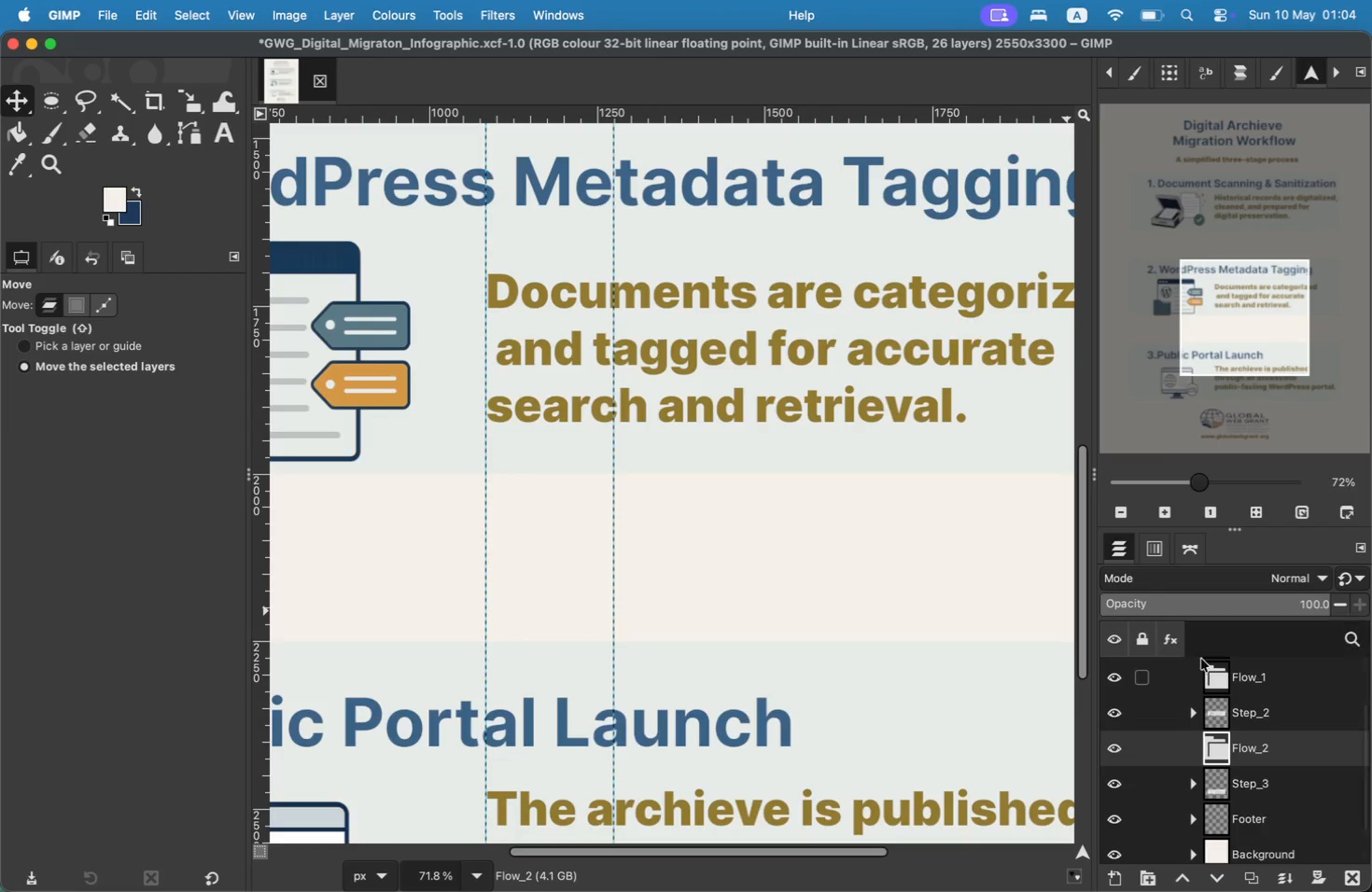 
left_click_drag(start_coordinate=[1236, 348], to_coordinate=[1230, 292])
 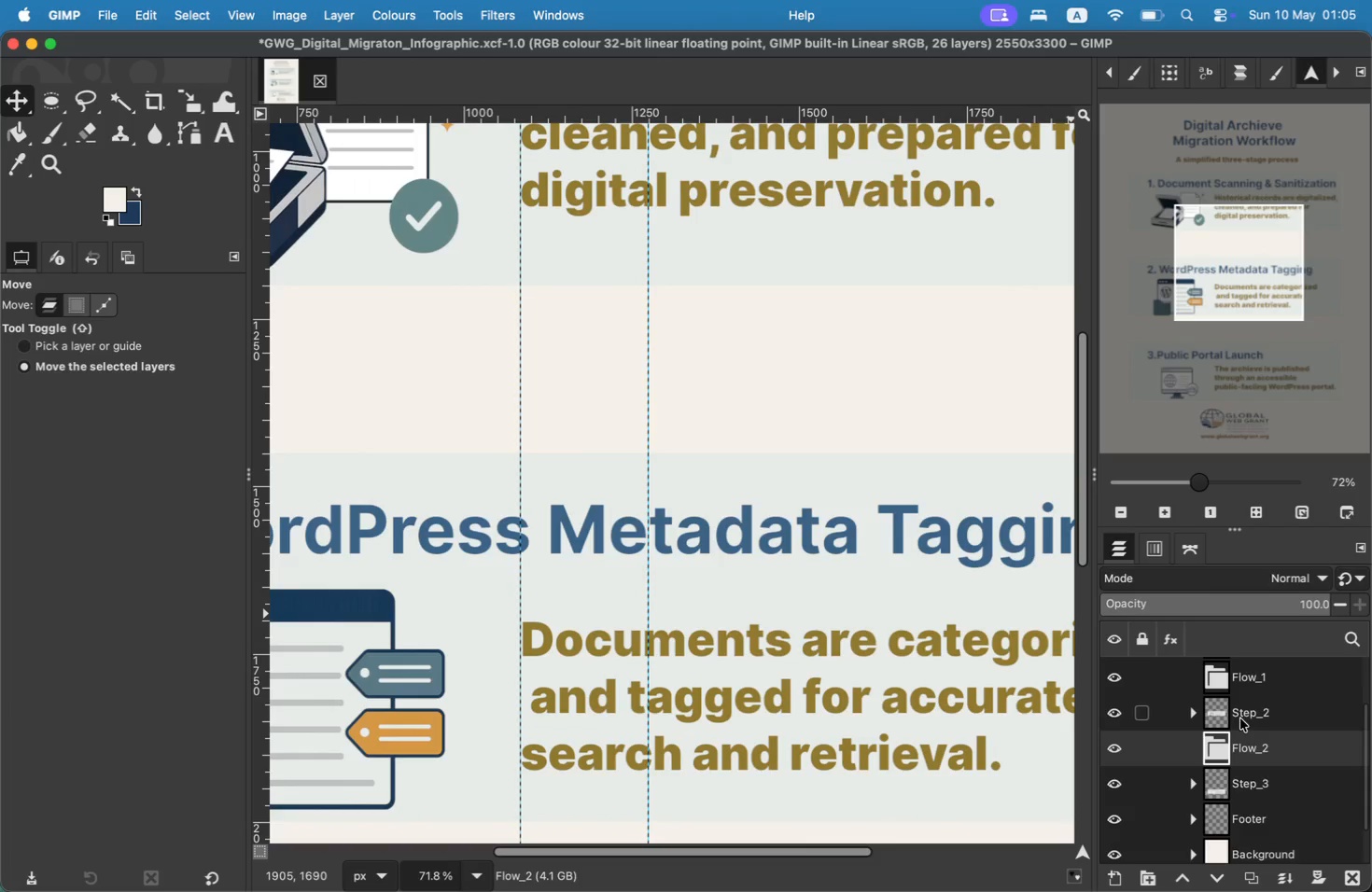 
left_click([1124, 880])
 